 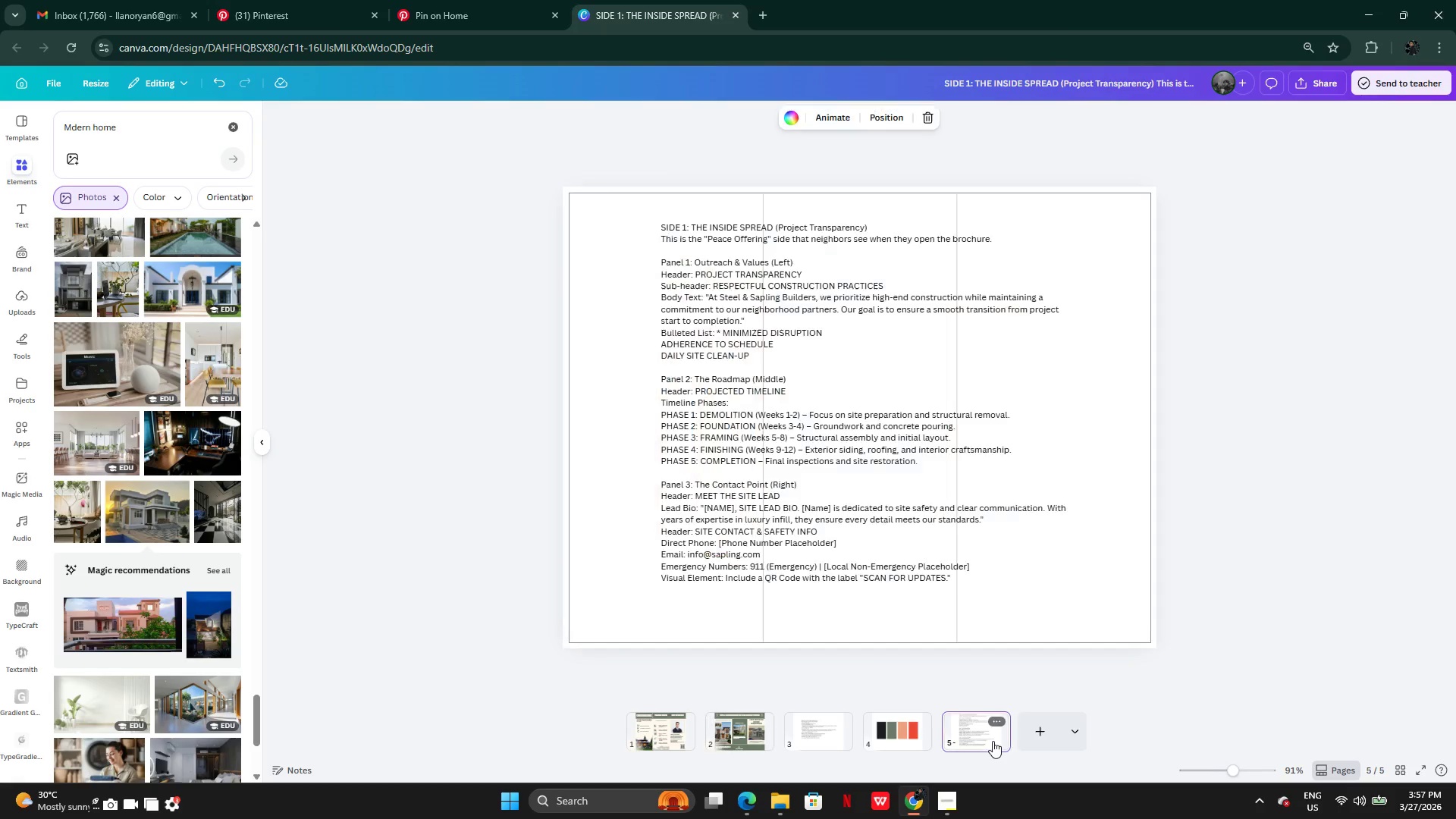 
left_click([802, 735])
 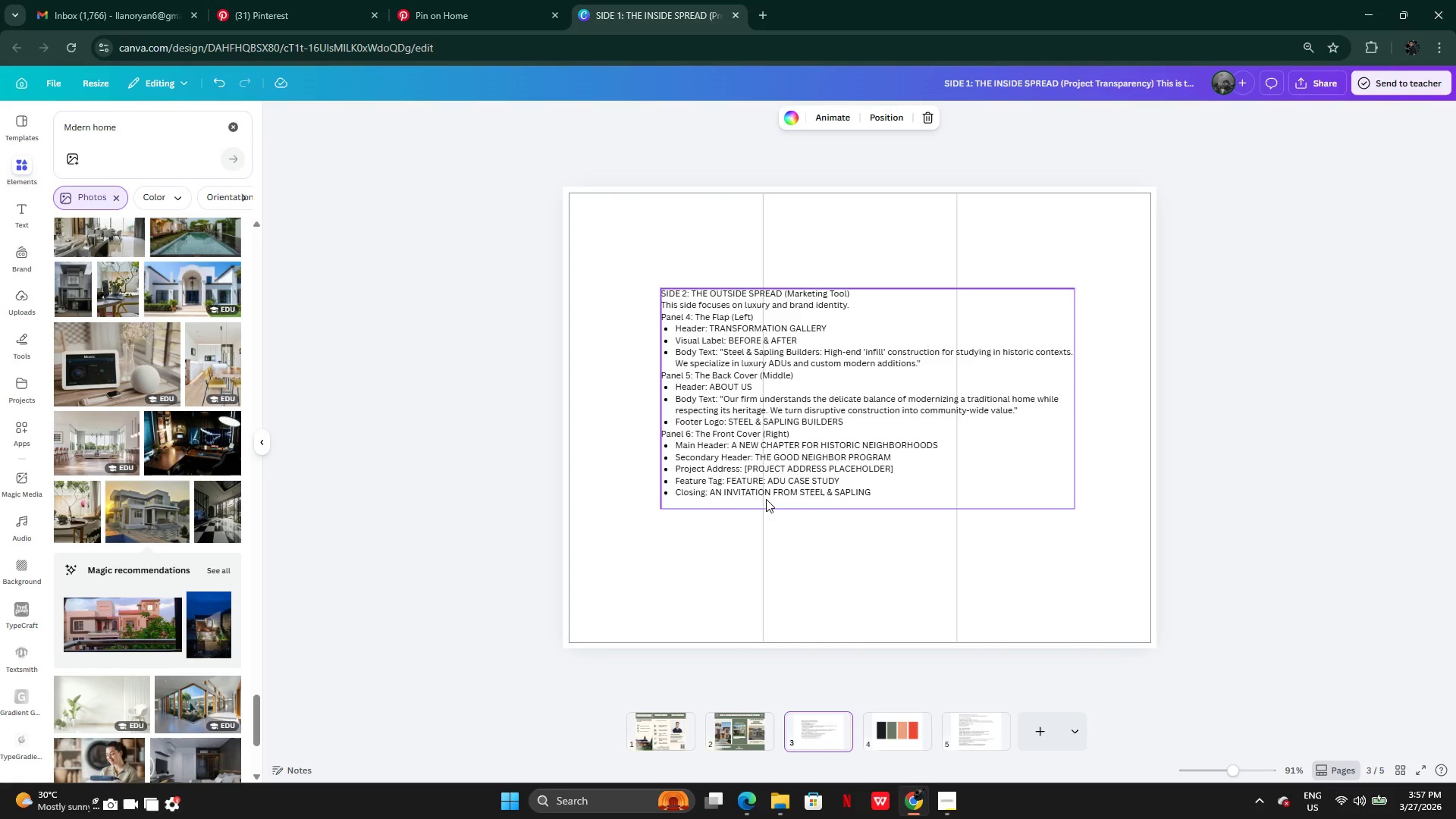 
left_click([745, 479])
 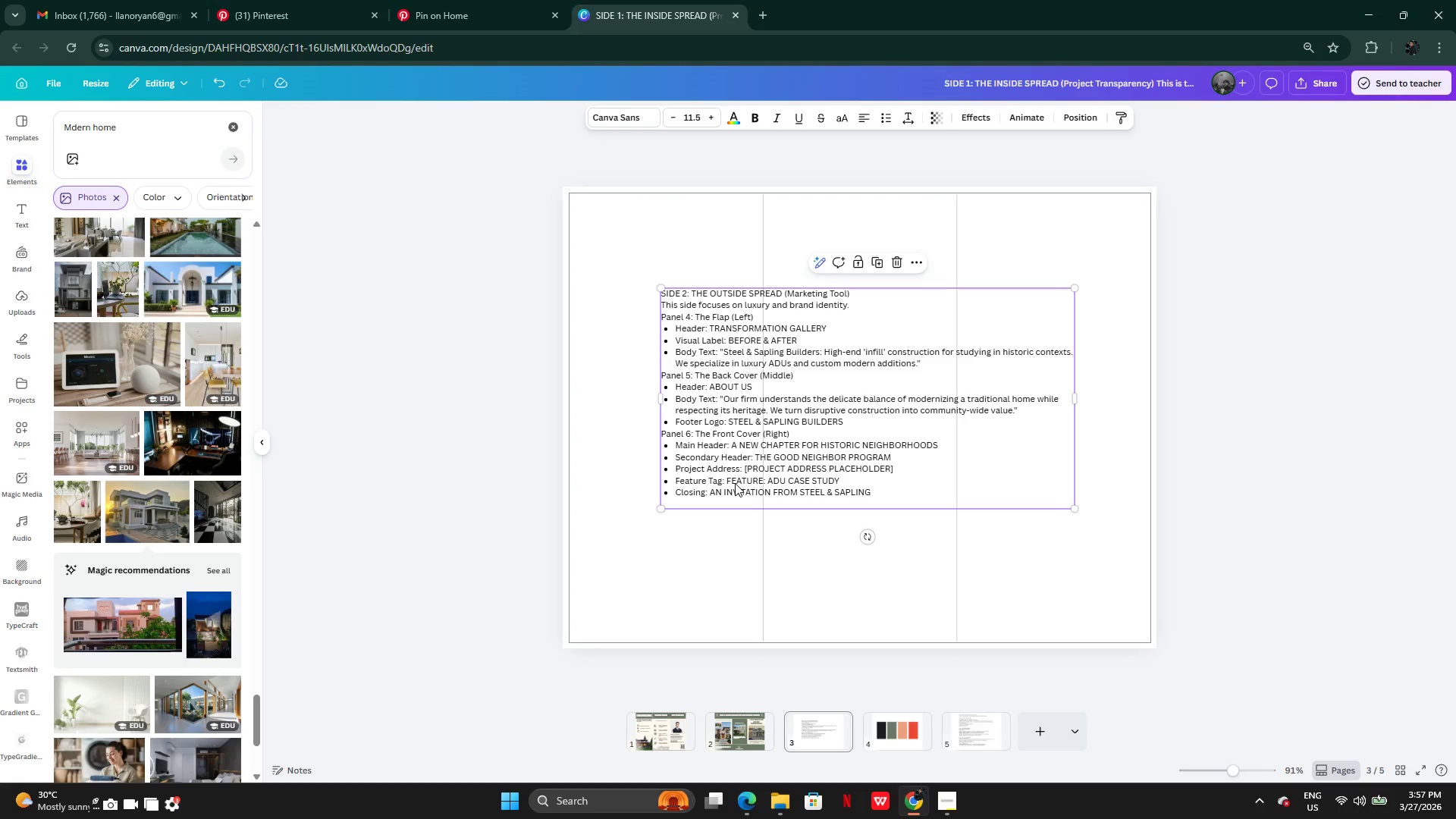 
left_click([735, 483])
 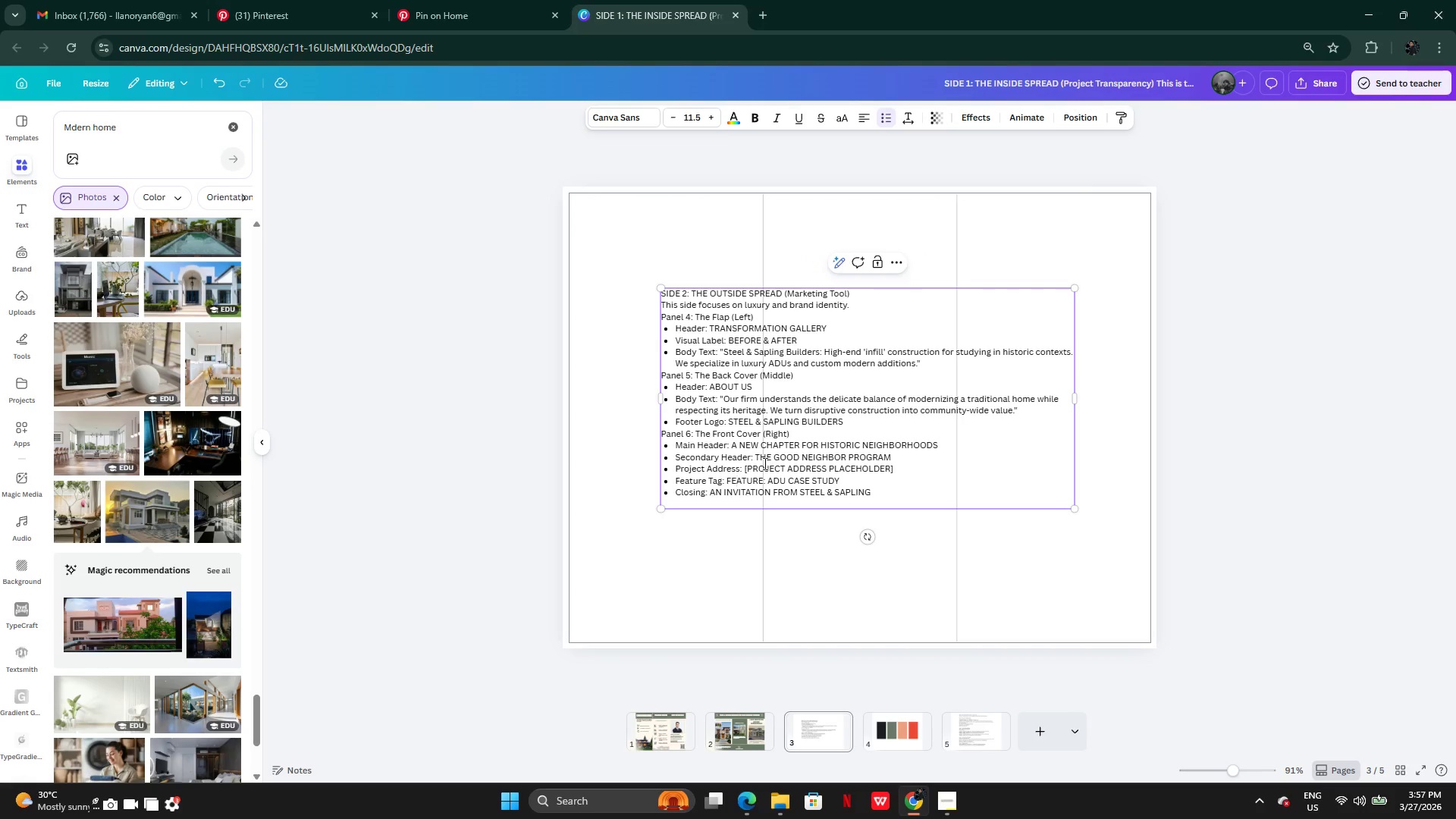 
left_click([764, 463])
 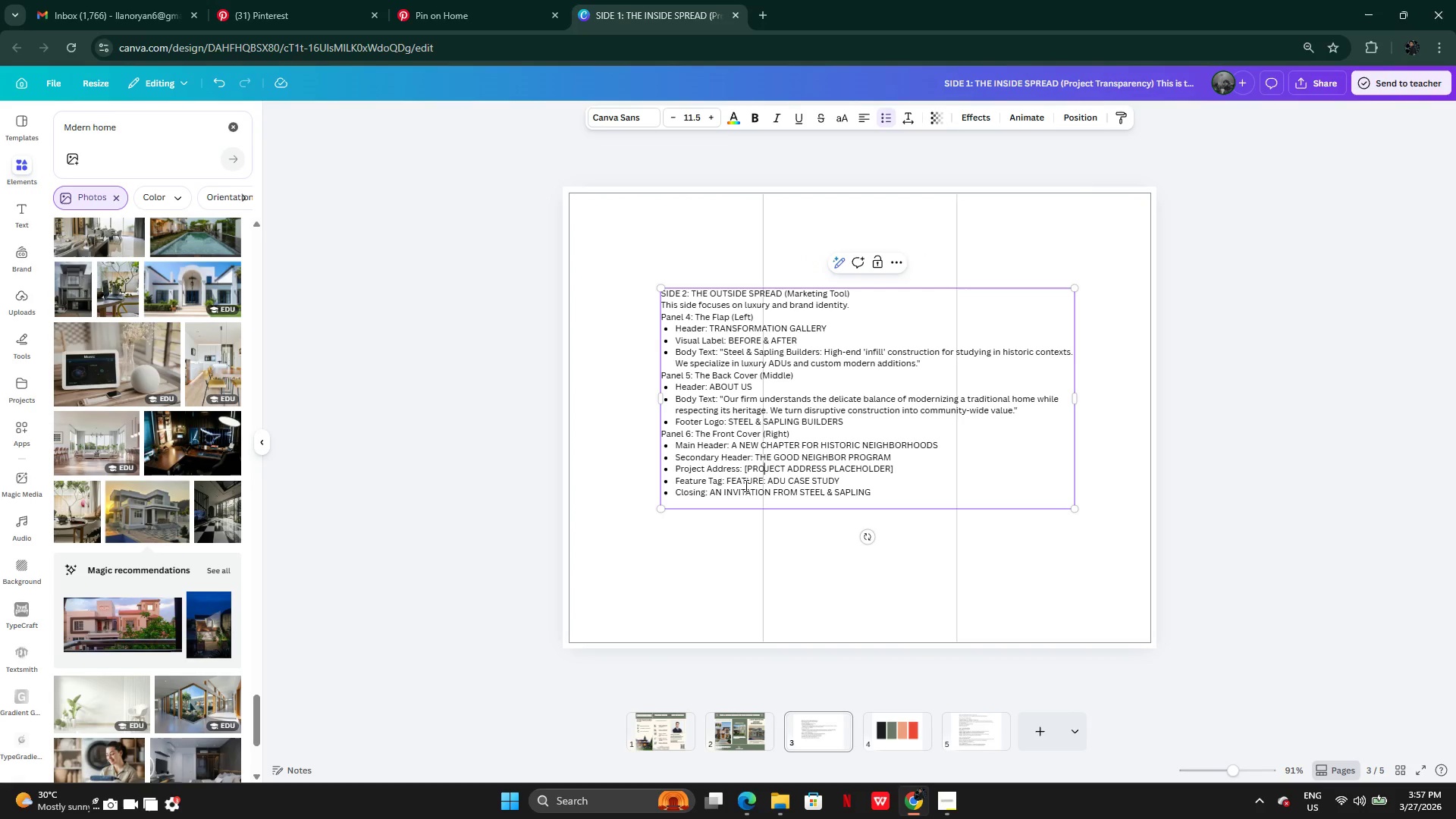 
left_click([742, 488])
 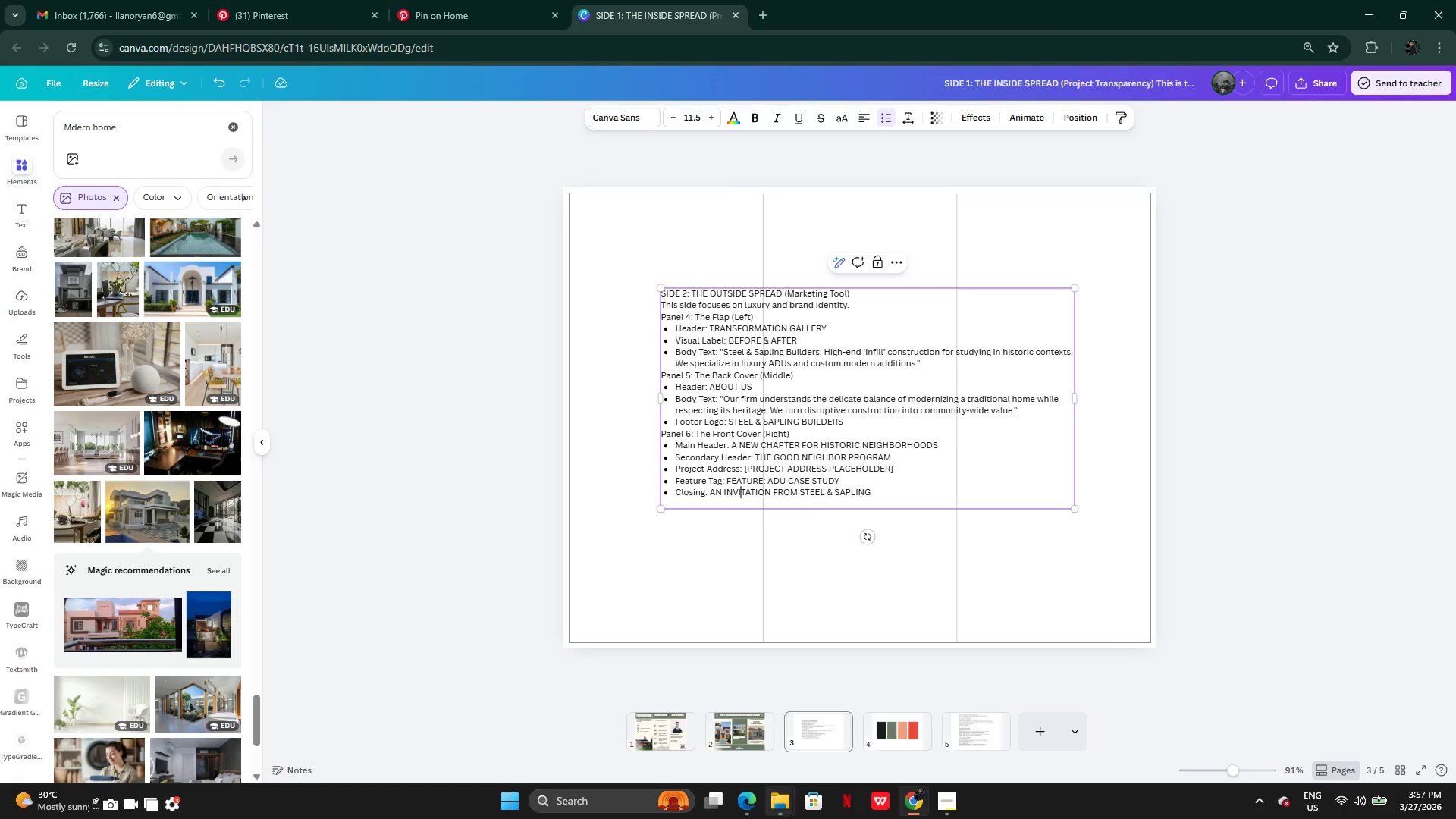 
wait(7.7)
 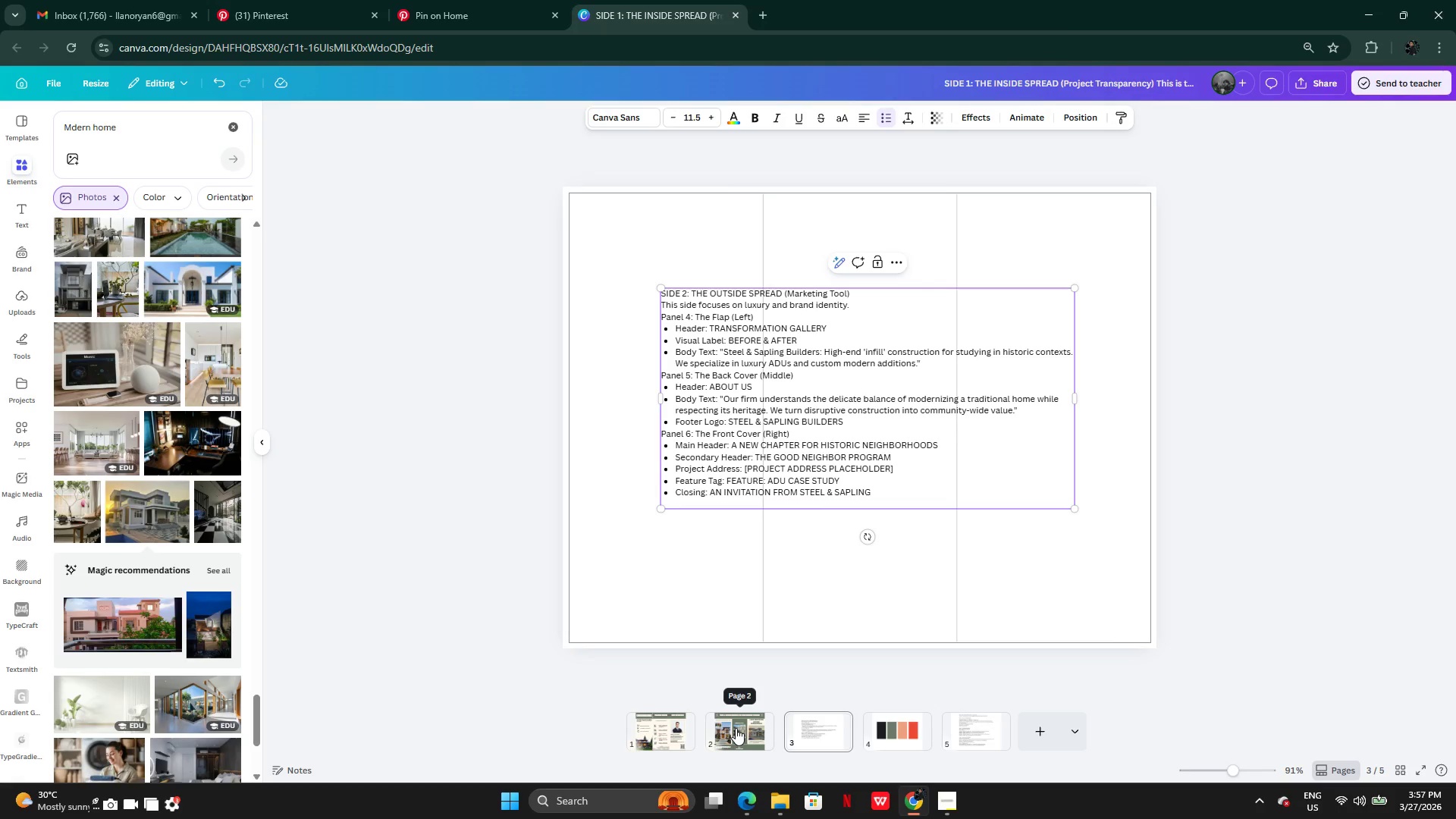 
left_click([751, 727])
 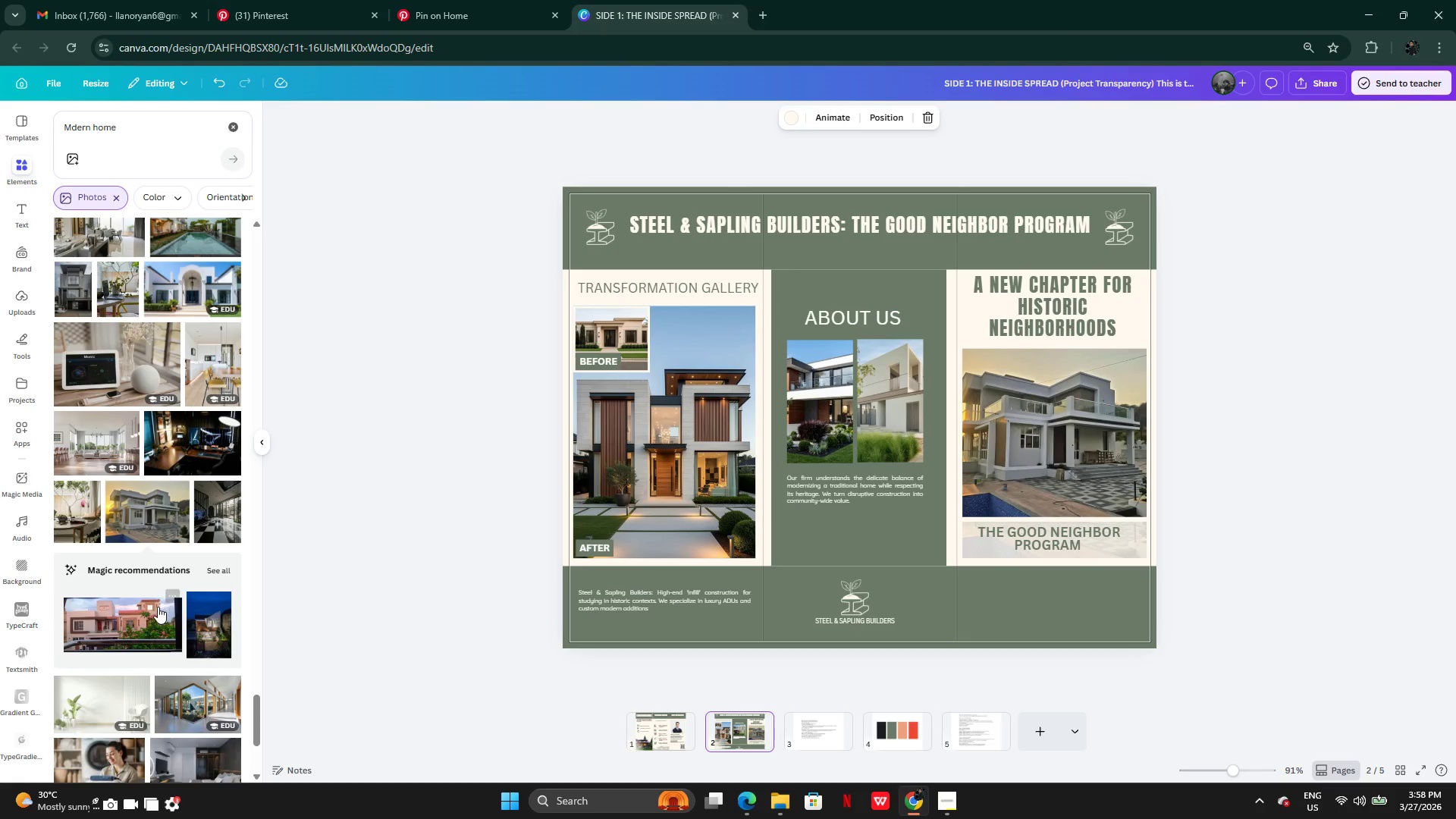 
wait(5.15)
 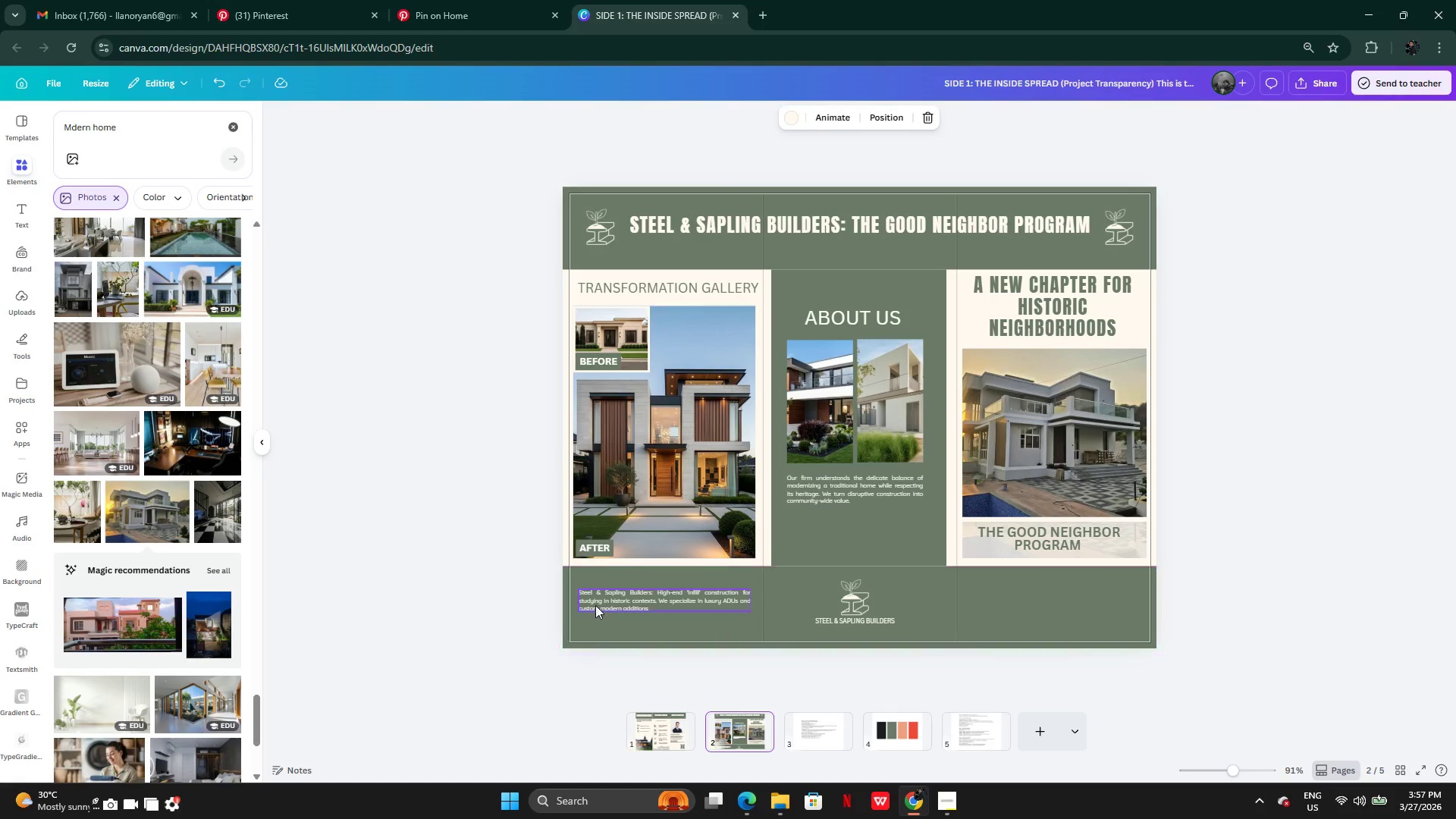 
mouse_move([188, 475])
 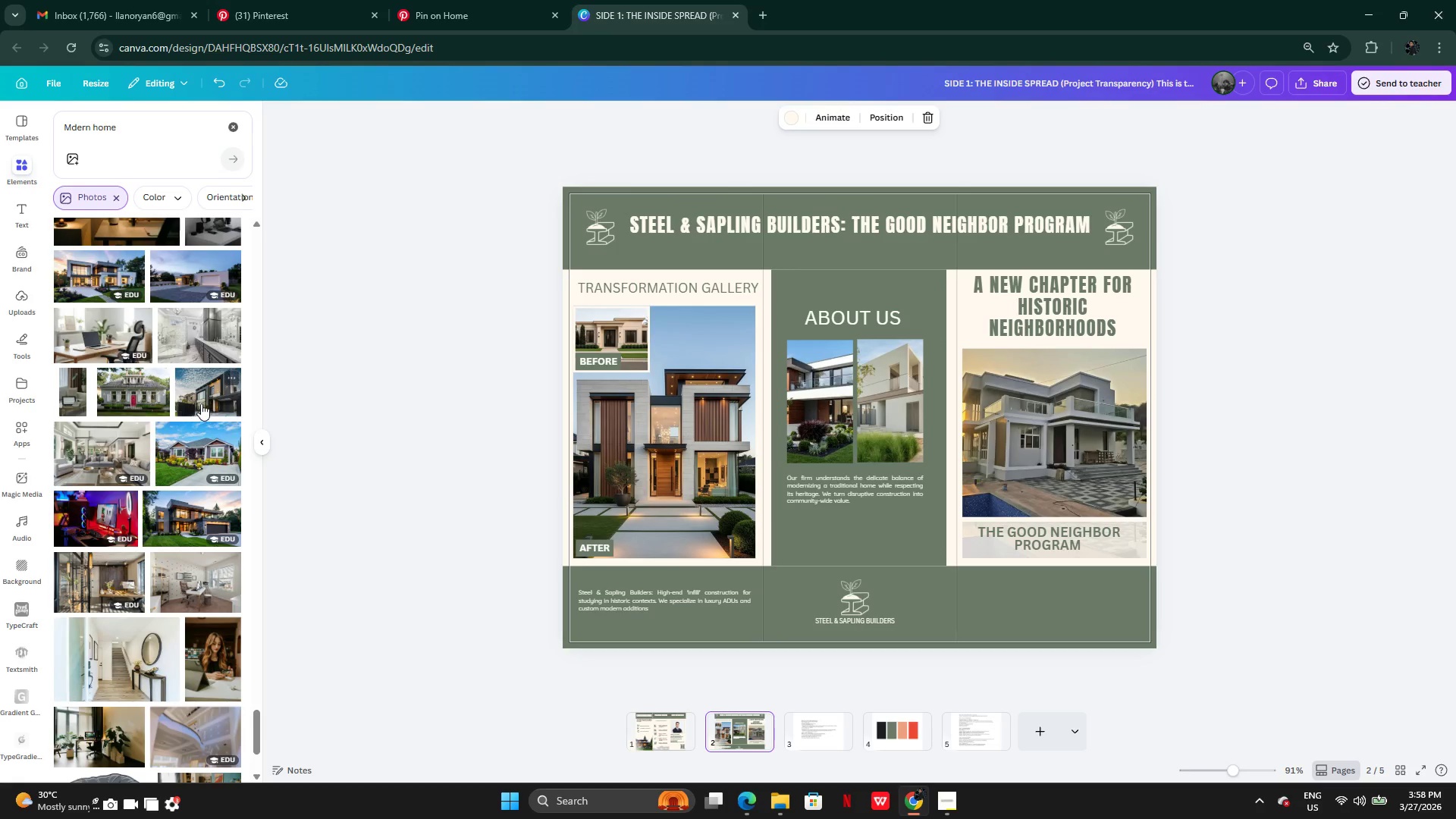 
mouse_move([191, 405])
 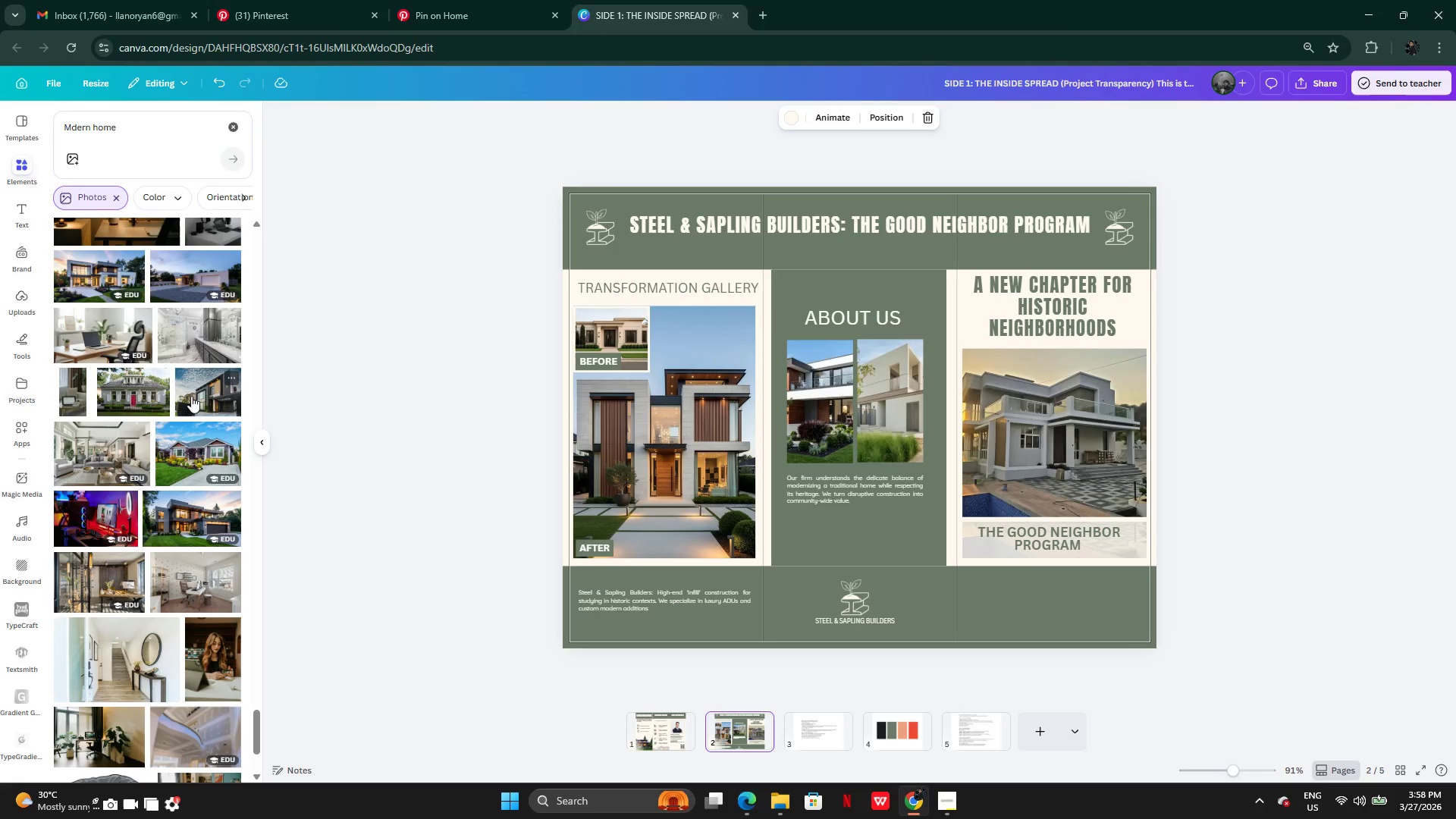 
left_click([191, 396])
 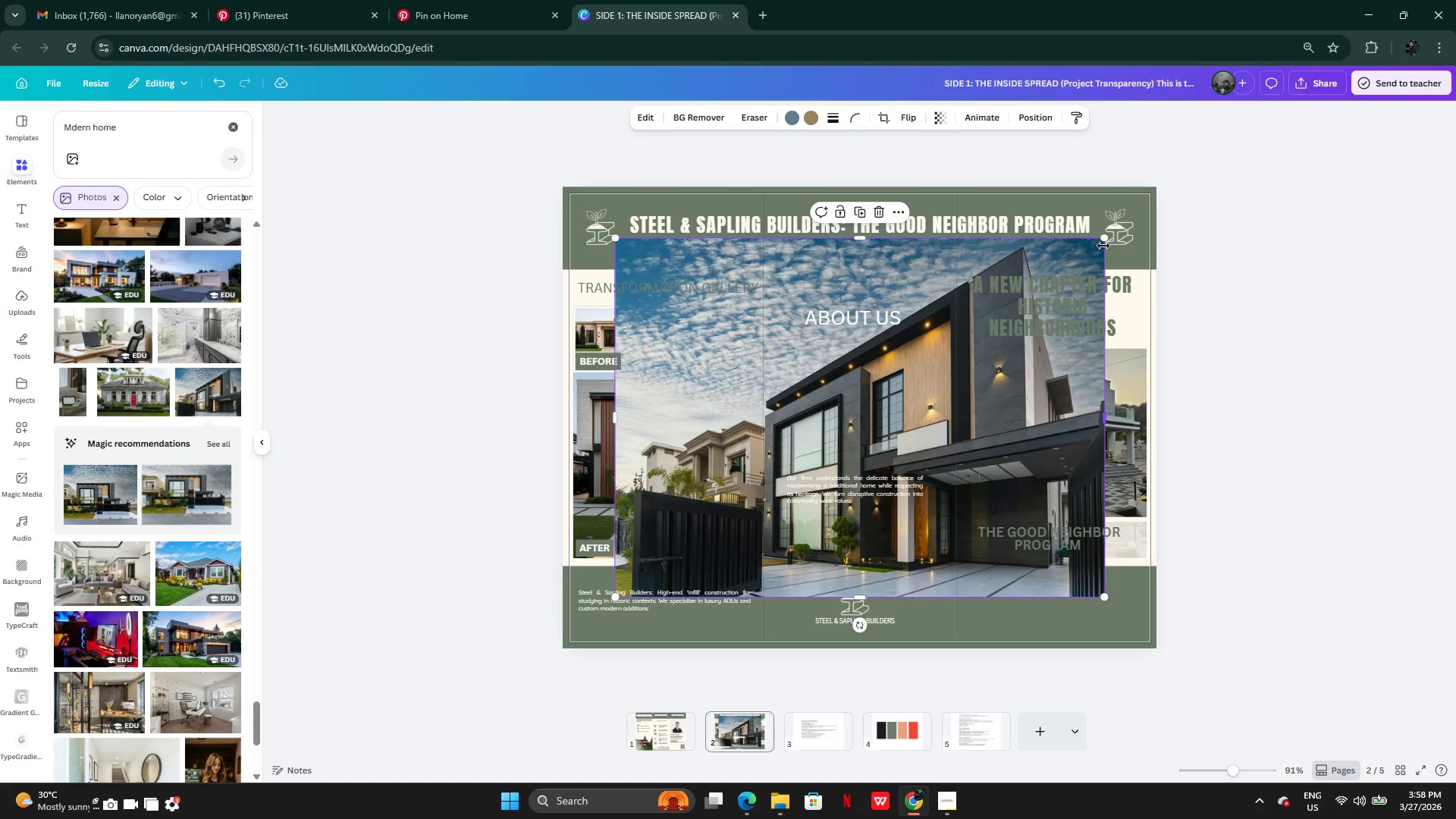 
left_click_drag(start_coordinate=[1103, 240], to_coordinate=[732, 529])
 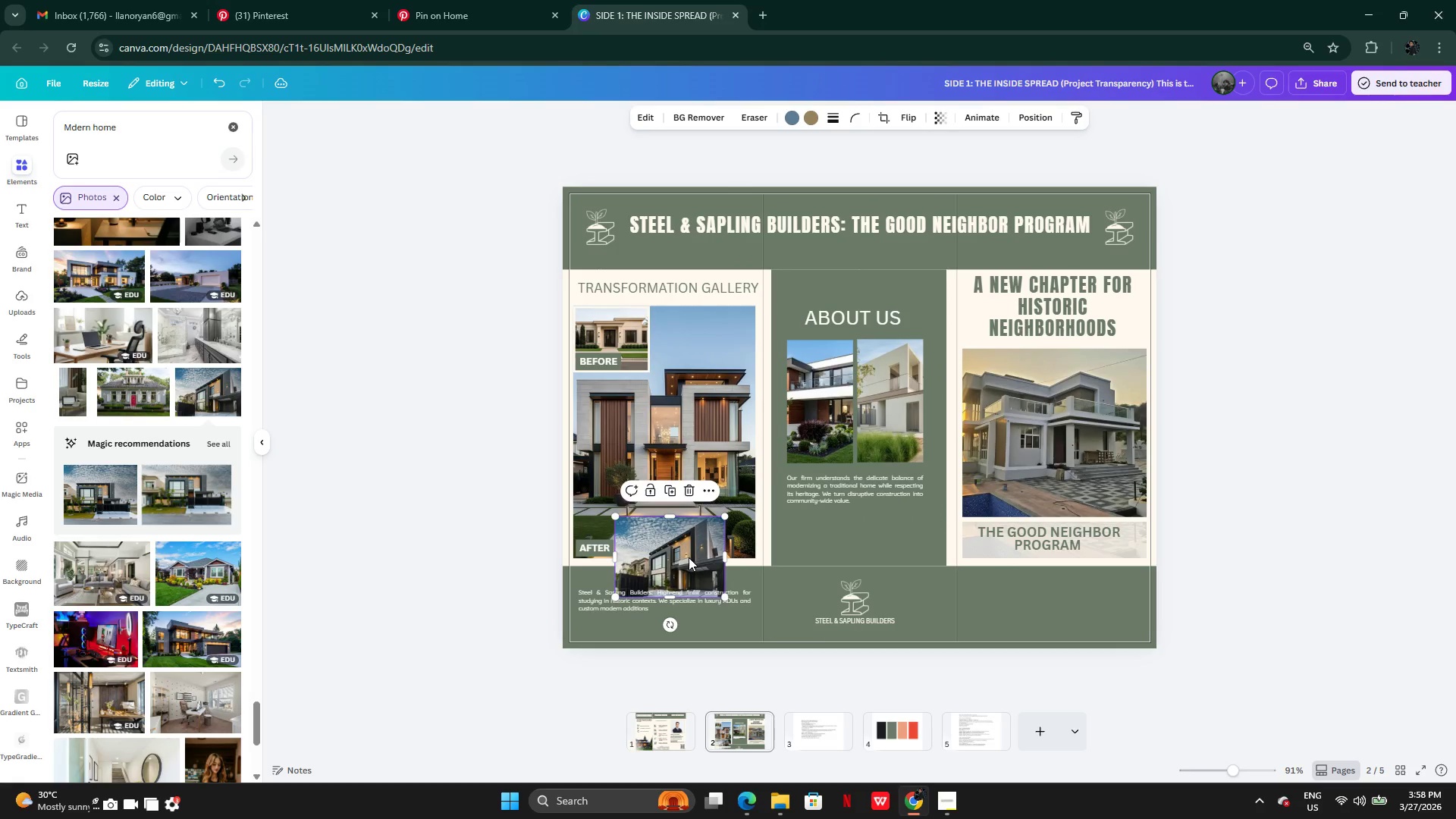 
left_click_drag(start_coordinate=[689, 557], to_coordinate=[1043, 613])
 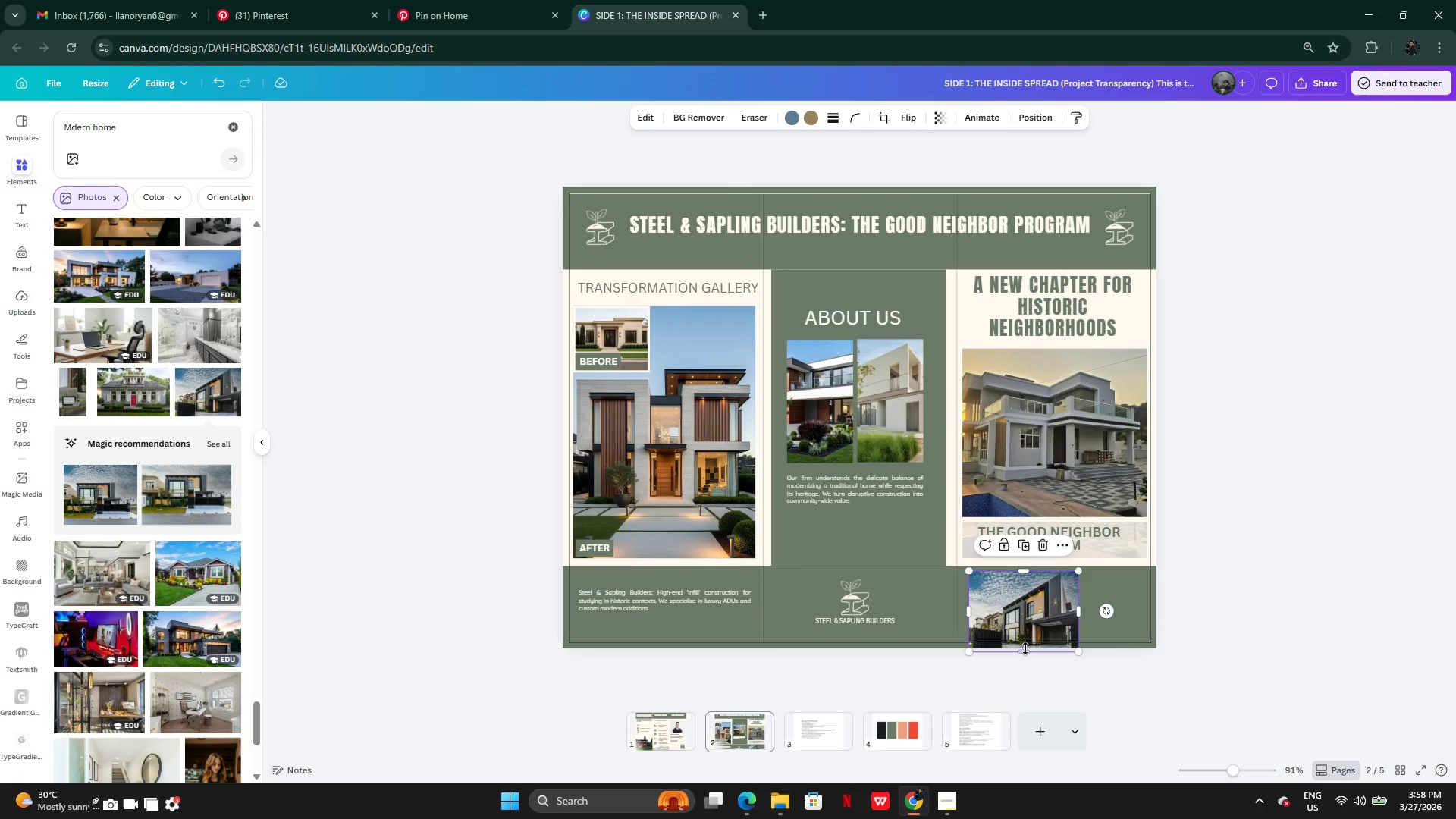 
left_click_drag(start_coordinate=[1025, 648], to_coordinate=[1023, 618])
 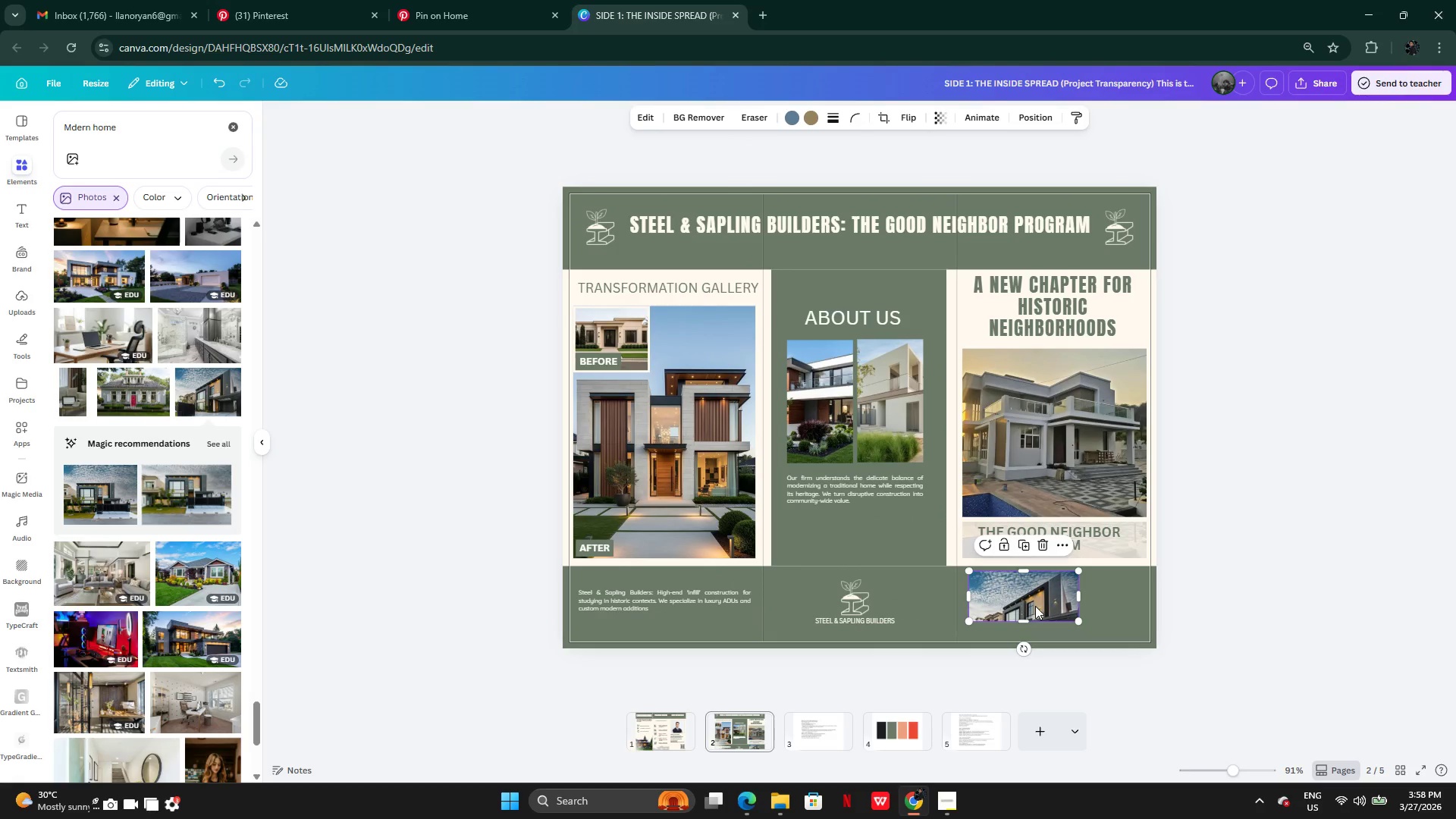 
double_click([1035, 606])
 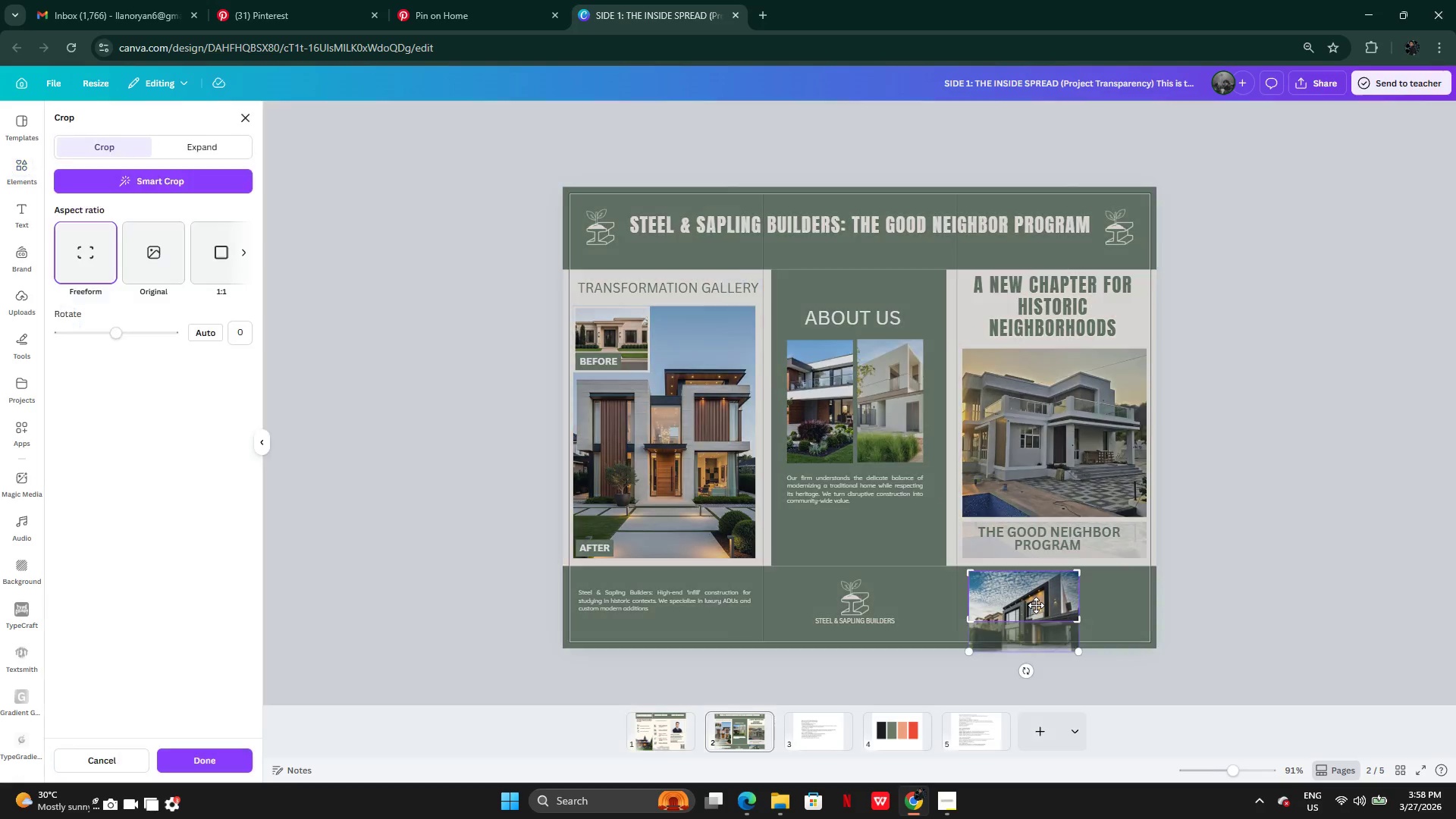 
left_click_drag(start_coordinate=[1036, 605], to_coordinate=[1037, 582])
 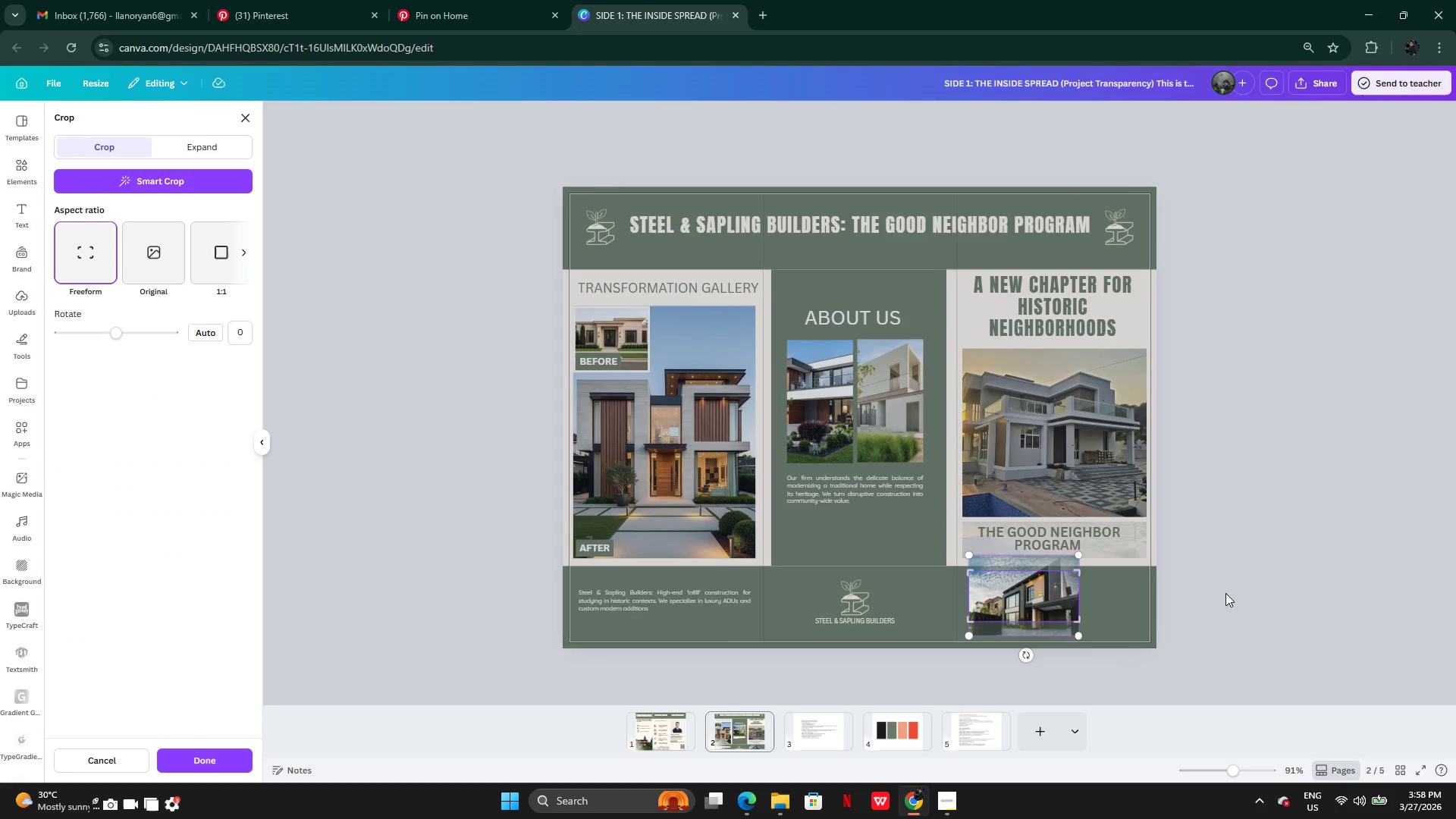 
left_click([1225, 593])
 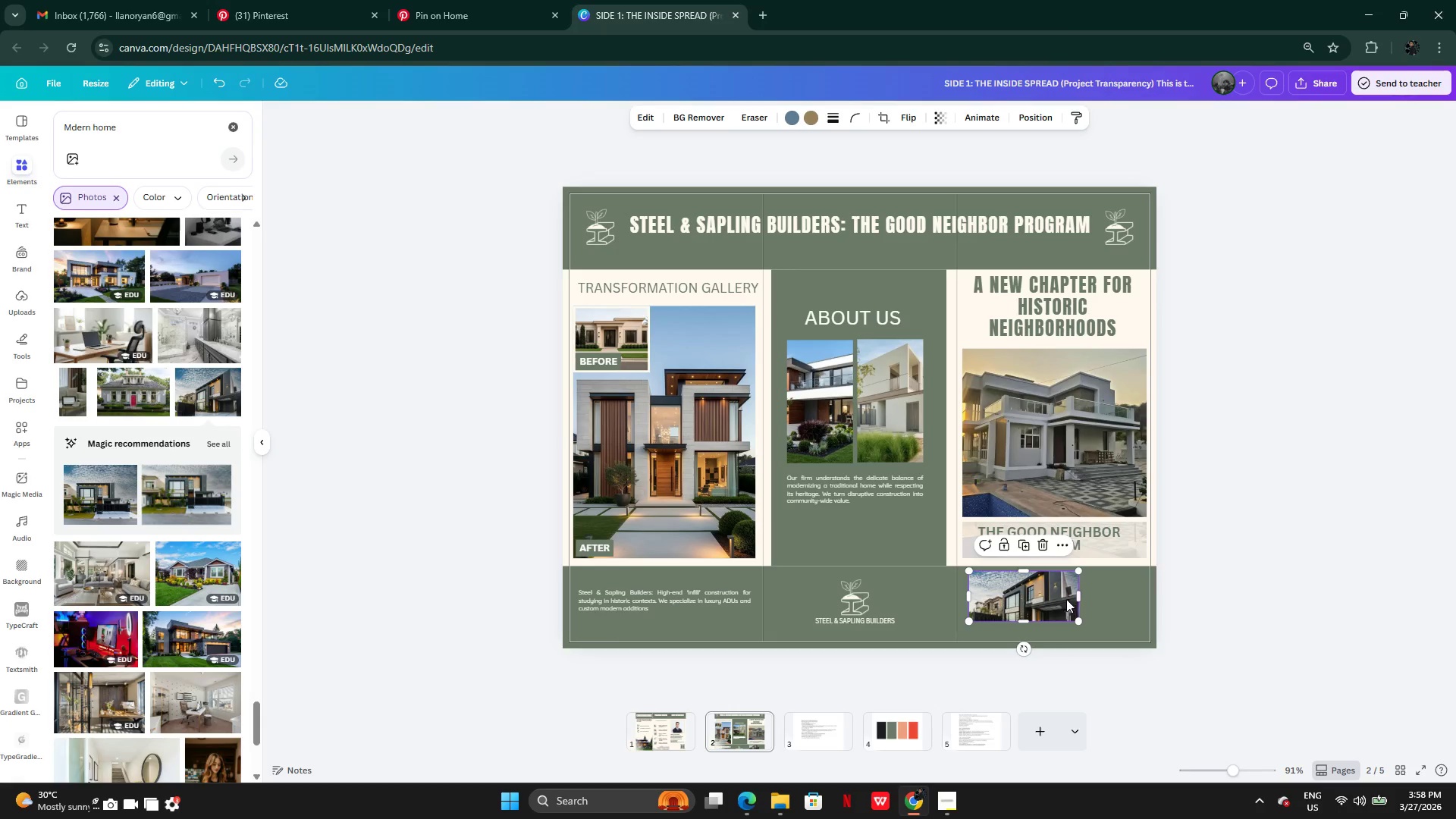 
left_click_drag(start_coordinate=[1053, 598], to_coordinate=[1046, 599])
 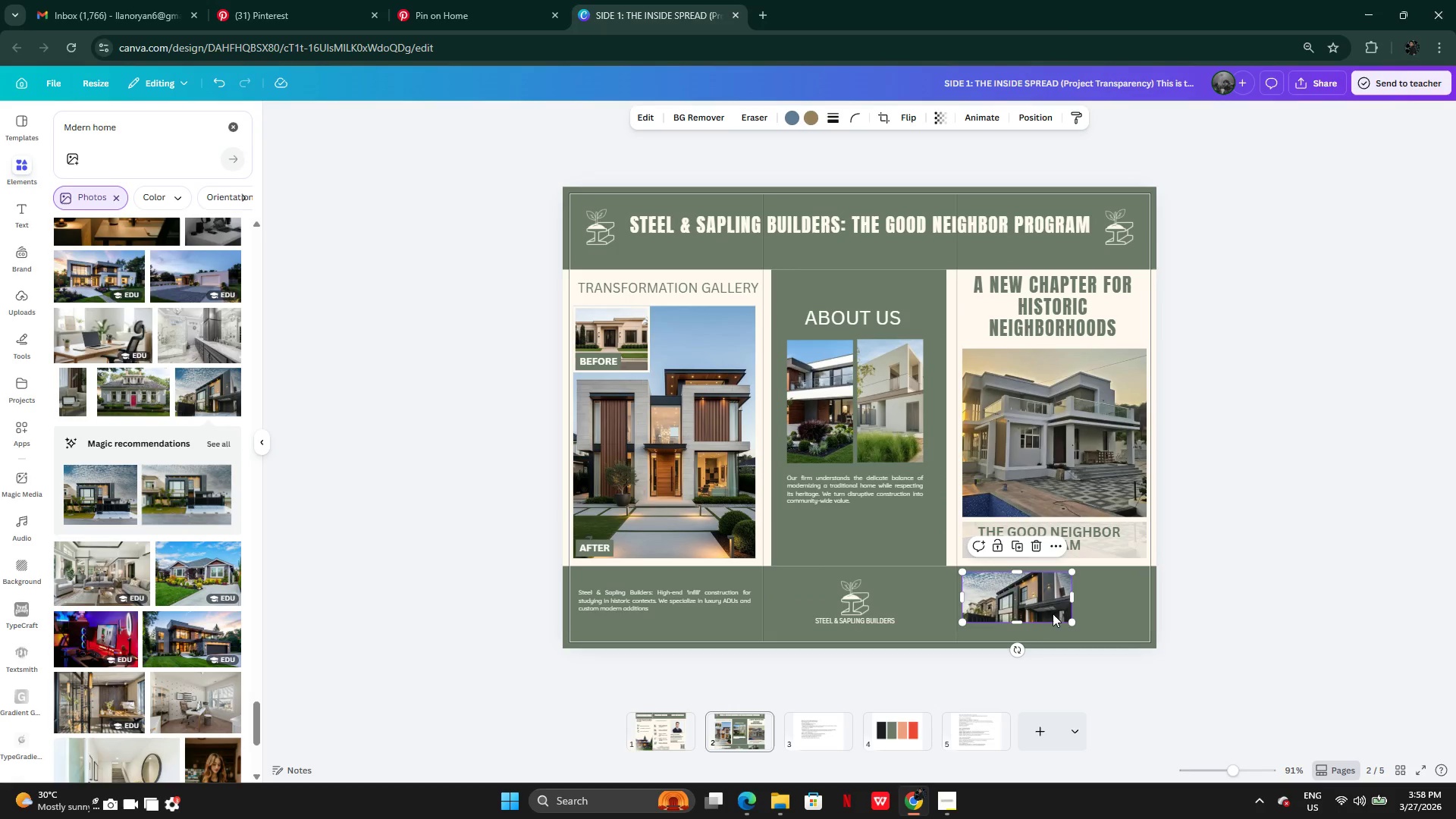 
left_click_drag(start_coordinate=[1035, 610], to_coordinate=[1109, 388])
 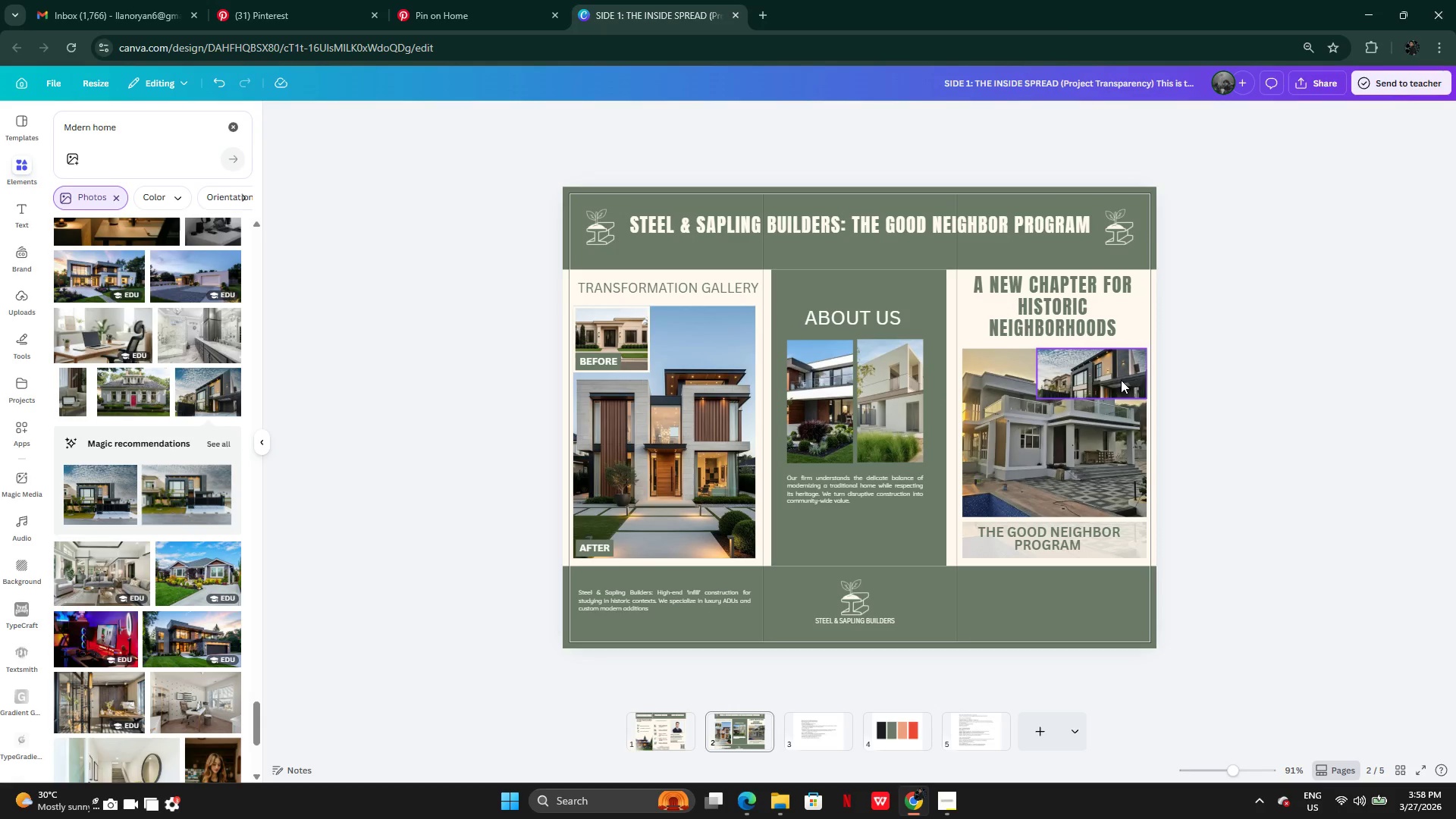 
left_click_drag(start_coordinate=[1121, 379], to_coordinate=[1122, 498])
 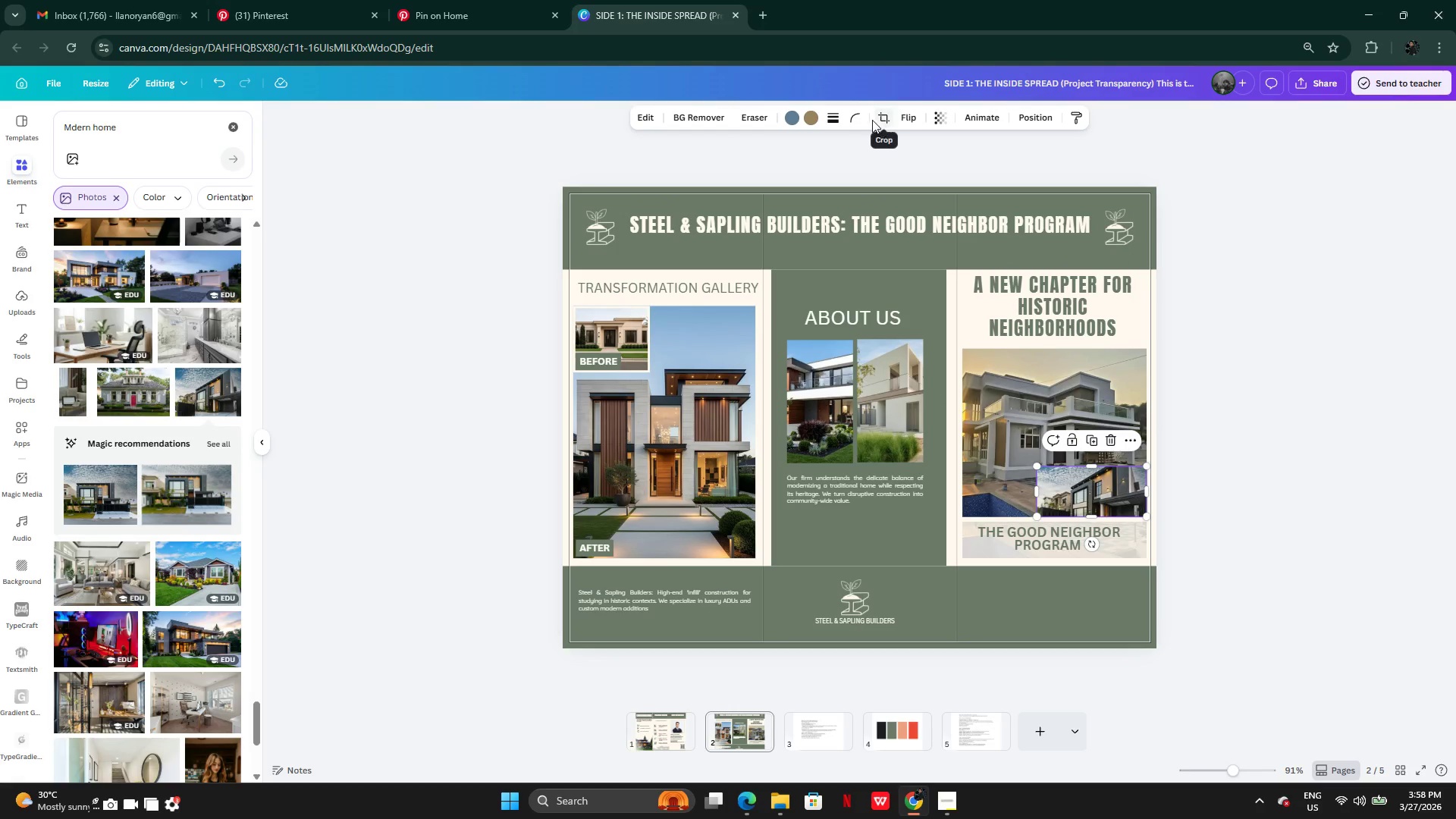 
left_click([837, 121])
 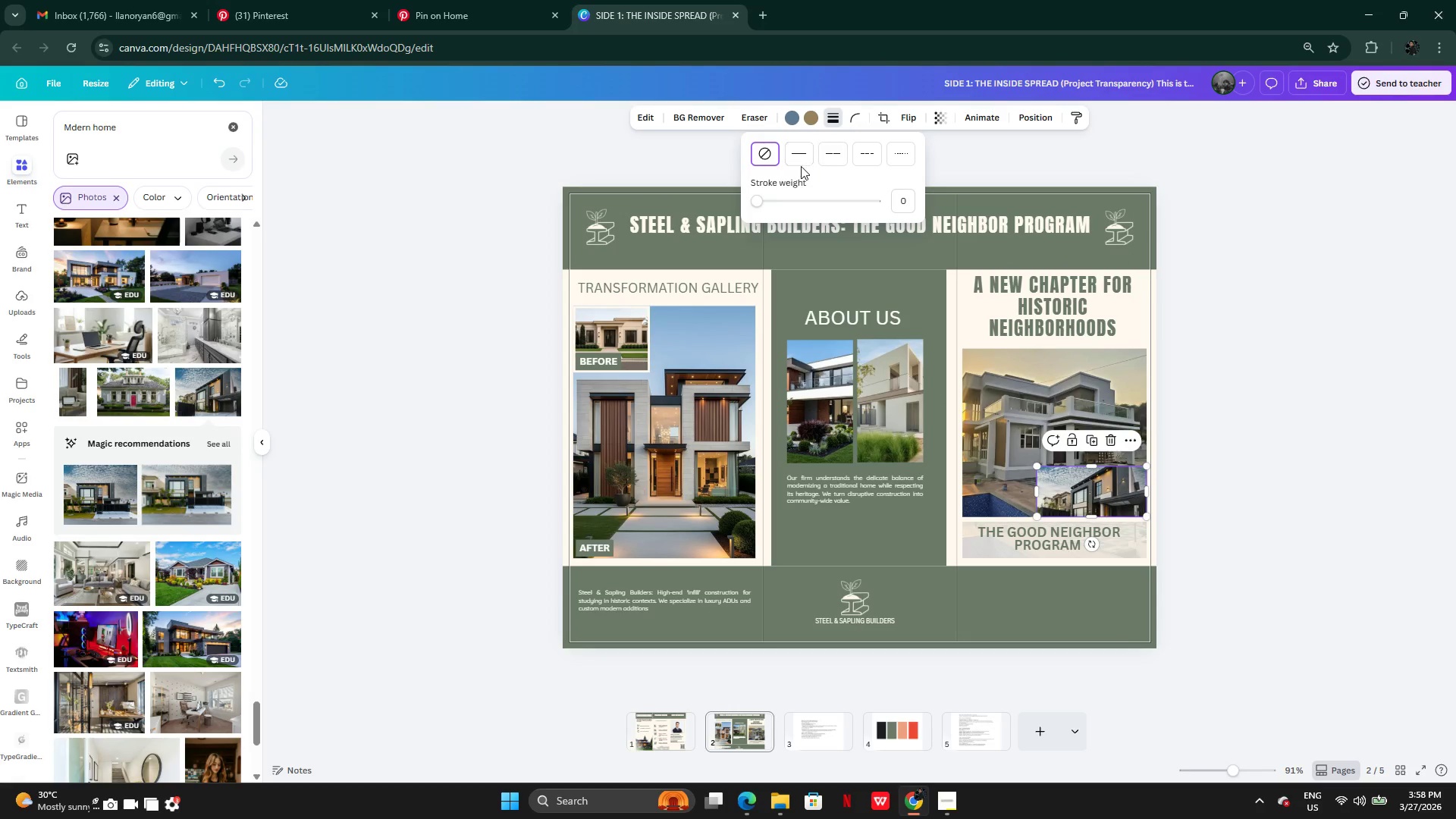 
left_click([801, 152])
 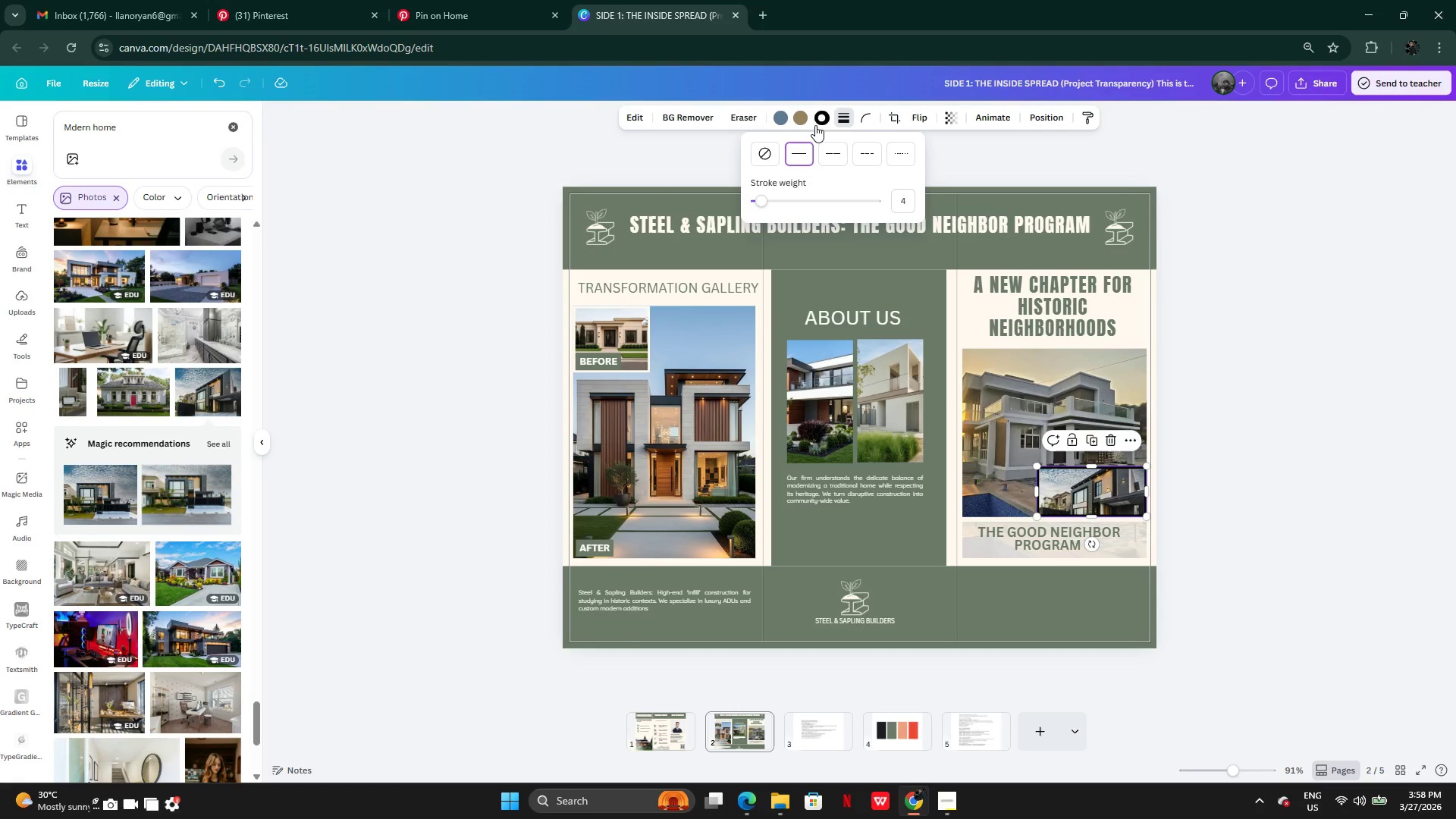 
left_click([818, 121])
 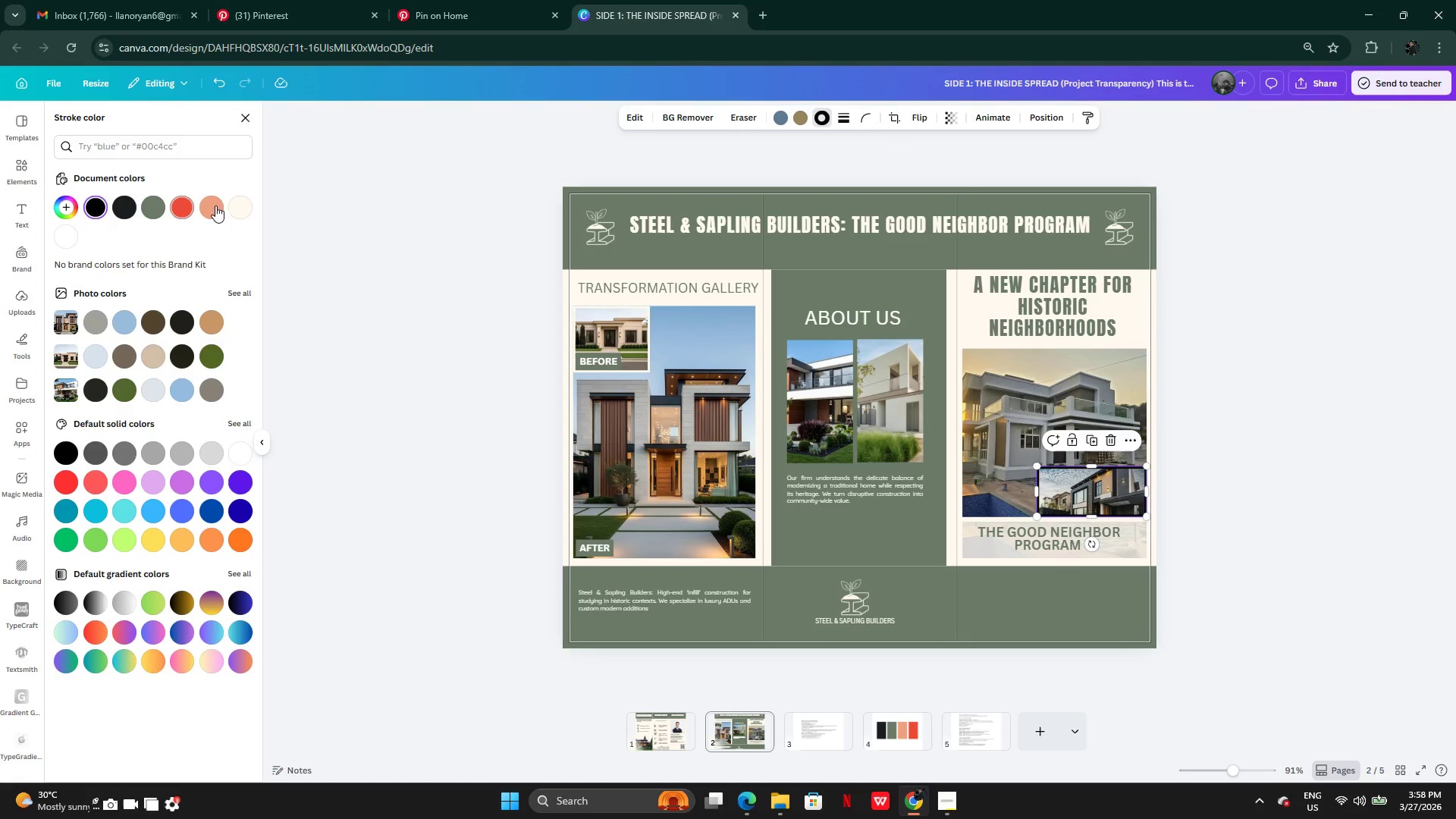 
left_click([240, 206])
 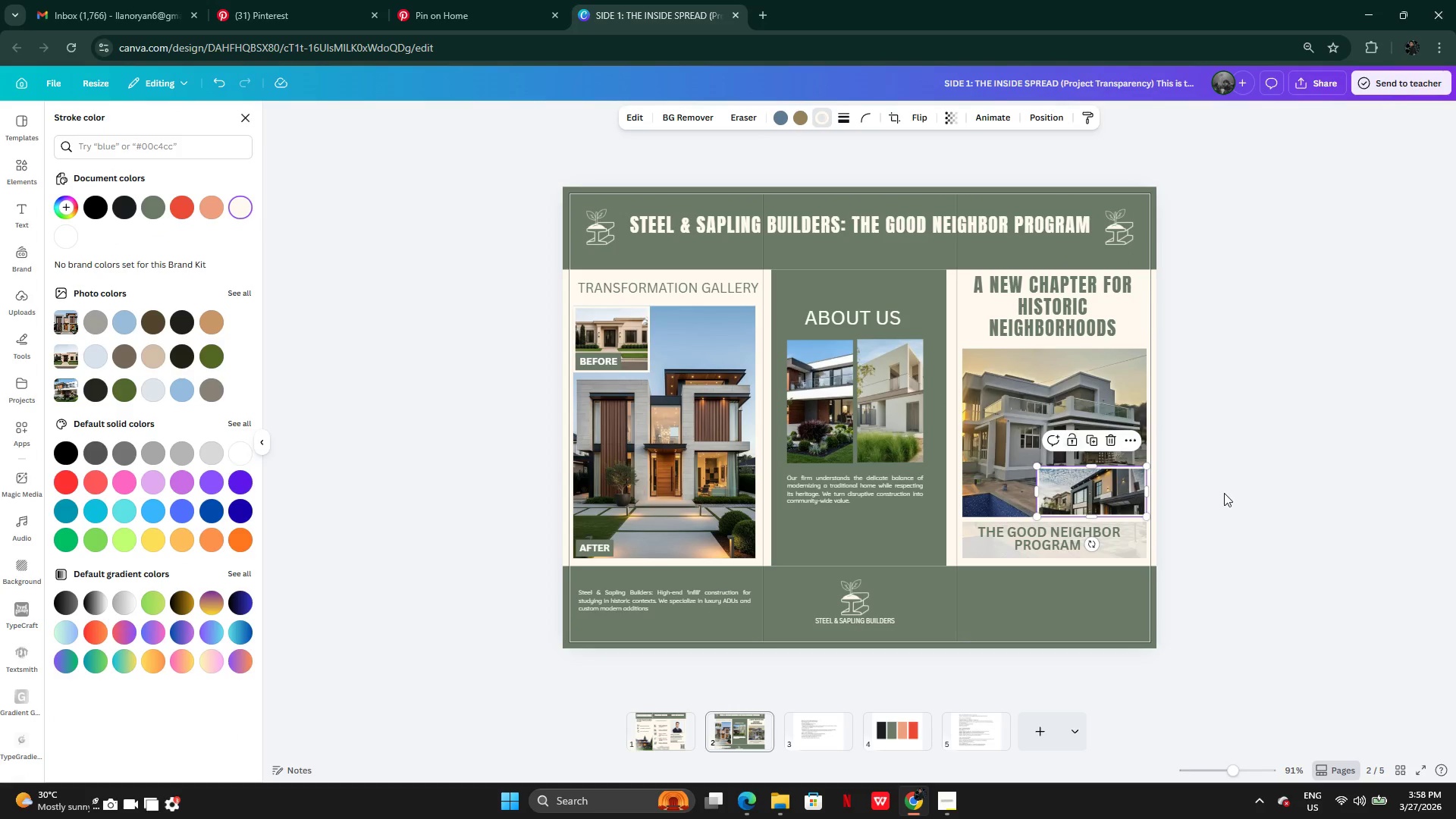 
double_click([1224, 493])
 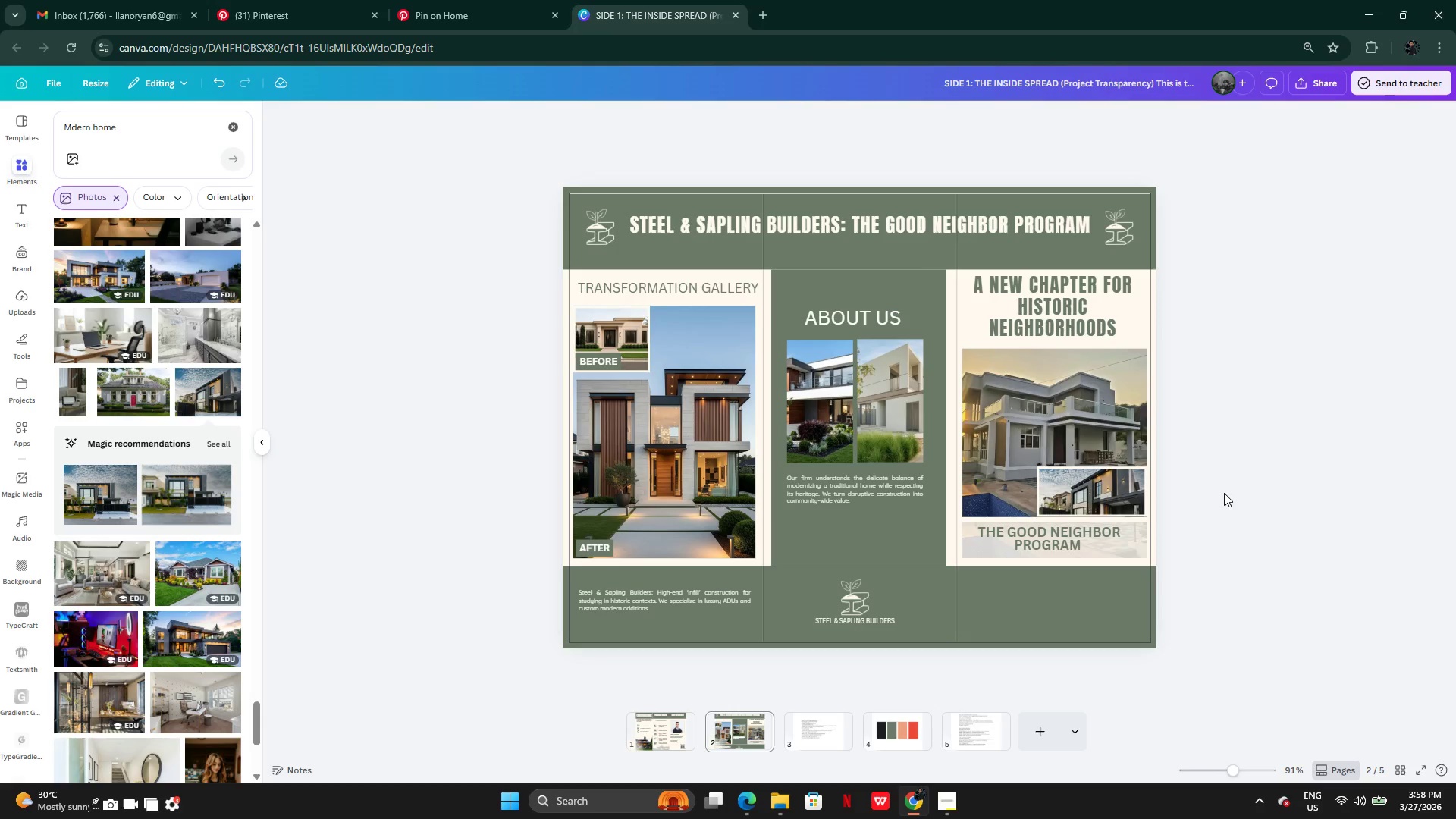 
wait(5.25)
 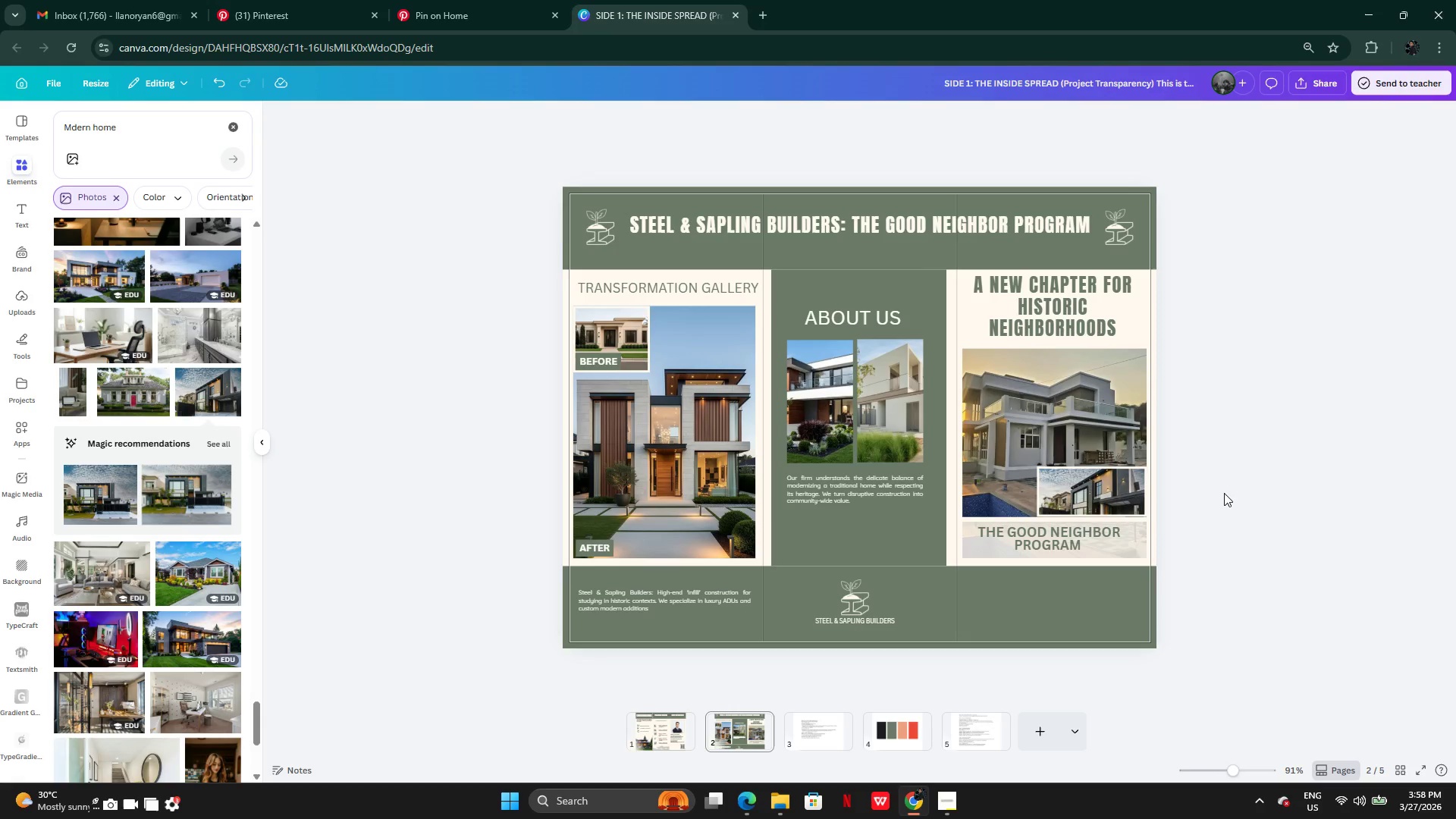 
left_click([590, 552])
 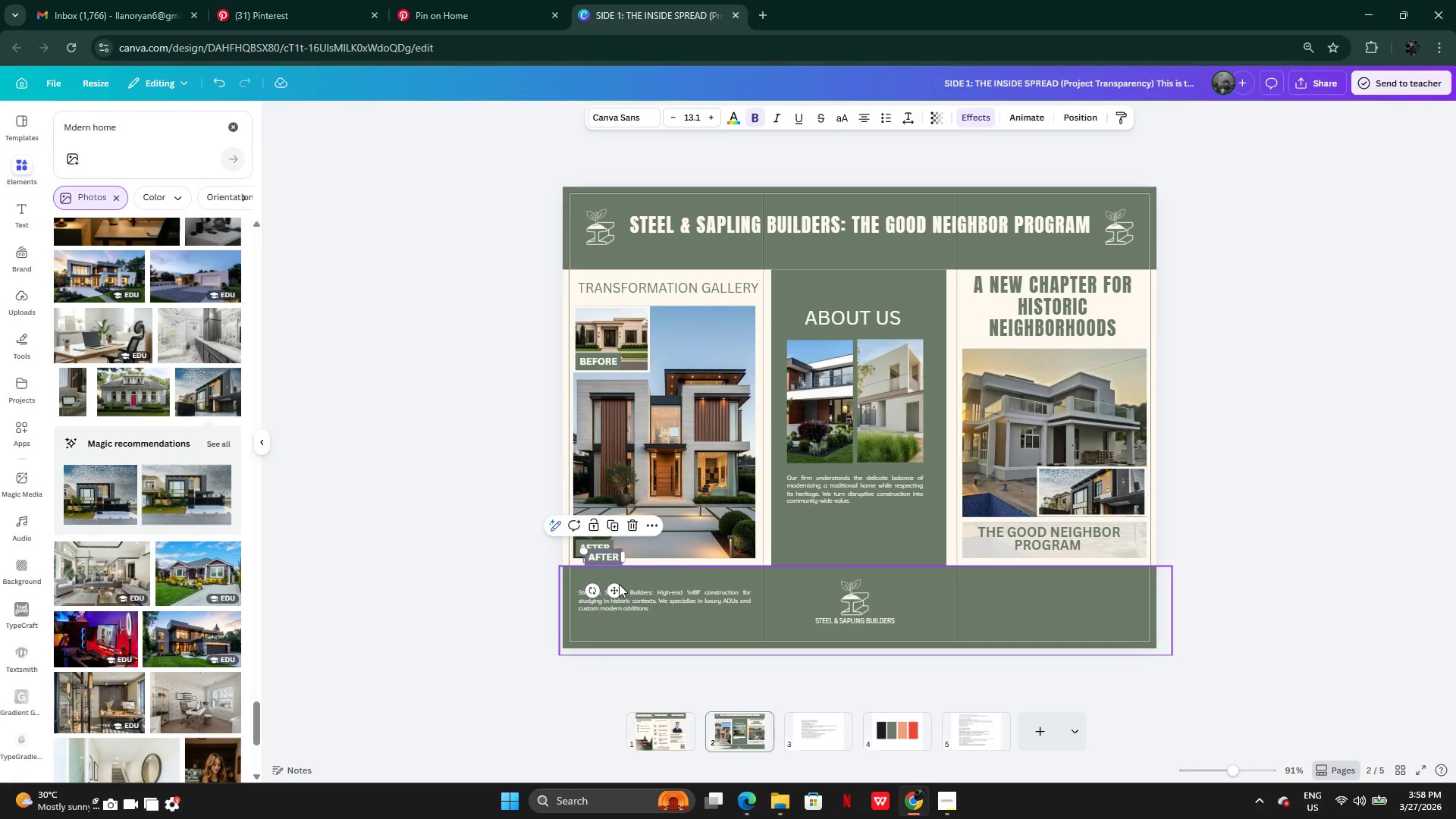 
left_click_drag(start_coordinate=[614, 590], to_coordinate=[1135, 540])
 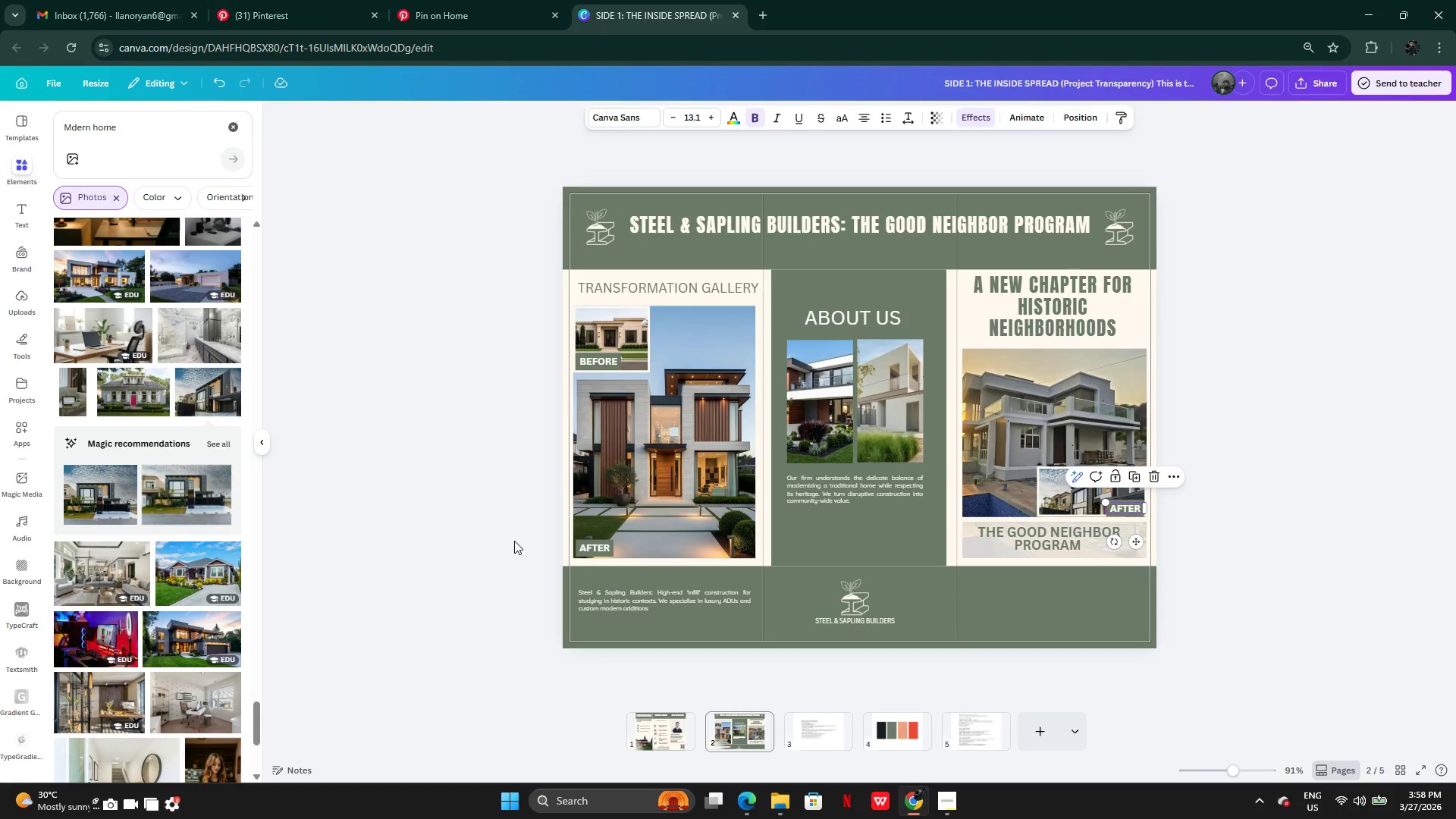 
wait(8.7)
 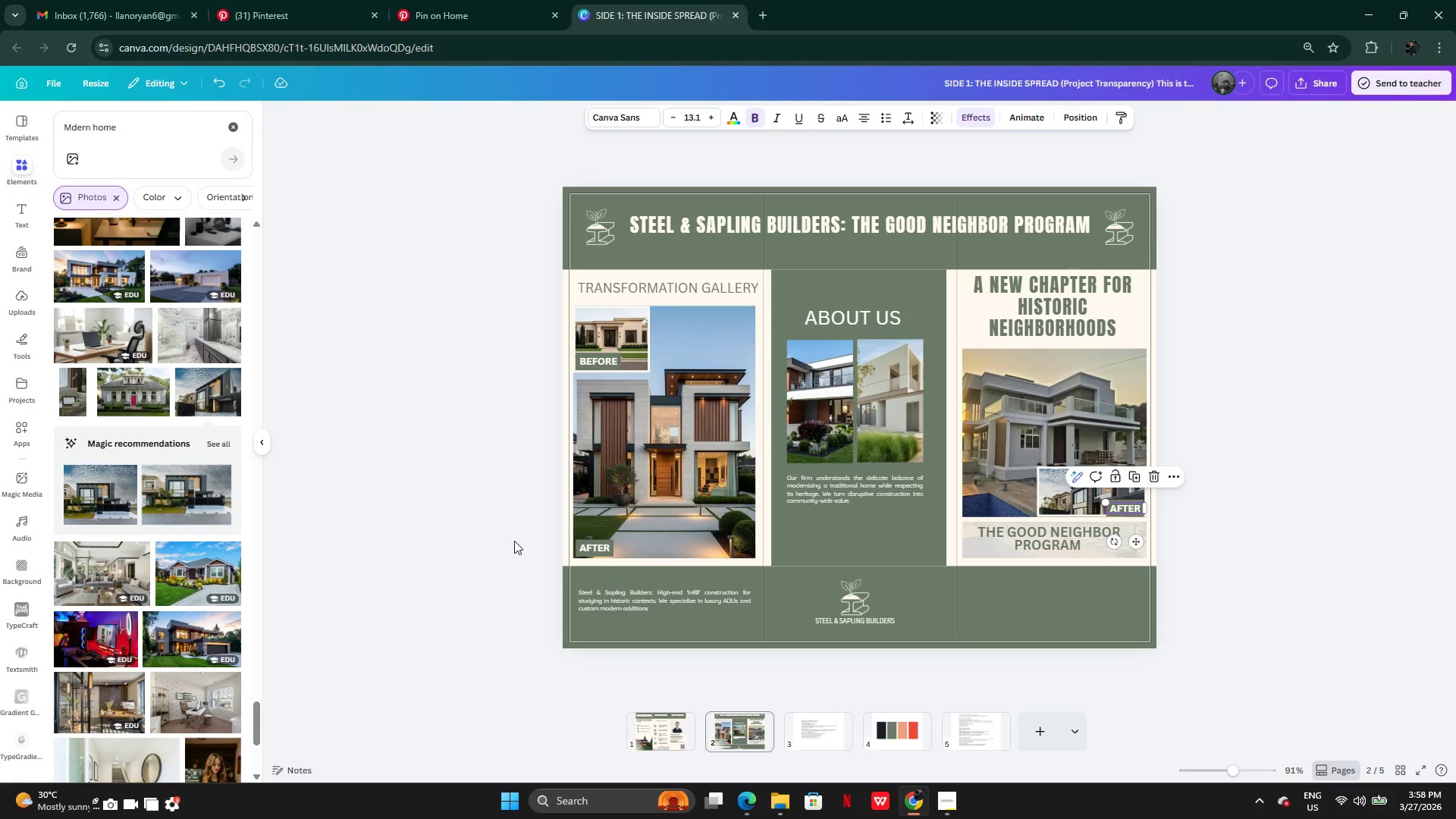 
left_click([843, 719])
 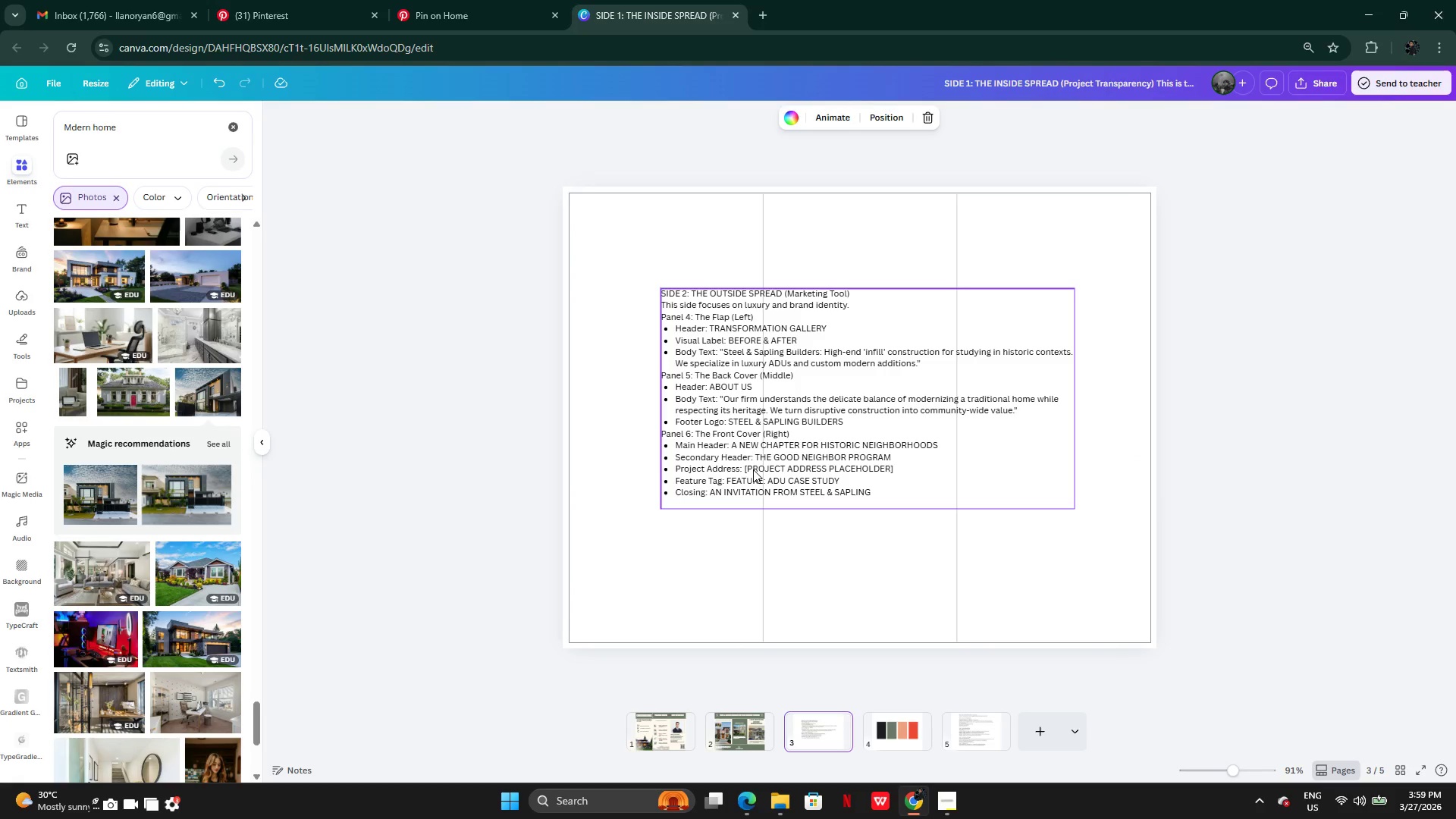 
double_click([753, 469])
 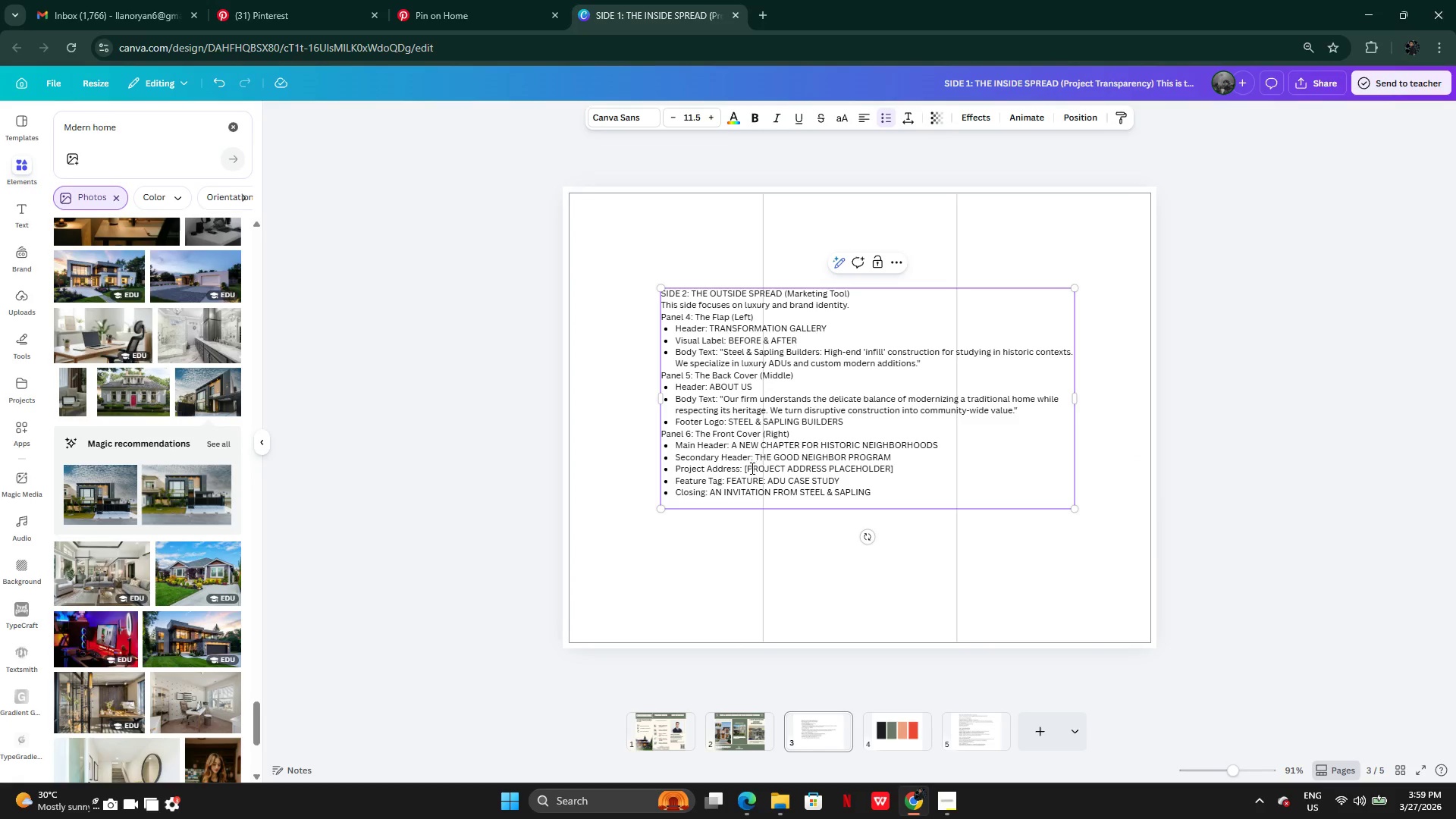 
left_click_drag(start_coordinate=[751, 468], to_coordinate=[887, 471])
 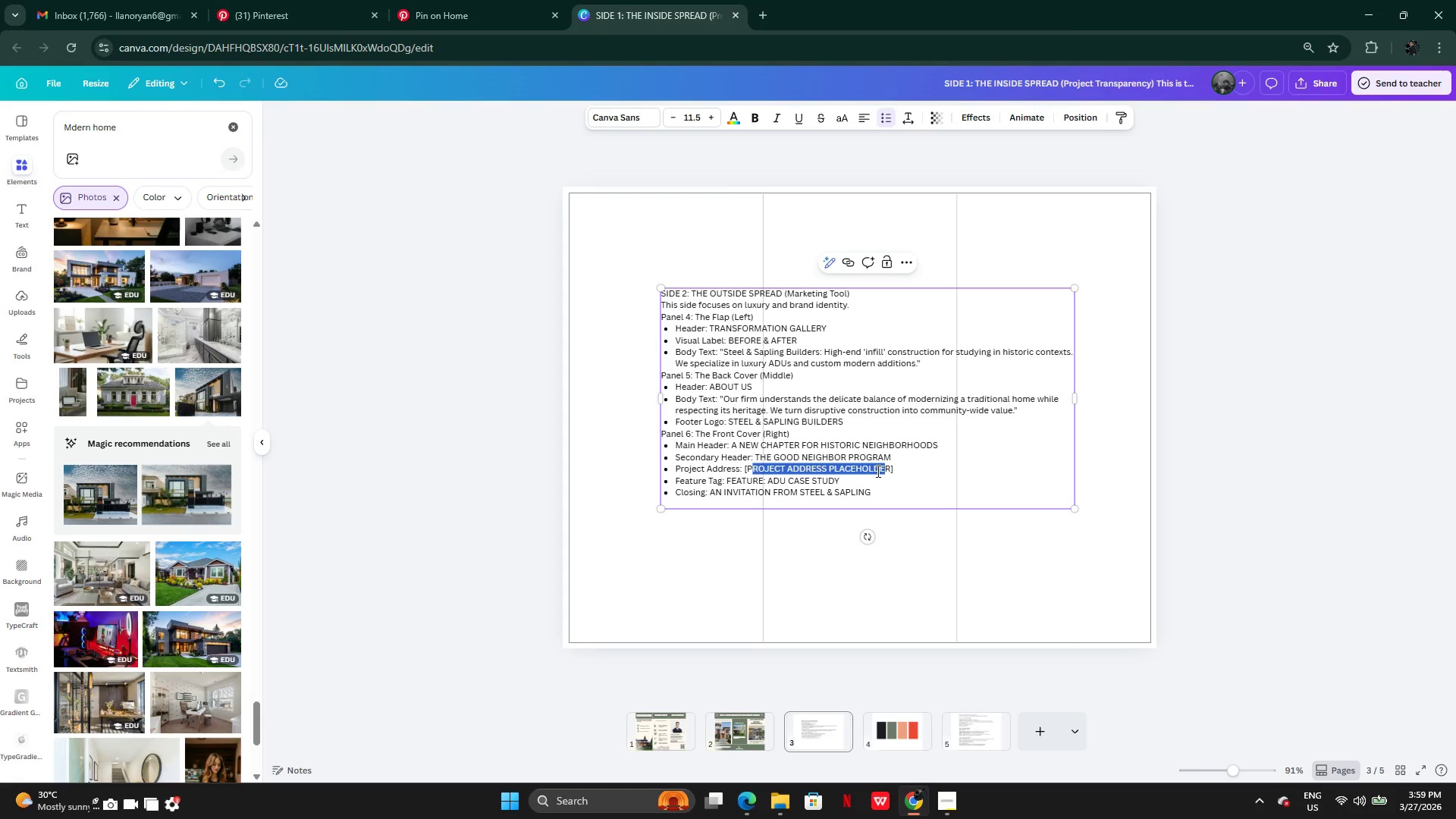 
key(Control+C)
 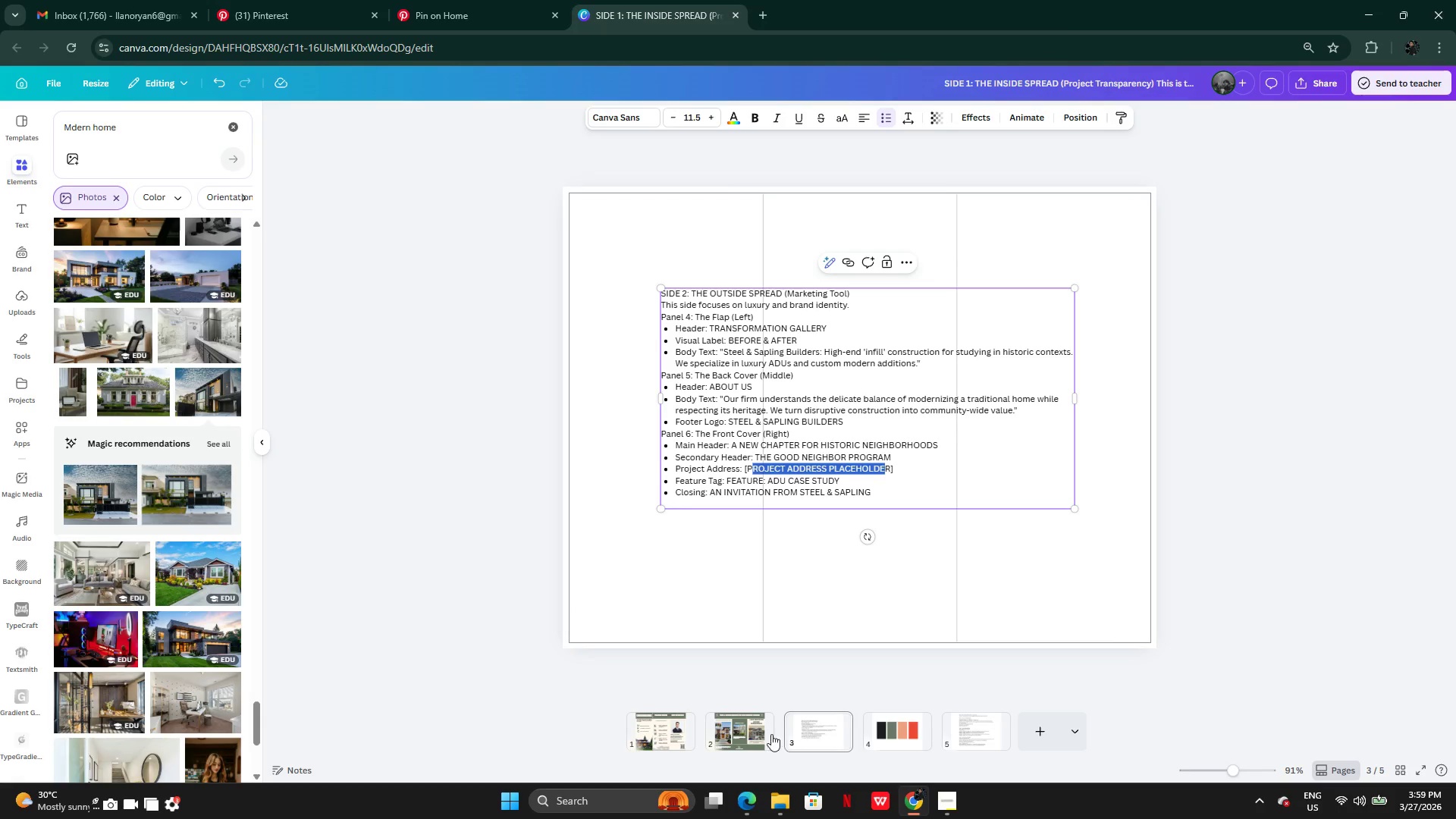 
left_click([752, 730])
 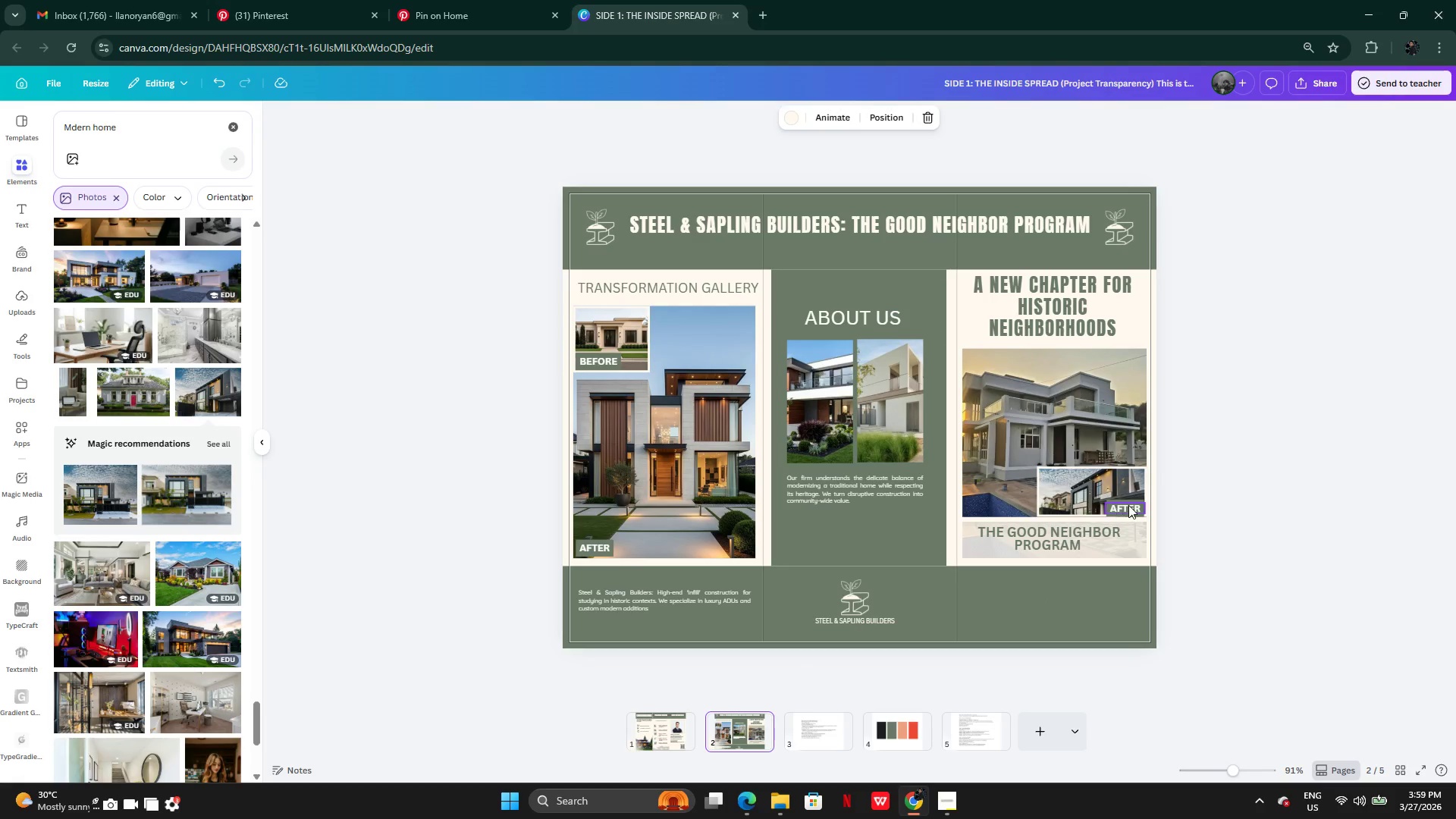 
double_click([1128, 505])
 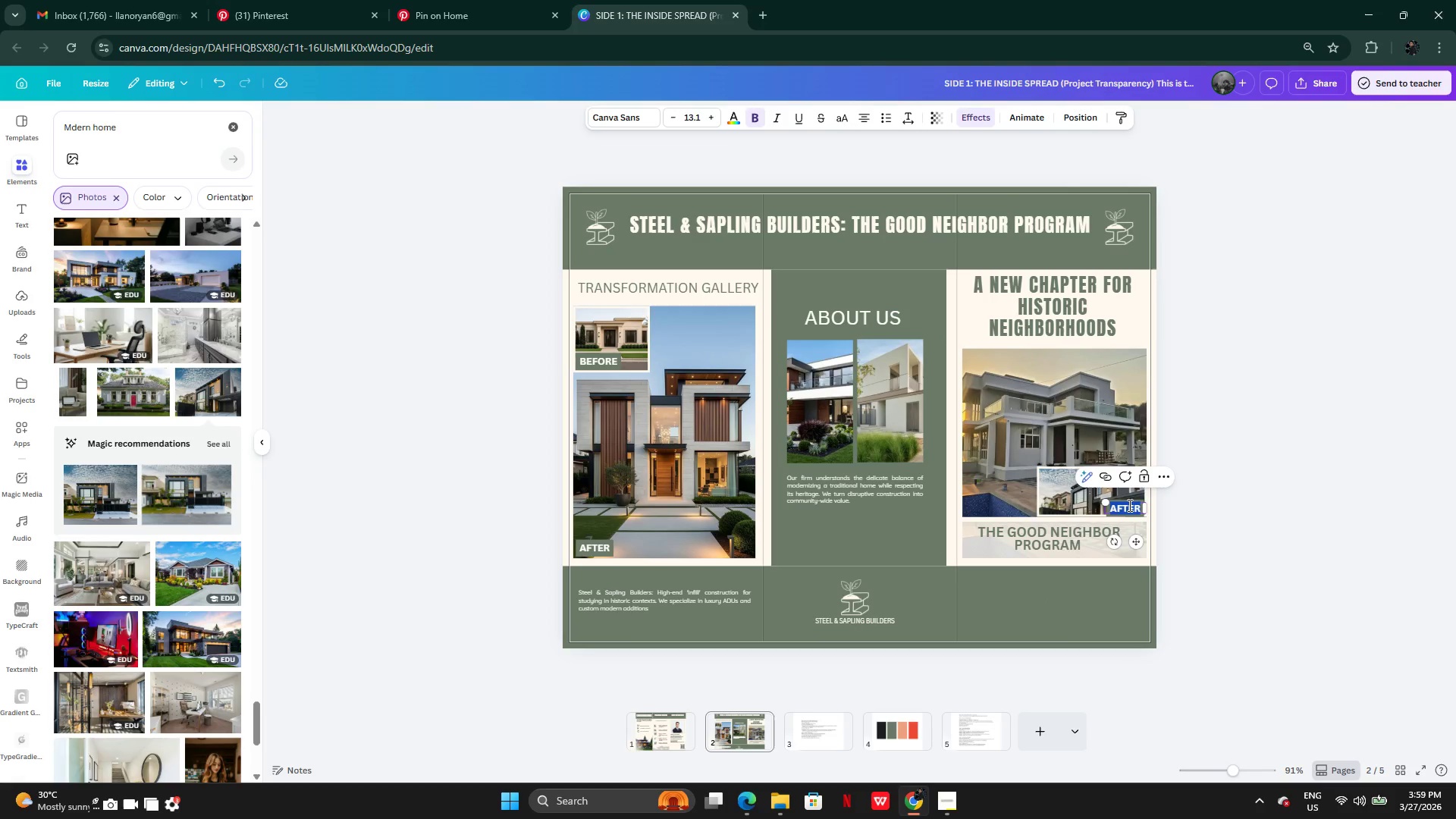 
key(Control+V)
 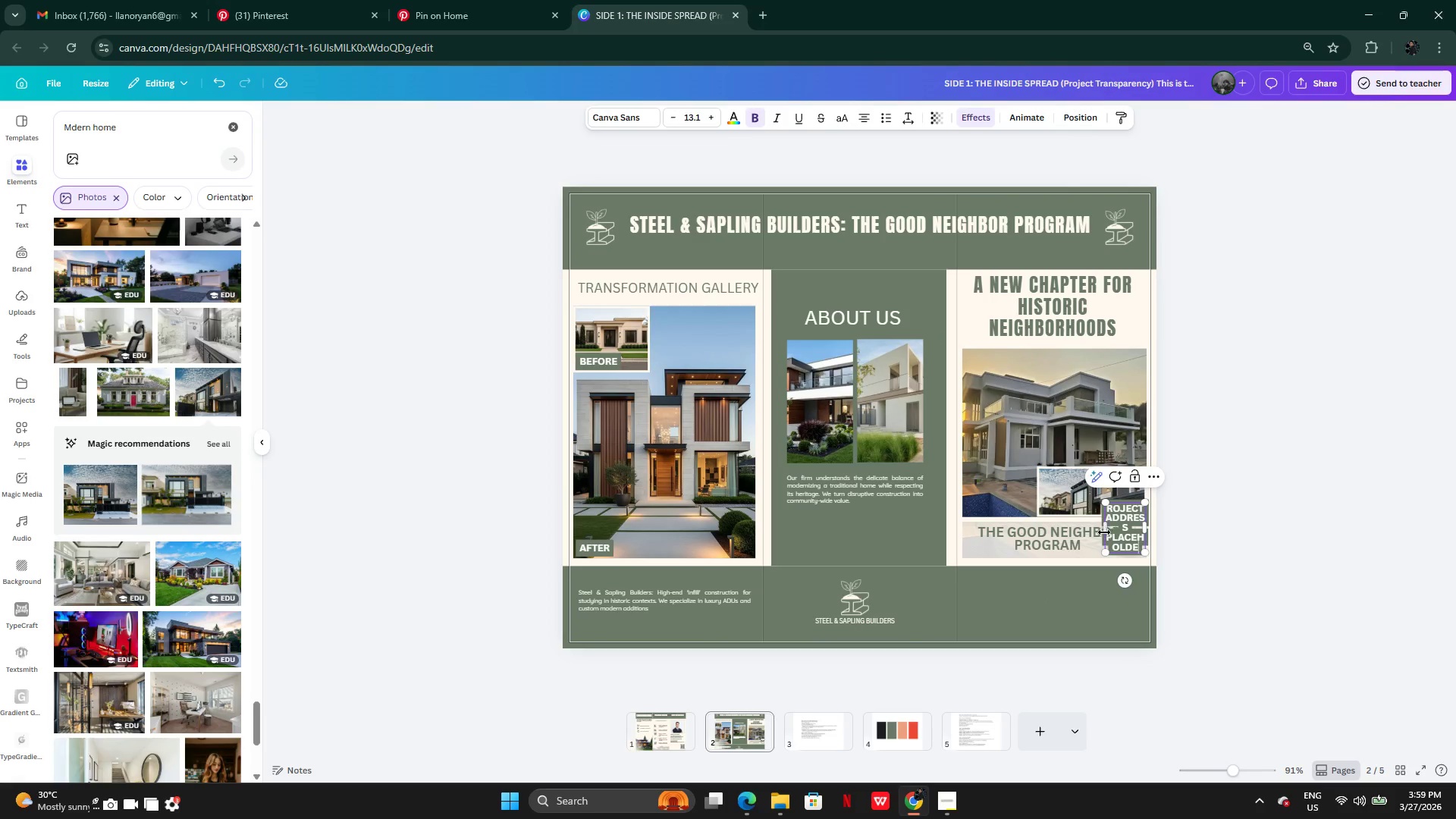 
left_click_drag(start_coordinate=[1104, 529], to_coordinate=[961, 509])
 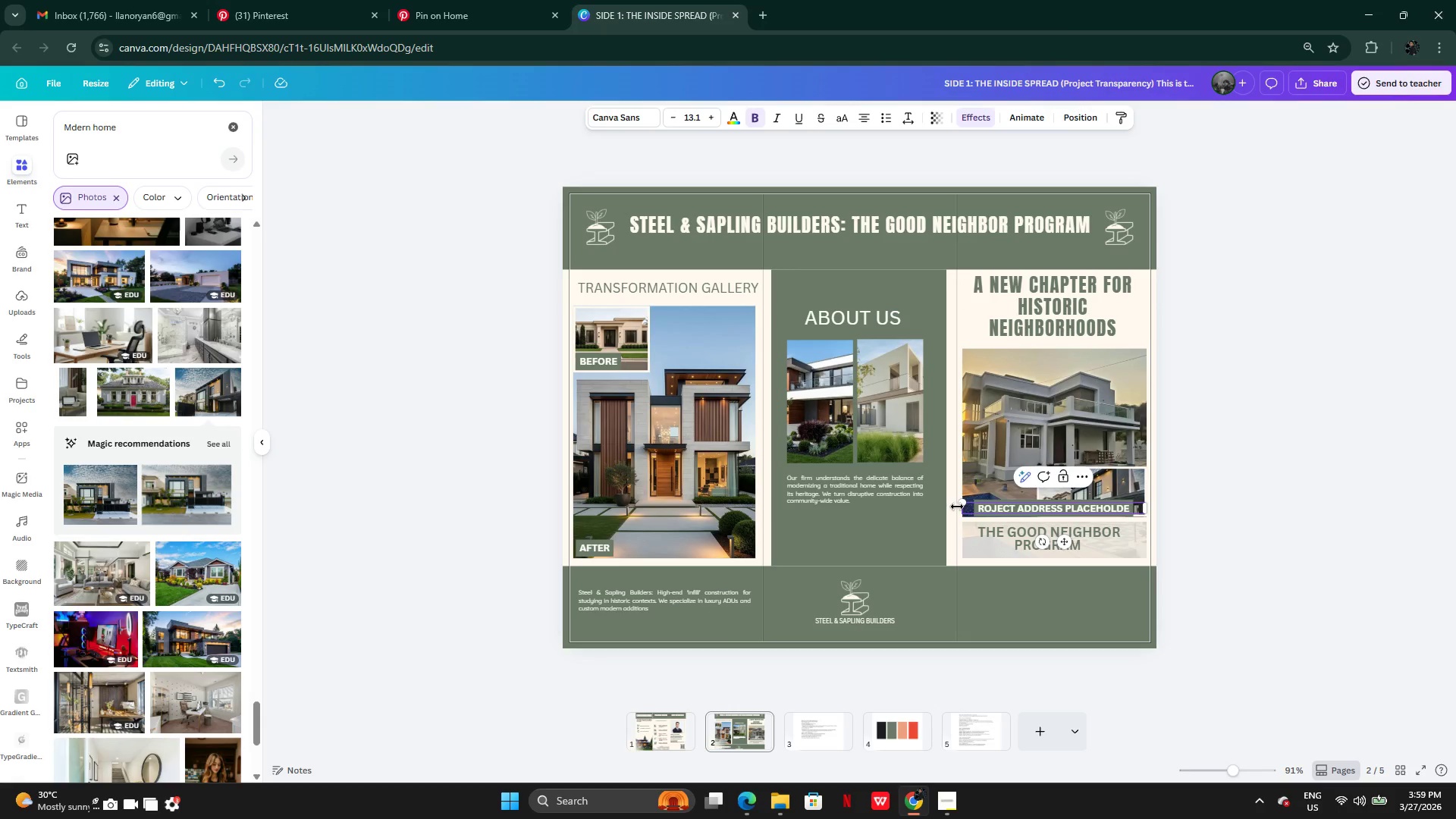 
left_click_drag(start_coordinate=[960, 505], to_coordinate=[1030, 504])
 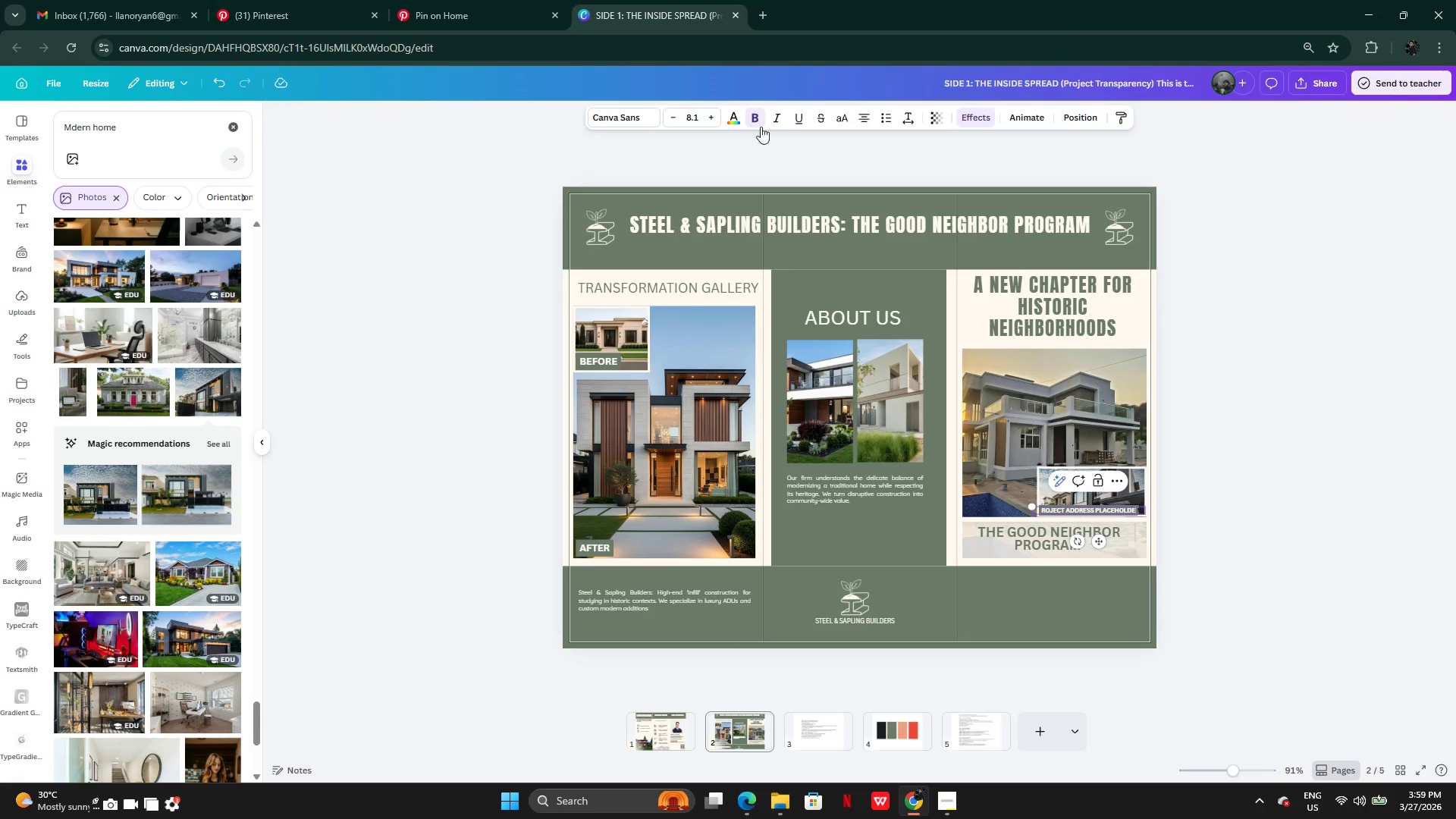 
left_click([758, 114])
 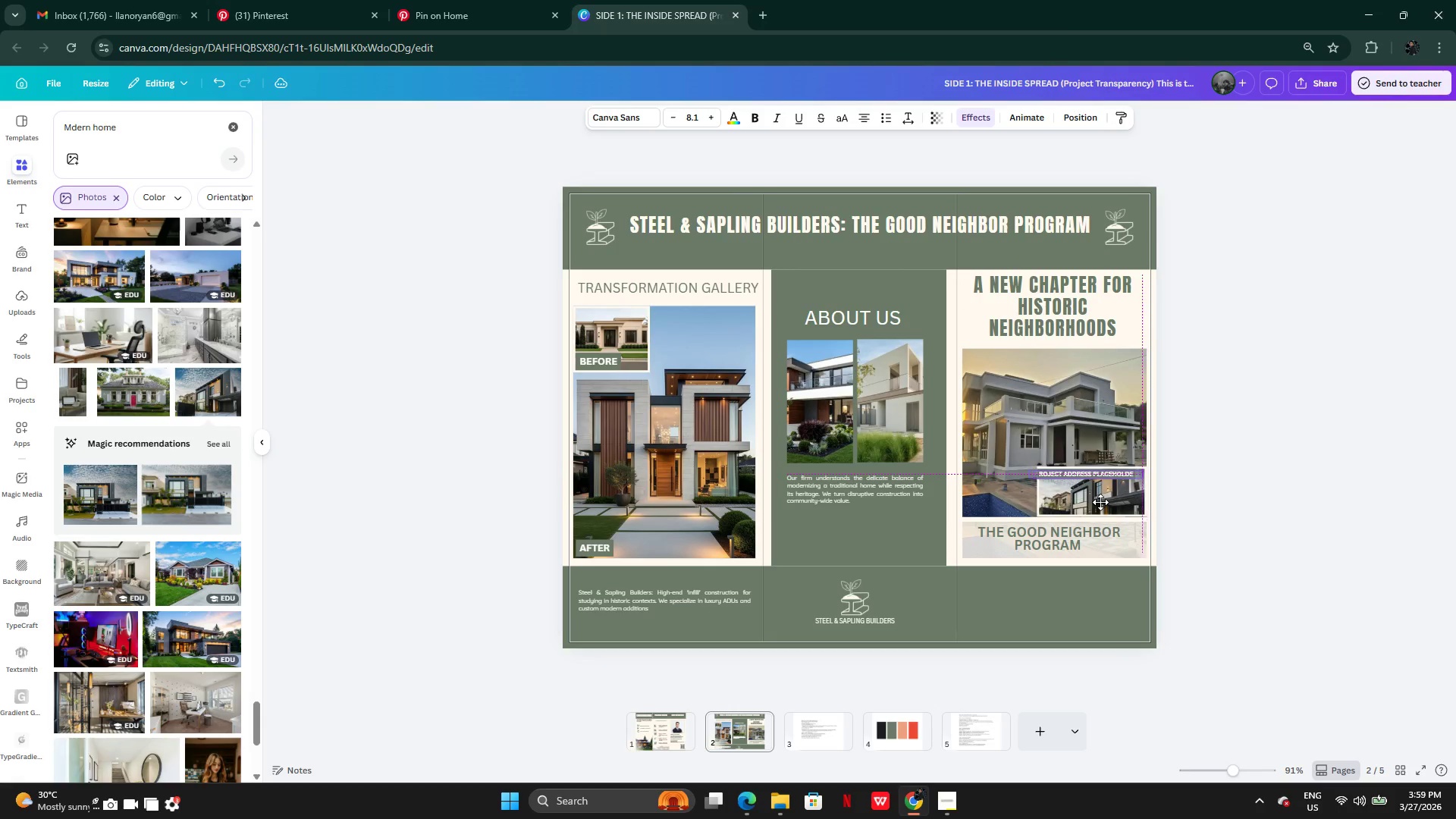 
mouse_move([1119, 537])
 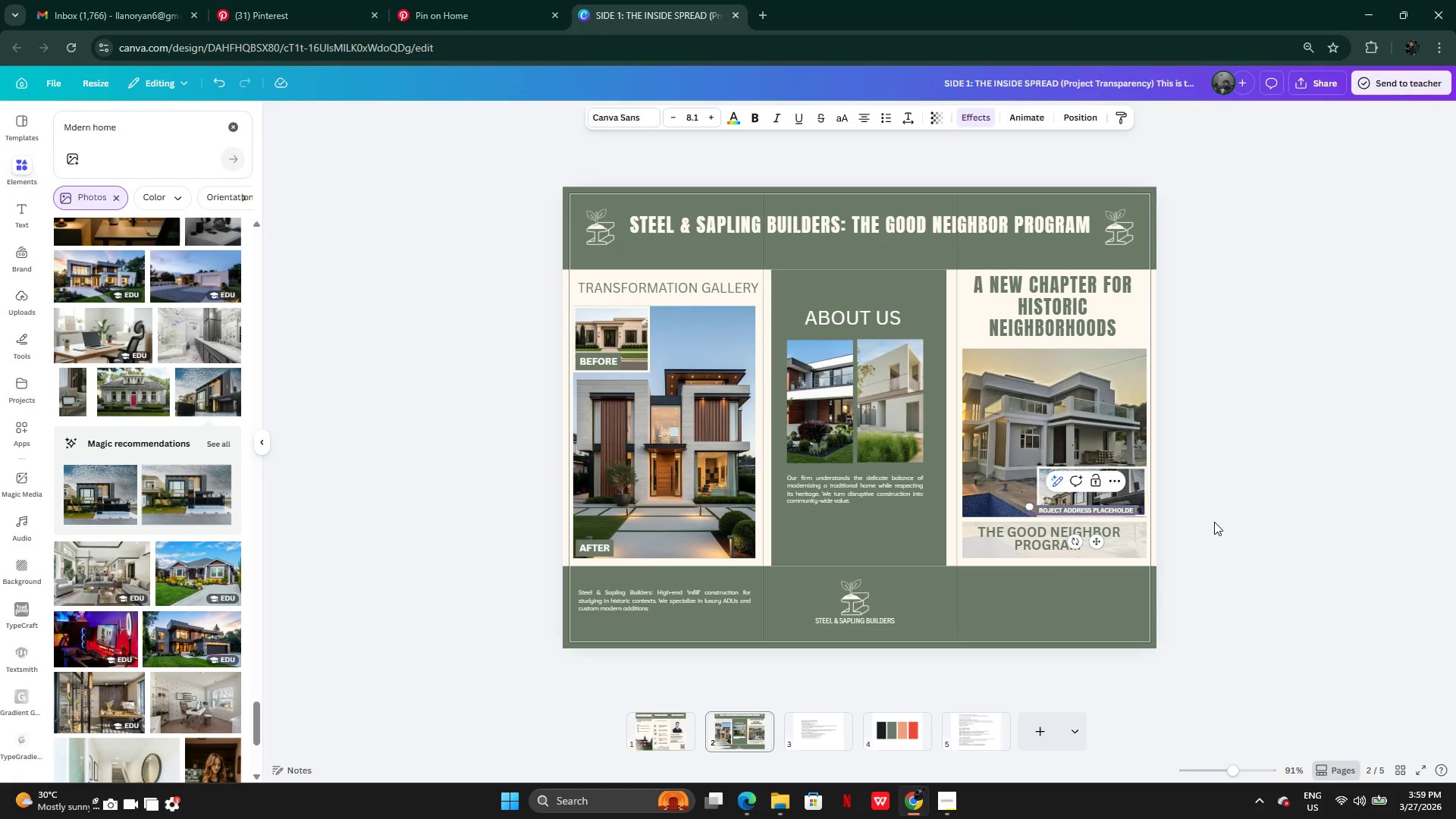 
left_click([1214, 522])
 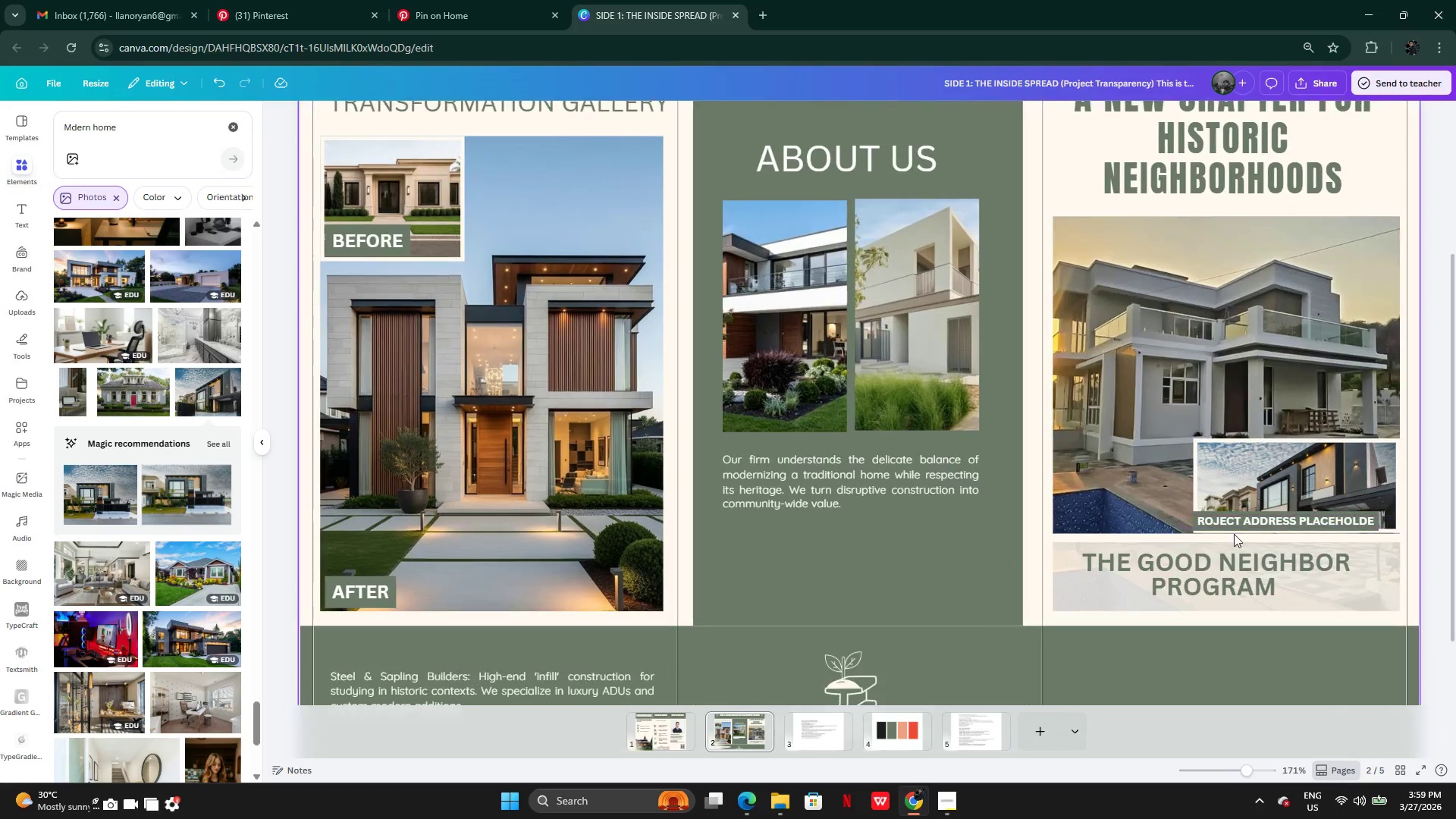 
left_click_drag(start_coordinate=[1296, 519], to_coordinate=[1301, 516])
 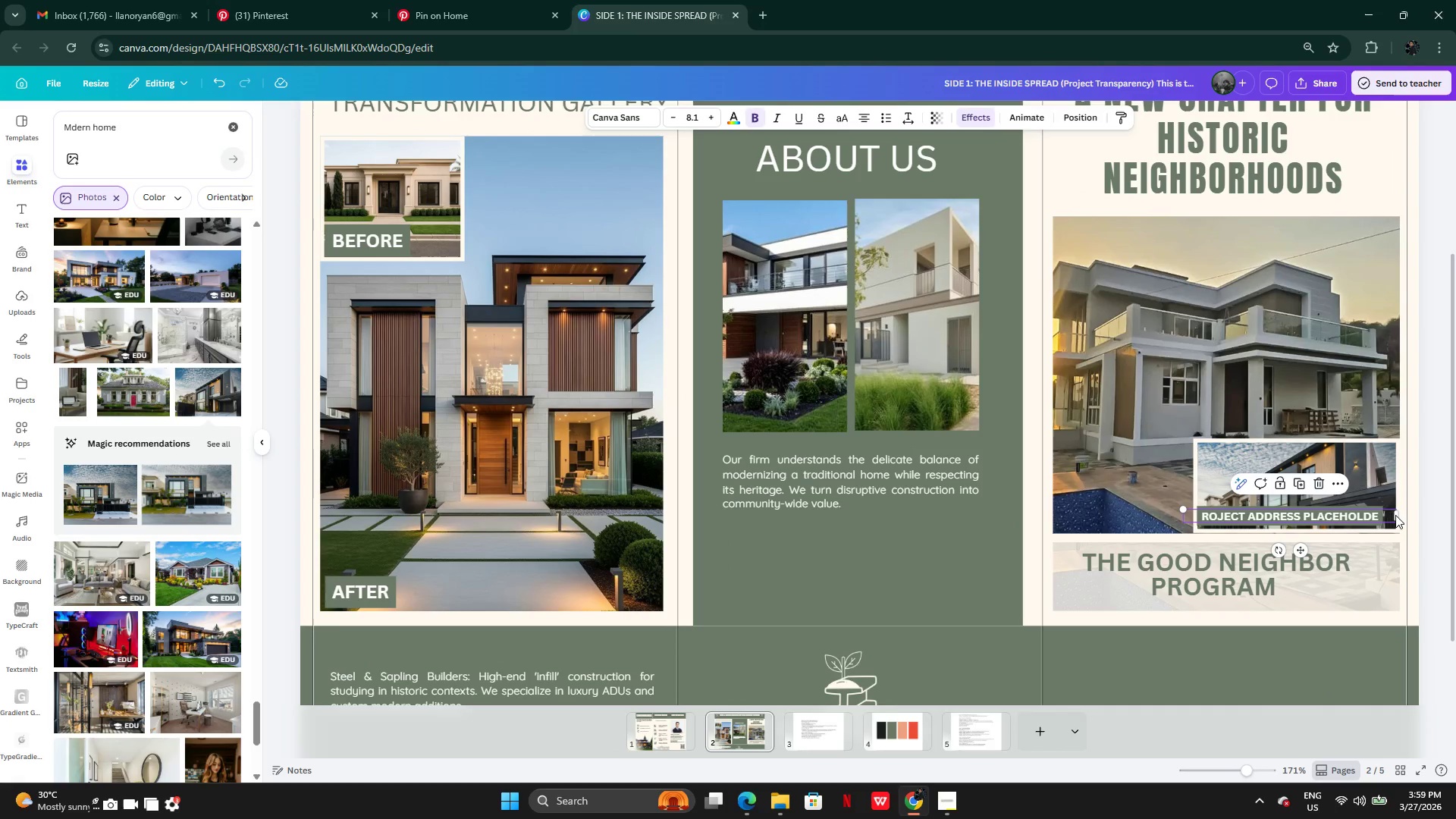 
left_click([1395, 515])
 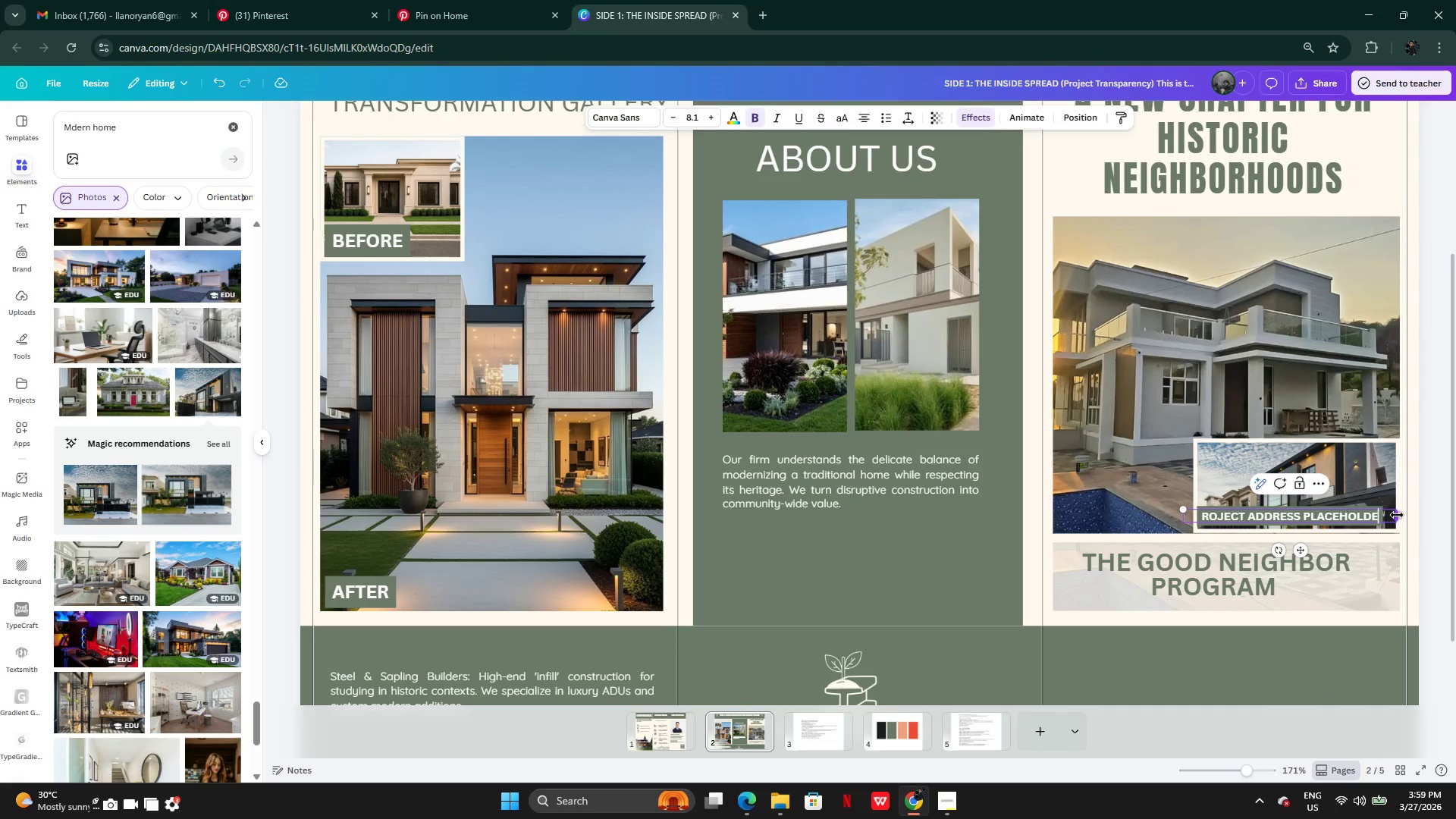 
left_click_drag(start_coordinate=[1397, 515], to_coordinate=[1374, 515])
 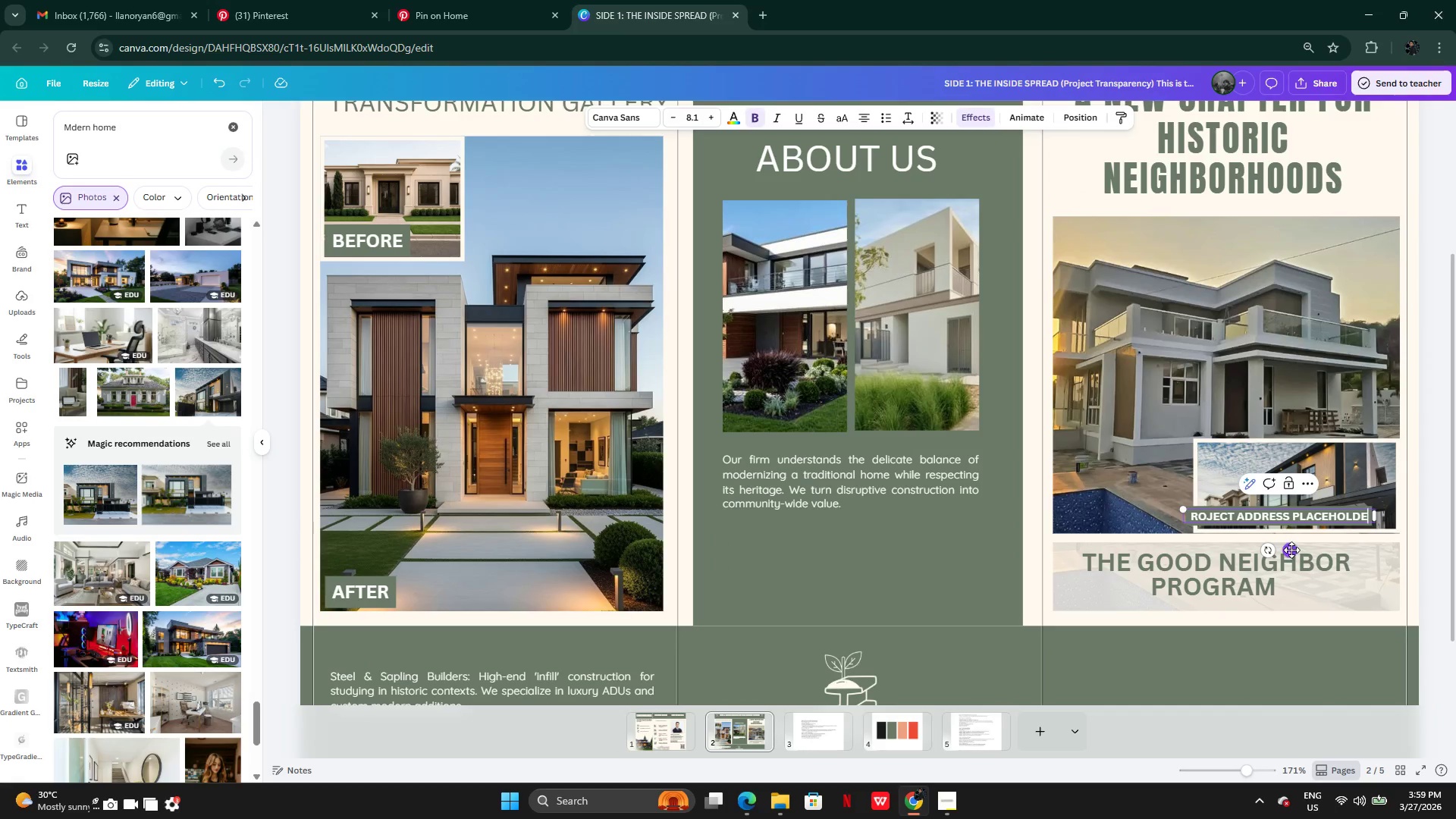 
left_click_drag(start_coordinate=[1291, 549], to_coordinate=[1316, 552])
 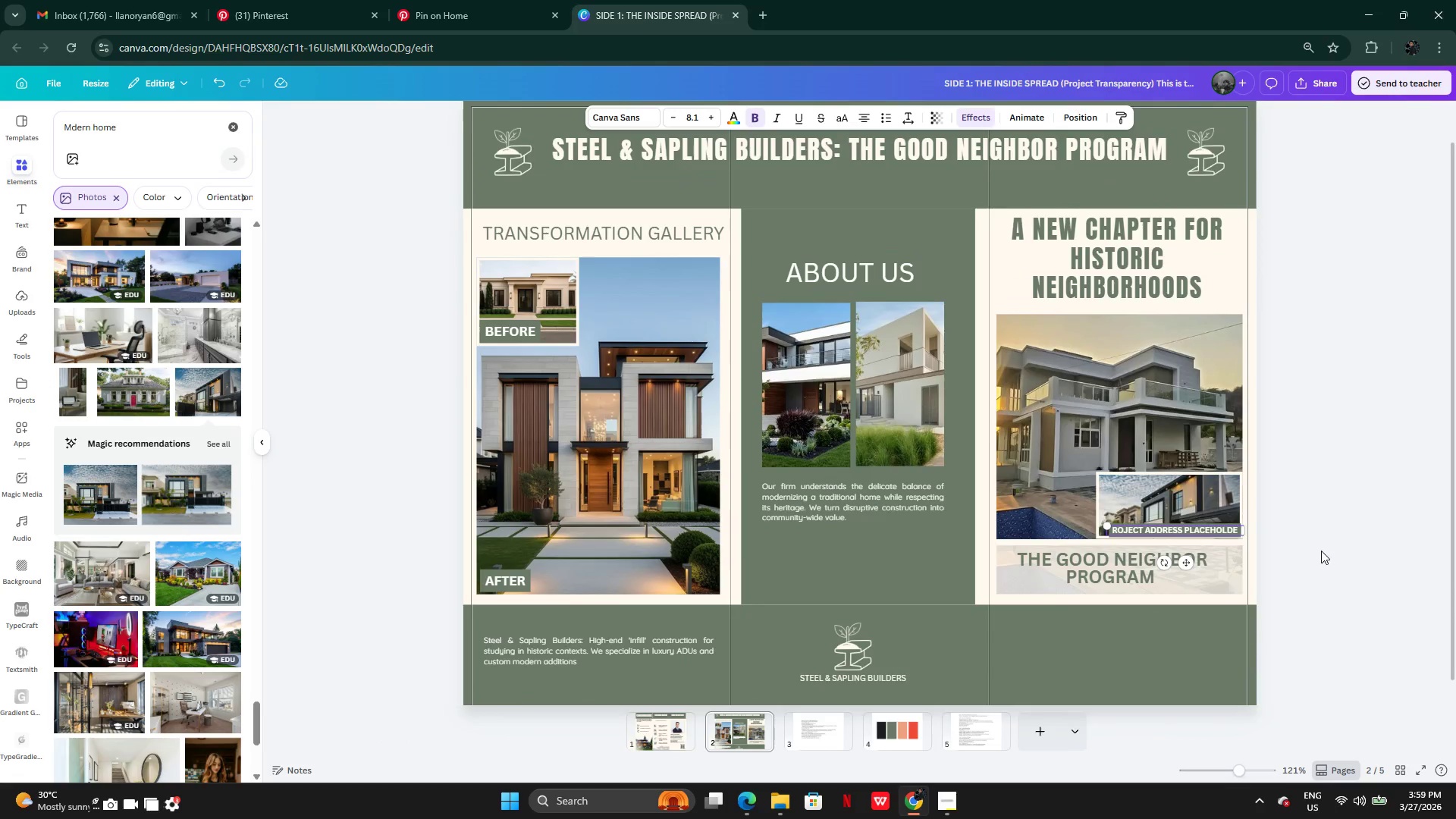 
left_click([1321, 551])
 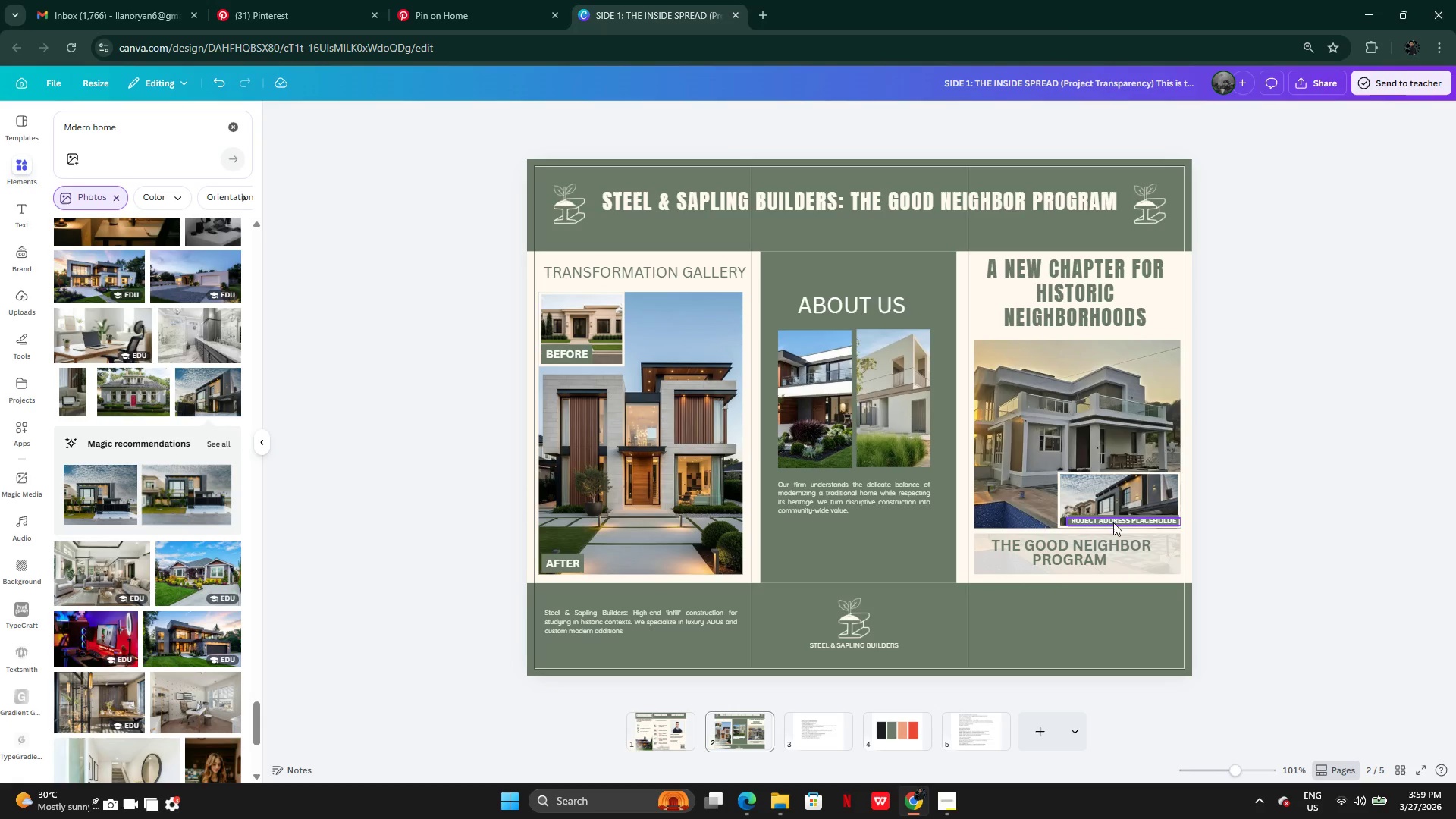 
wait(7.33)
 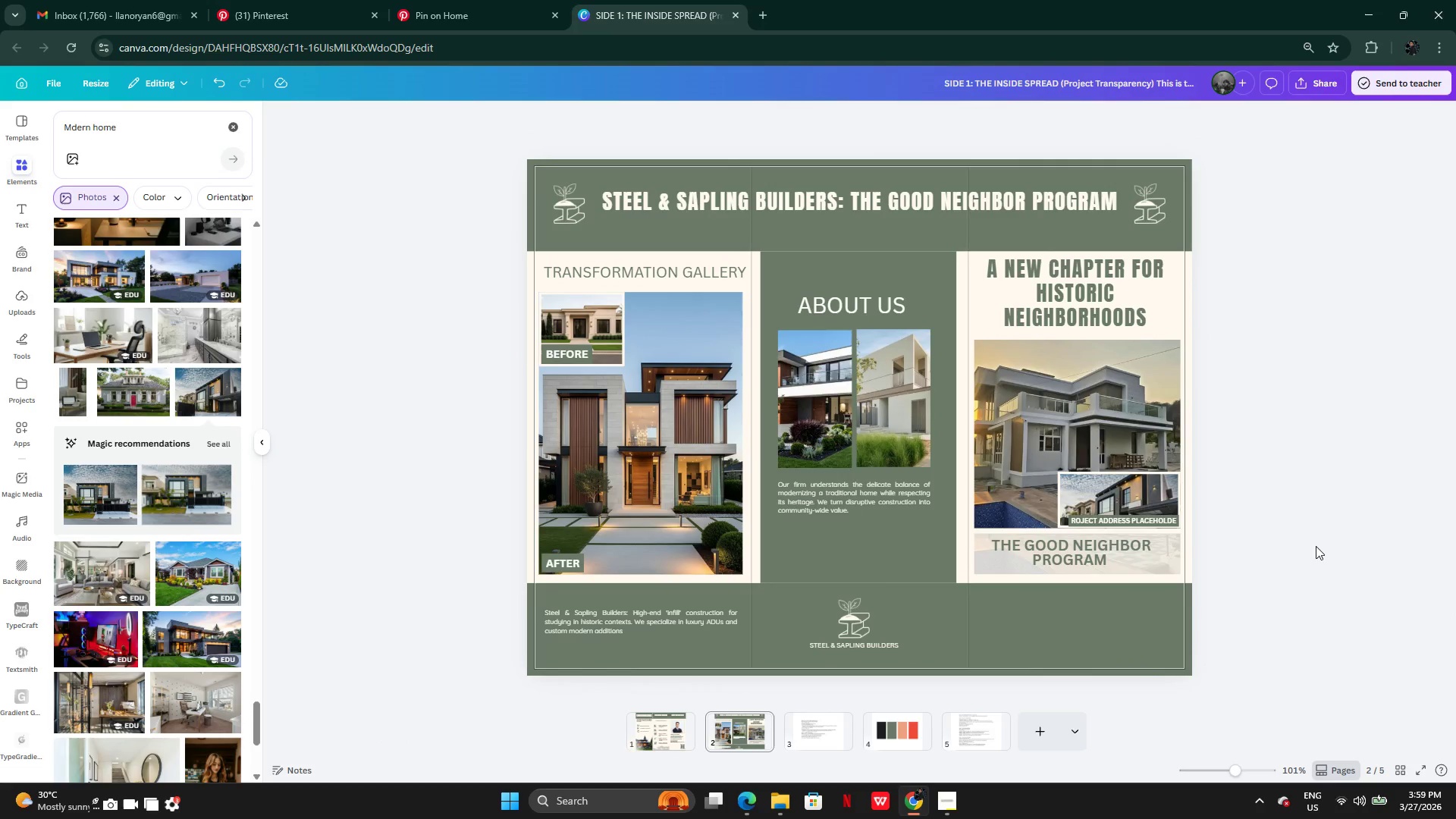 
left_click([807, 733])
 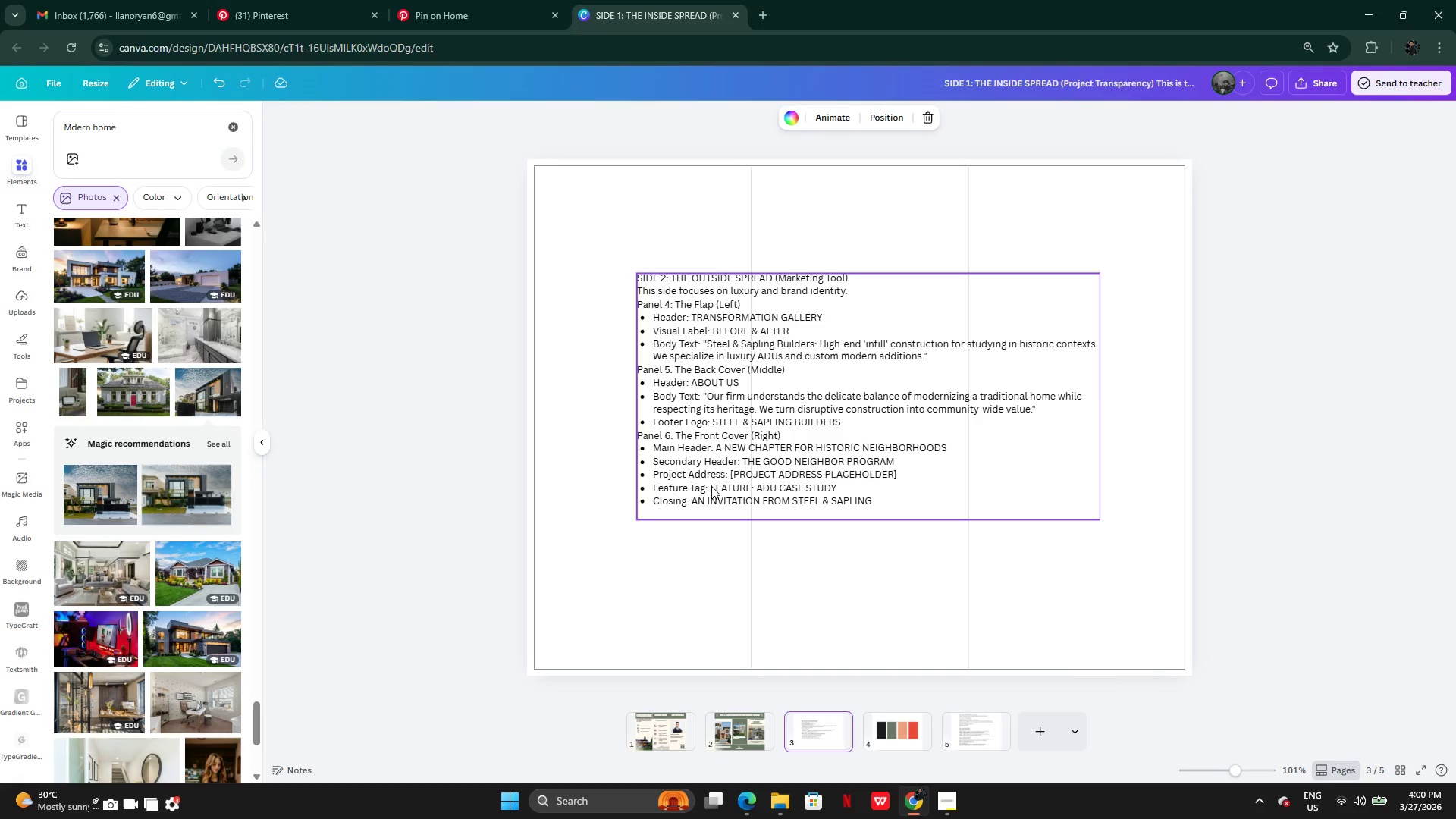 
double_click([711, 486])
 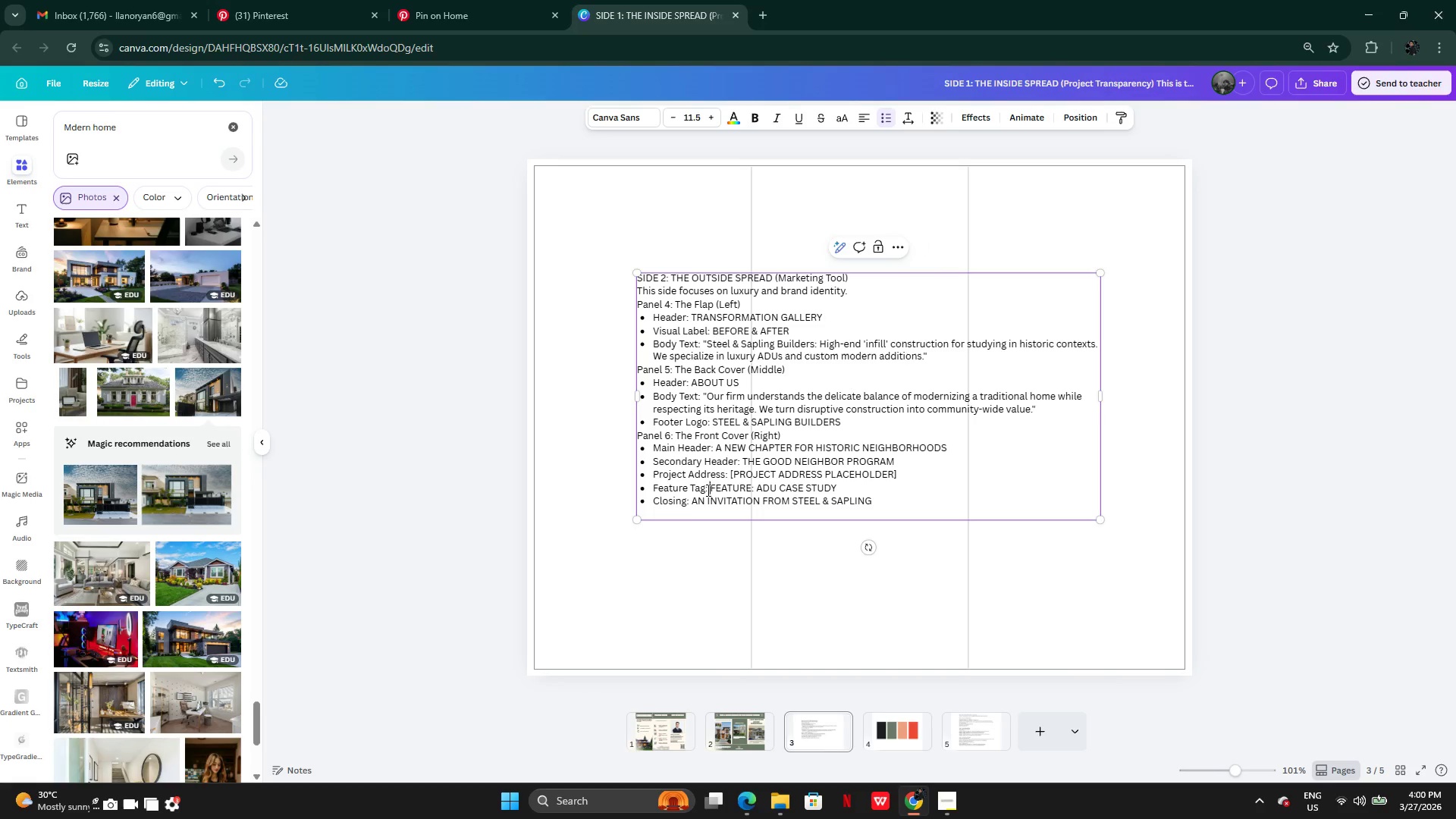 
left_click_drag(start_coordinate=[707, 488], to_coordinate=[835, 496])
 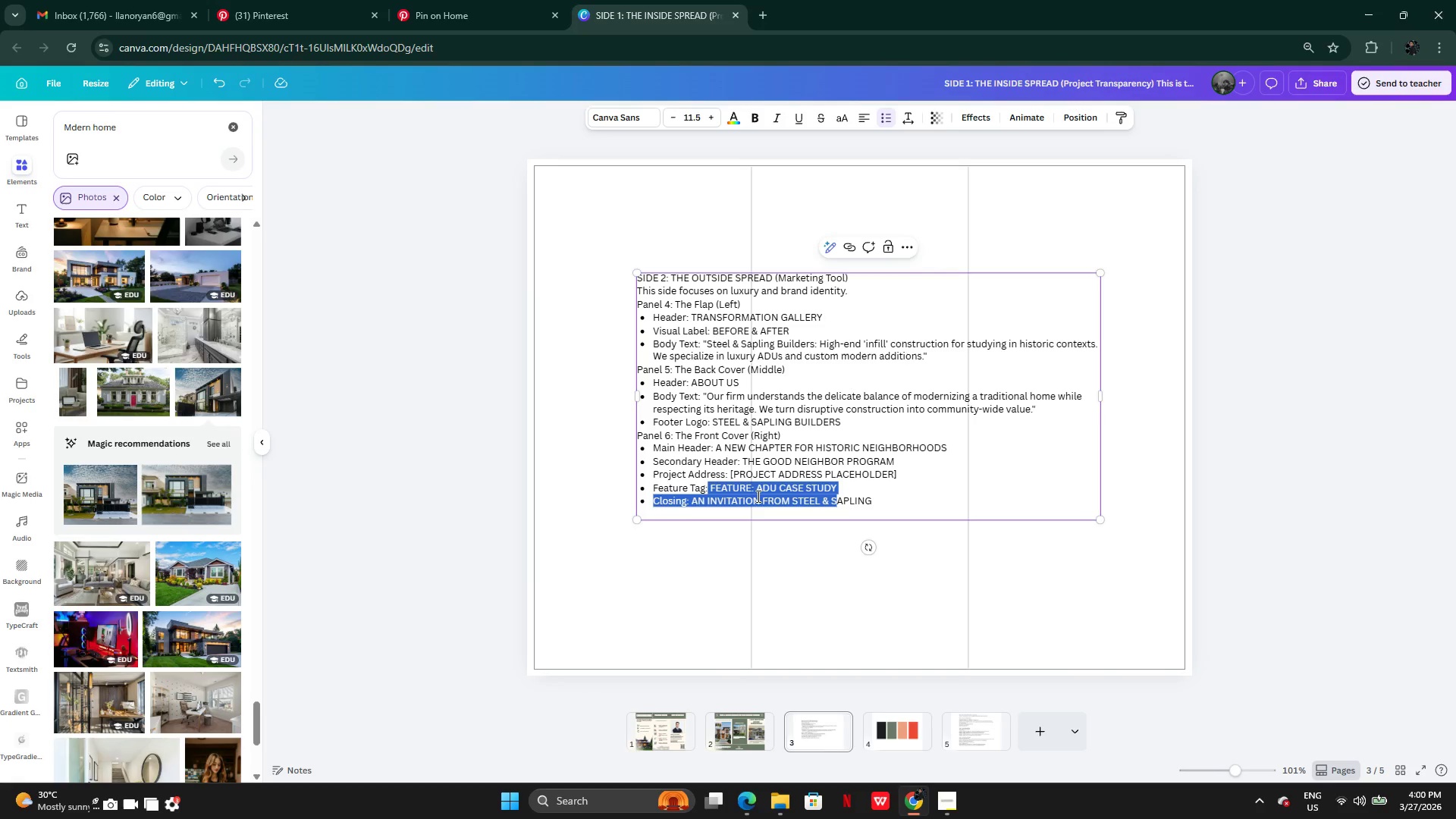 
left_click([758, 494])
 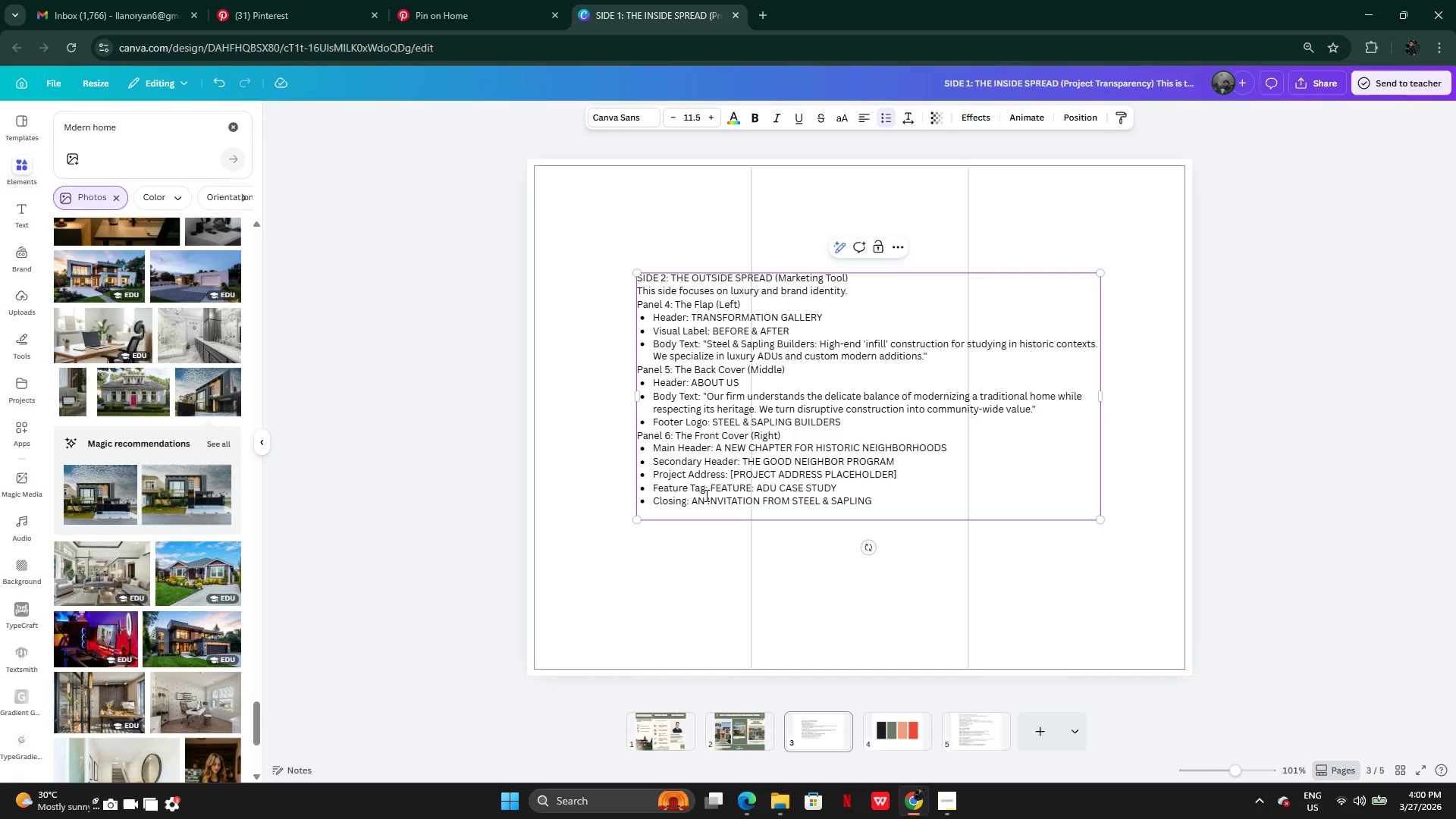 
left_click_drag(start_coordinate=[708, 488], to_coordinate=[877, 488])
 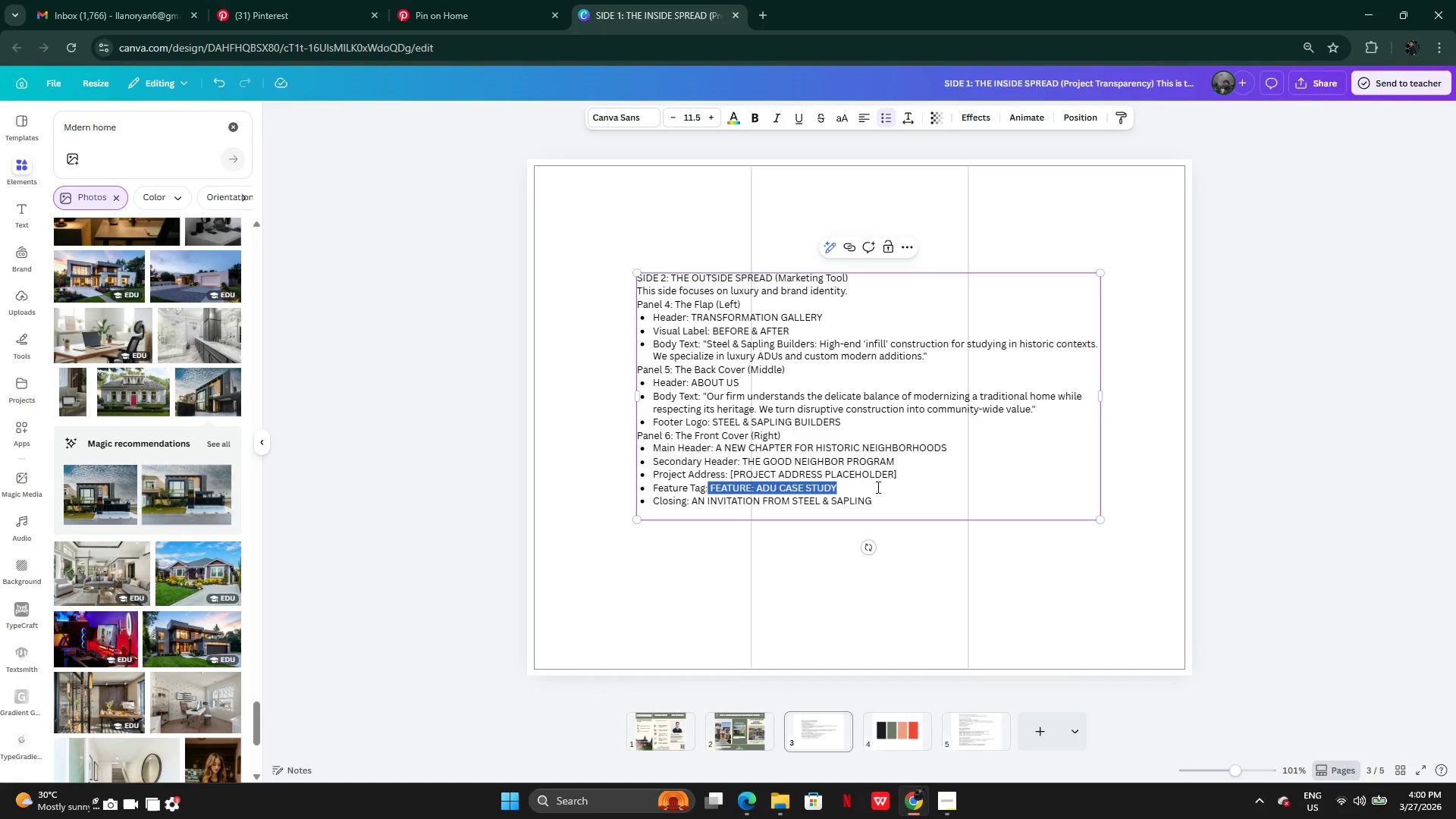 
hold_key(key=ControlLeft, duration=6.66)
left_click([759, 724])
 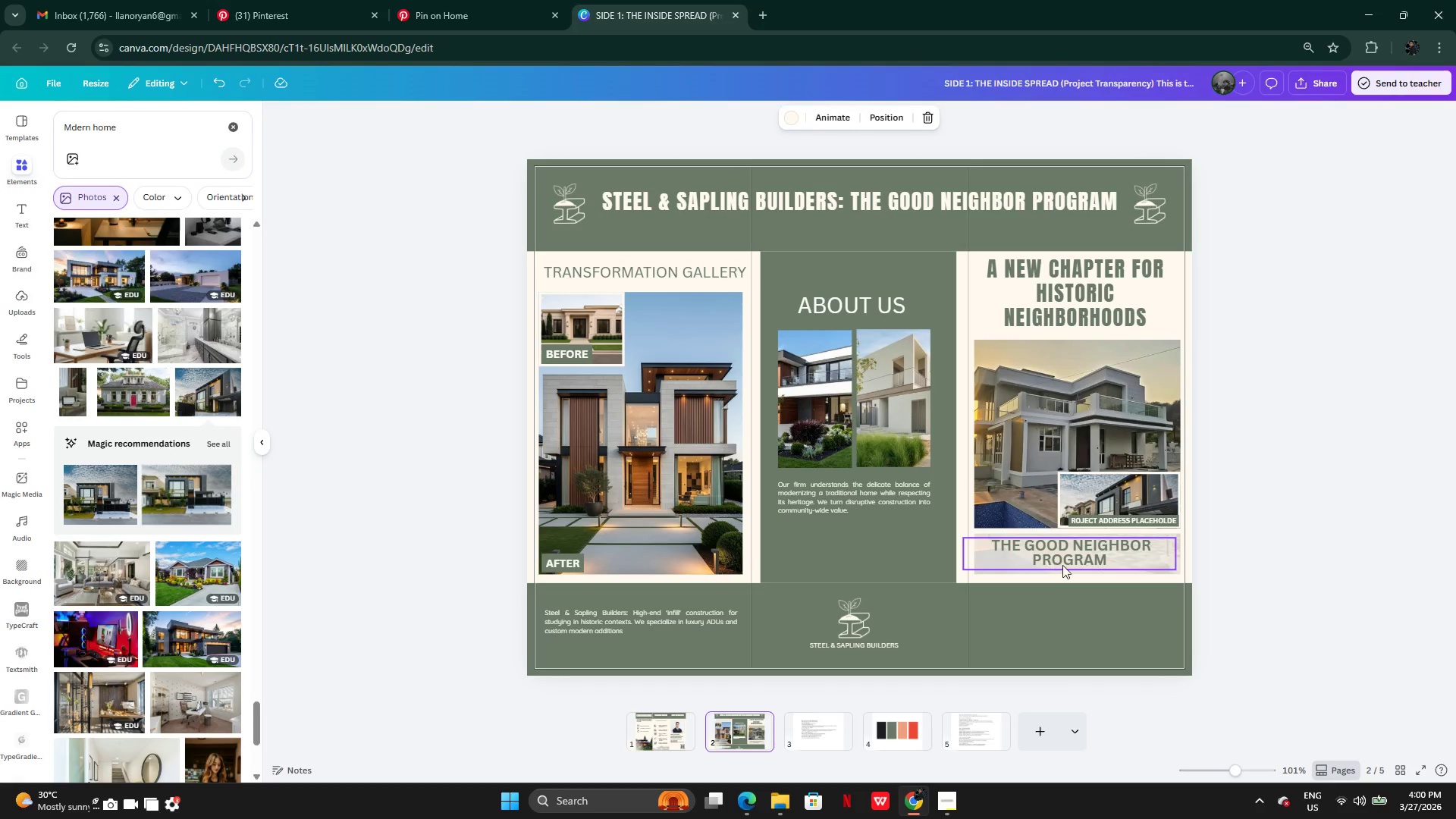 
left_click([1080, 549])
 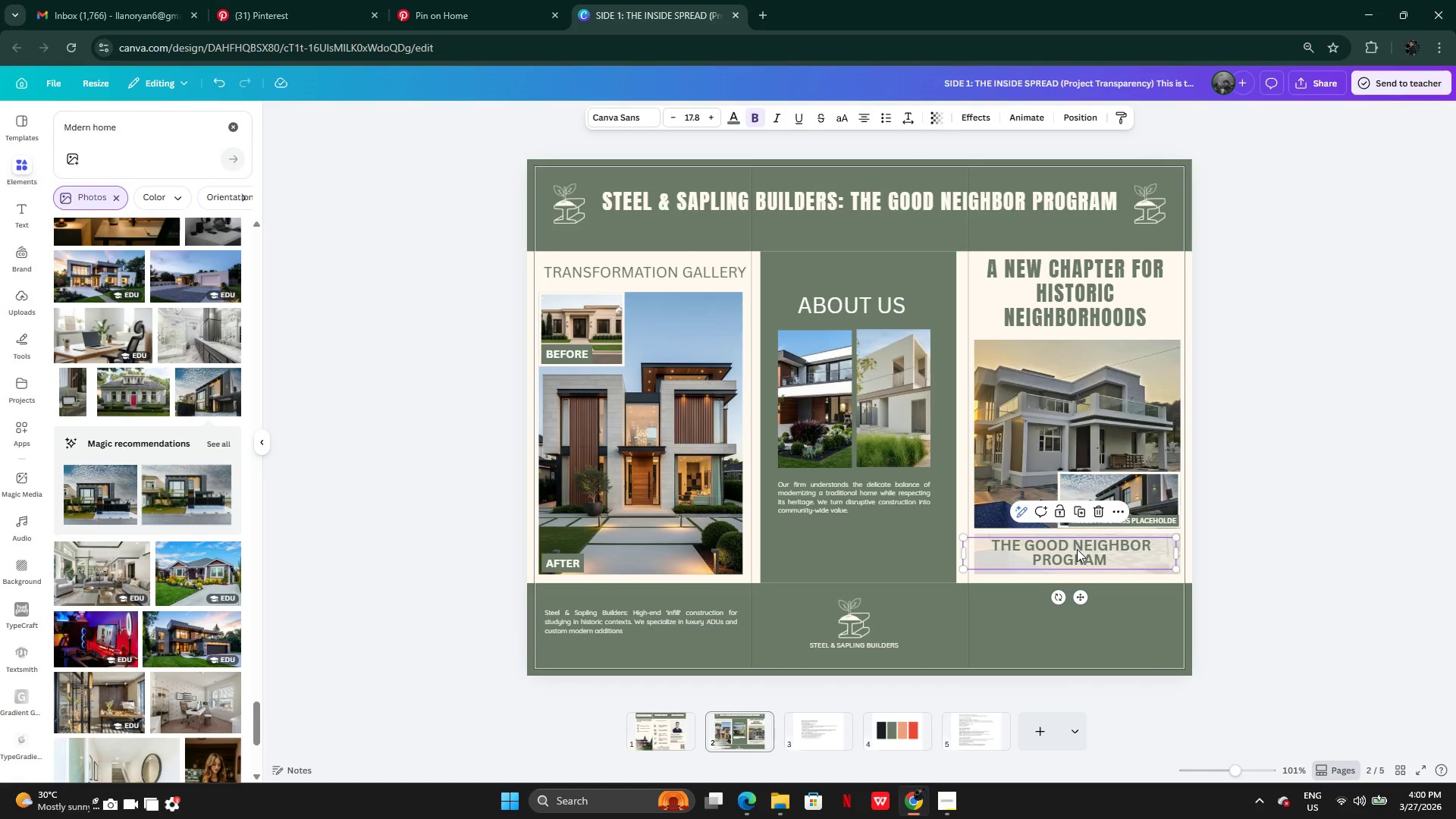 
hold_key(key=AltLeft, duration=0.42)
left_click_drag(start_coordinate=[1075, 549], to_coordinate=[1075, 576])
 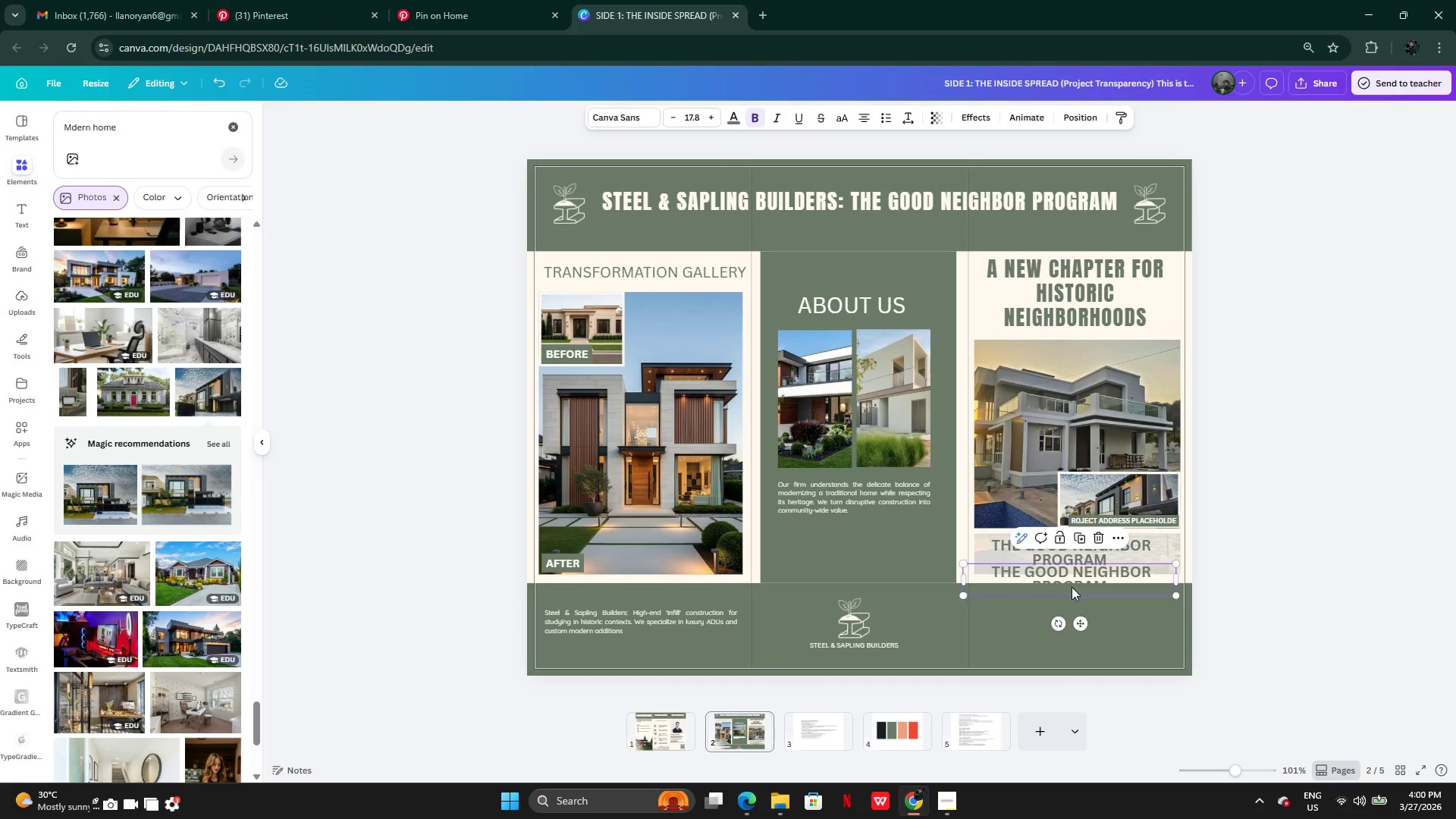 
left_click_drag(start_coordinate=[1072, 586], to_coordinate=[1072, 623])
 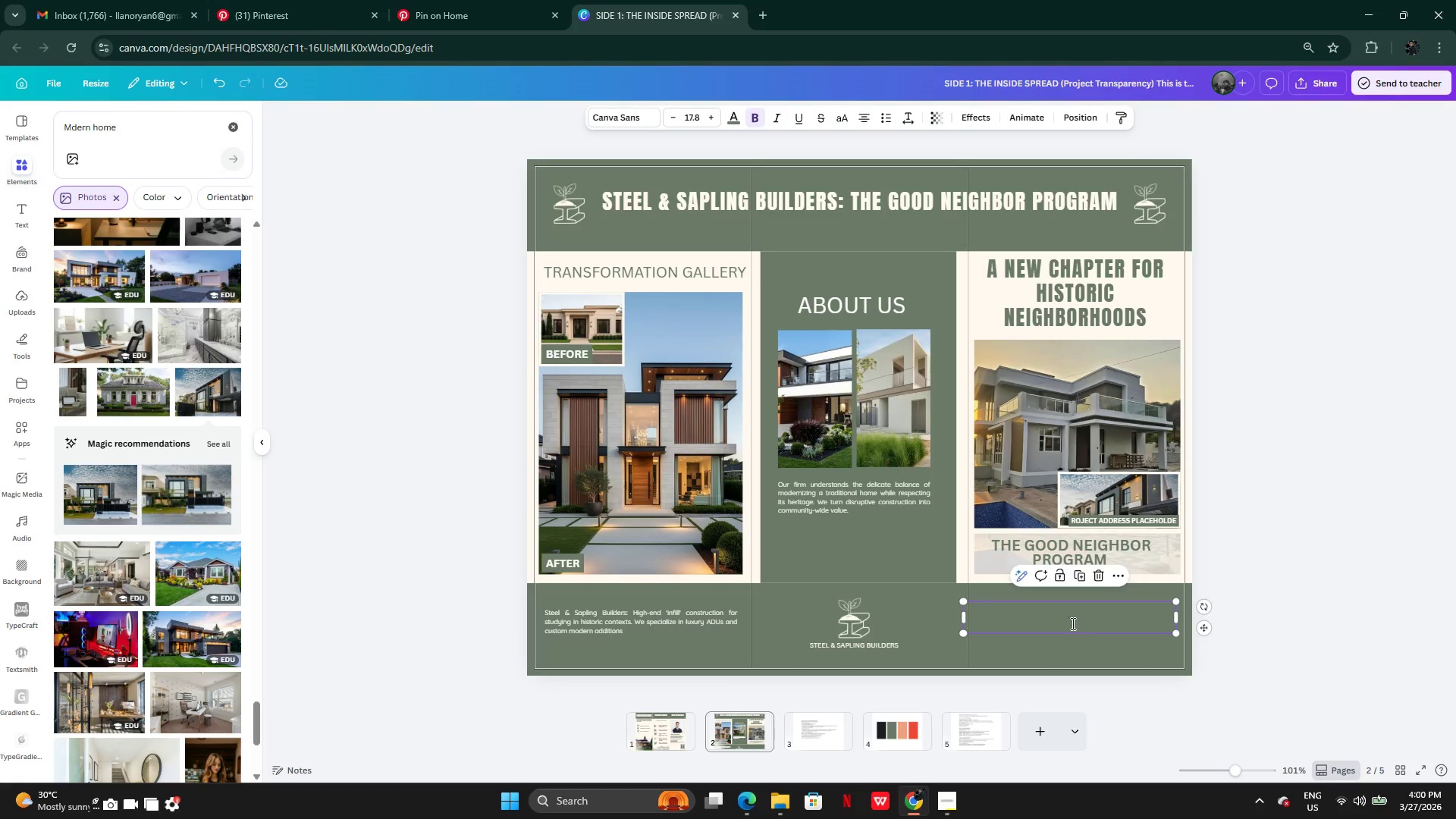 
double_click([1072, 623])
 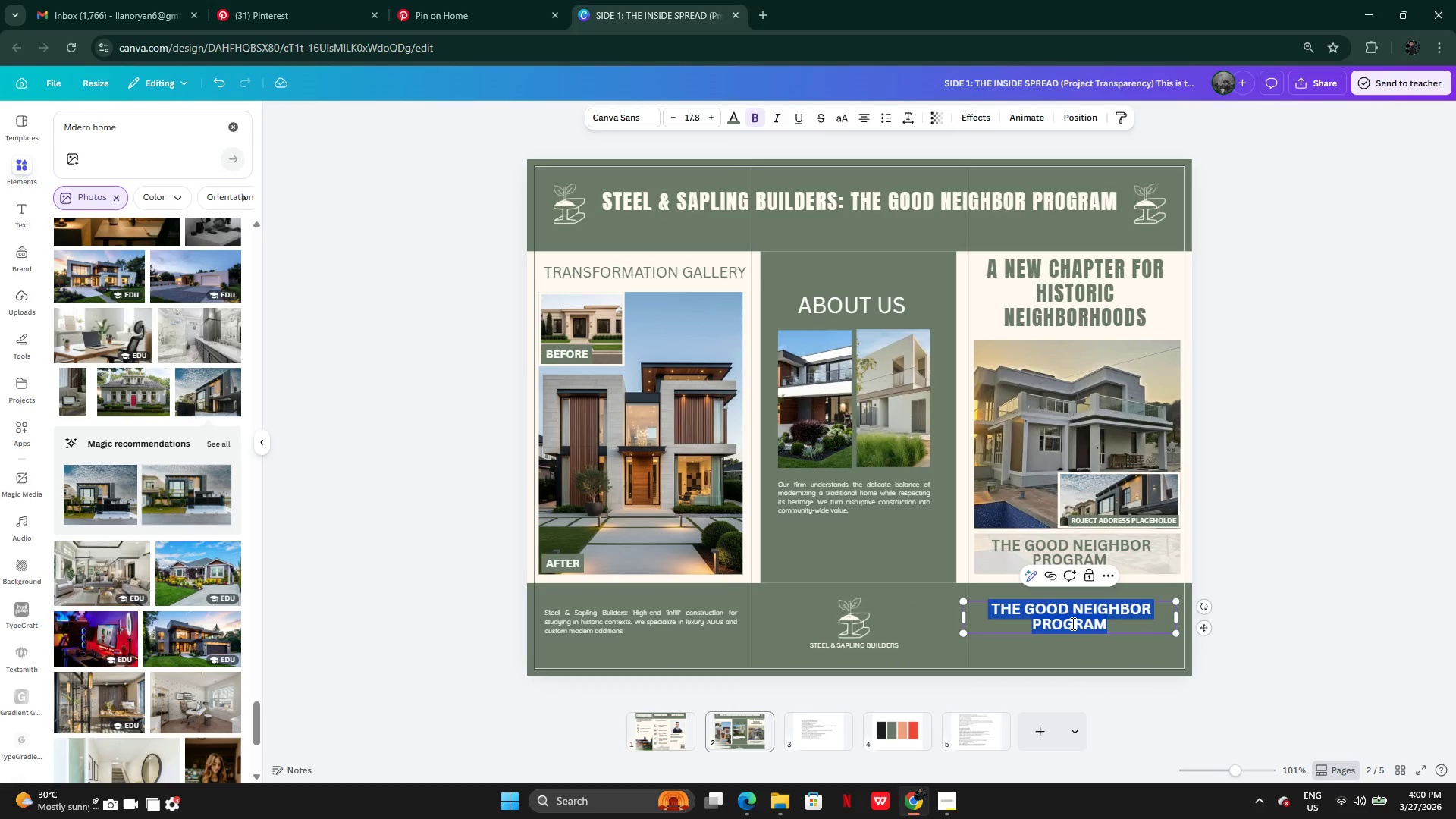 
key(Control+V)
 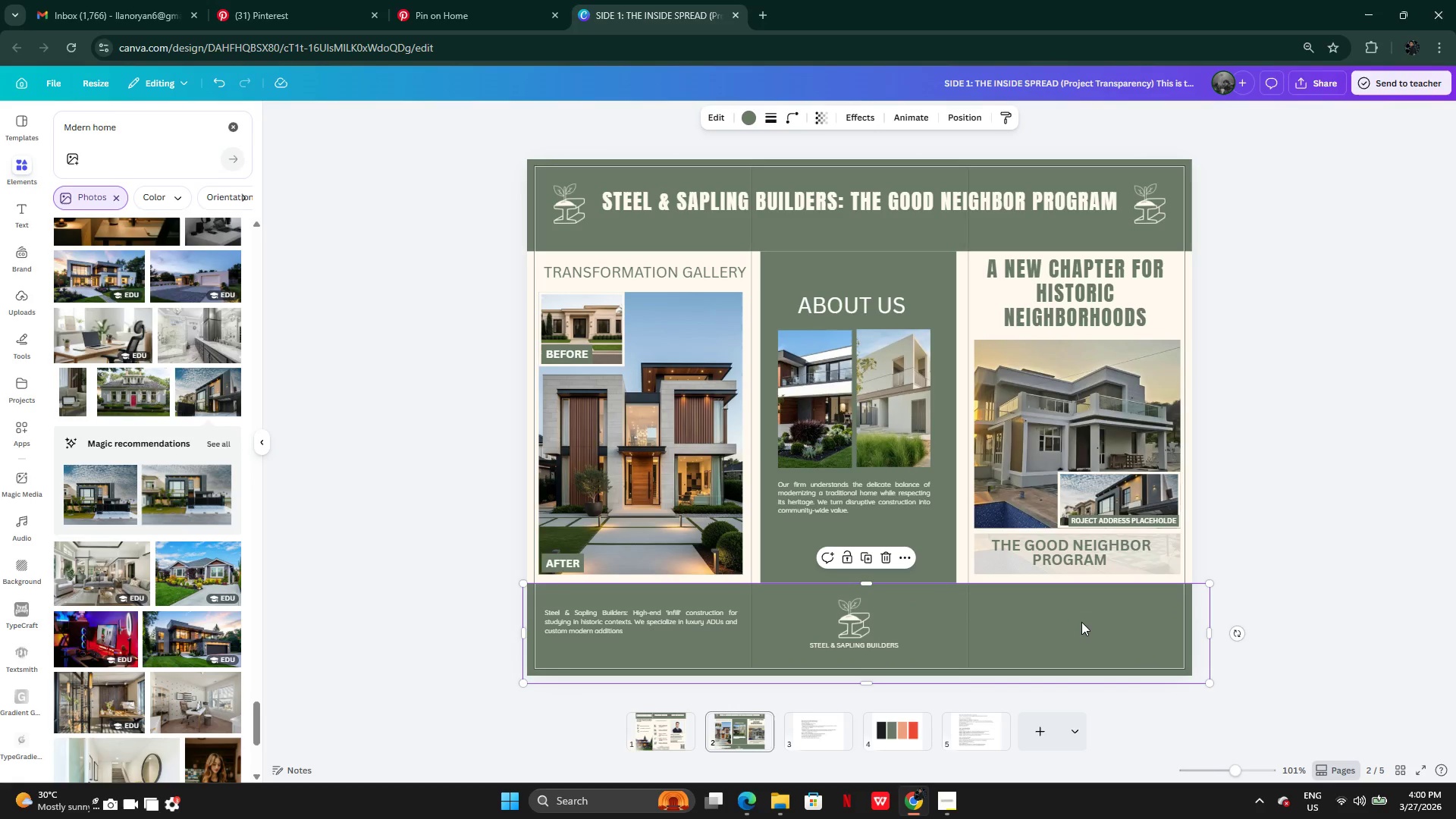 
left_click([1079, 610])
 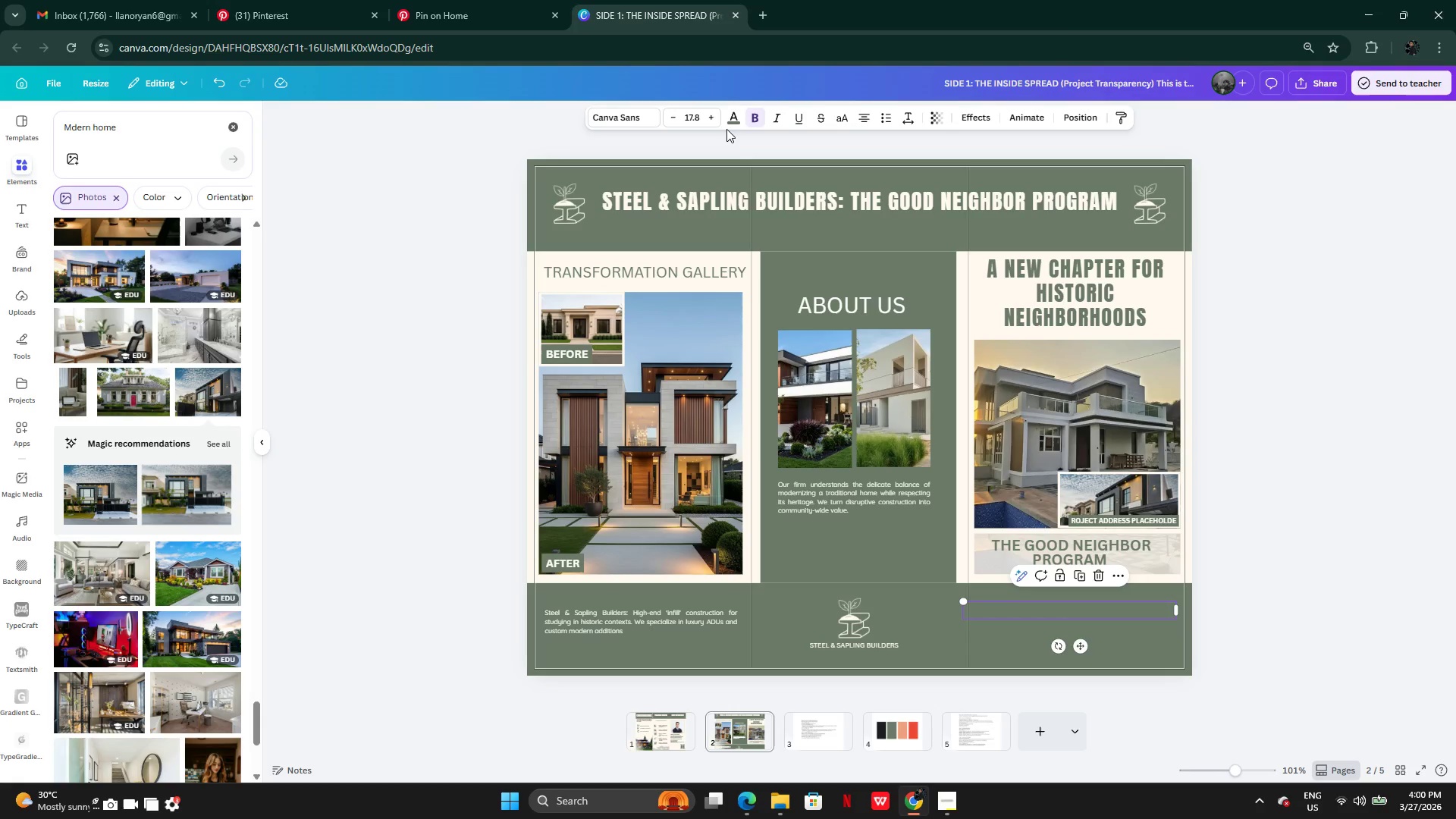 
left_click([730, 127])
 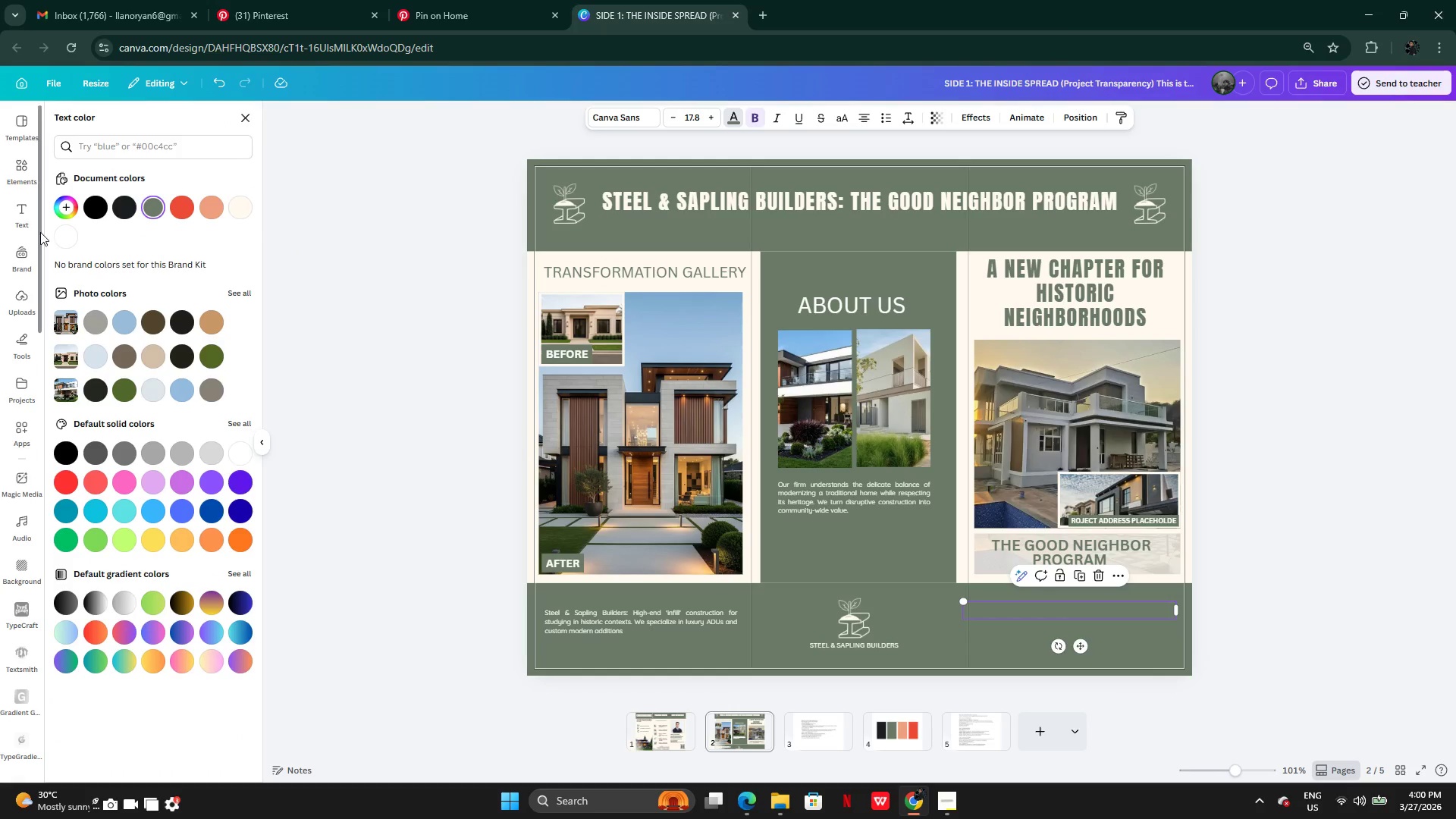 
left_click([64, 232])
 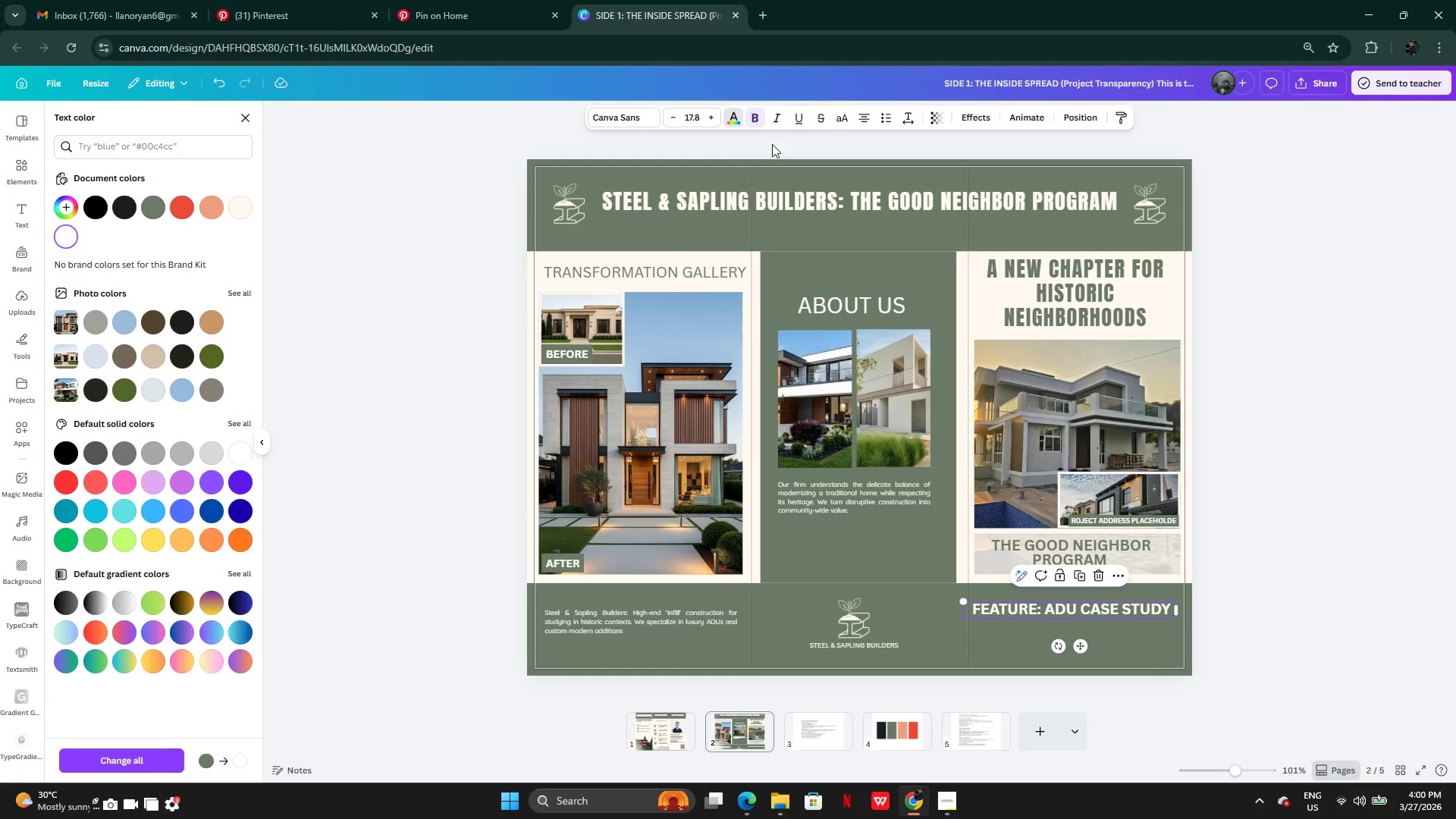 
left_click([755, 118])
 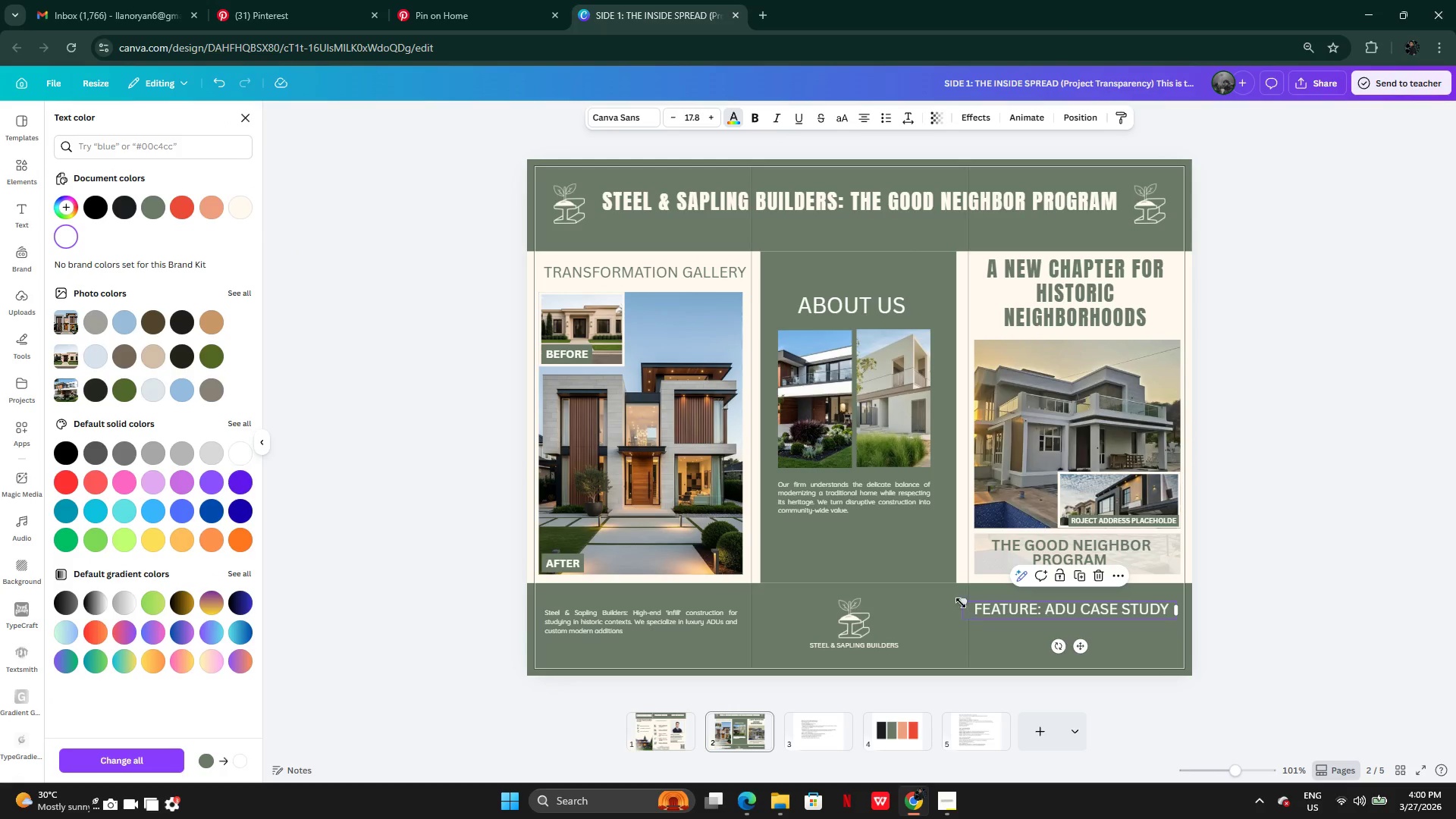 
left_click_drag(start_coordinate=[961, 601], to_coordinate=[1022, 613])
 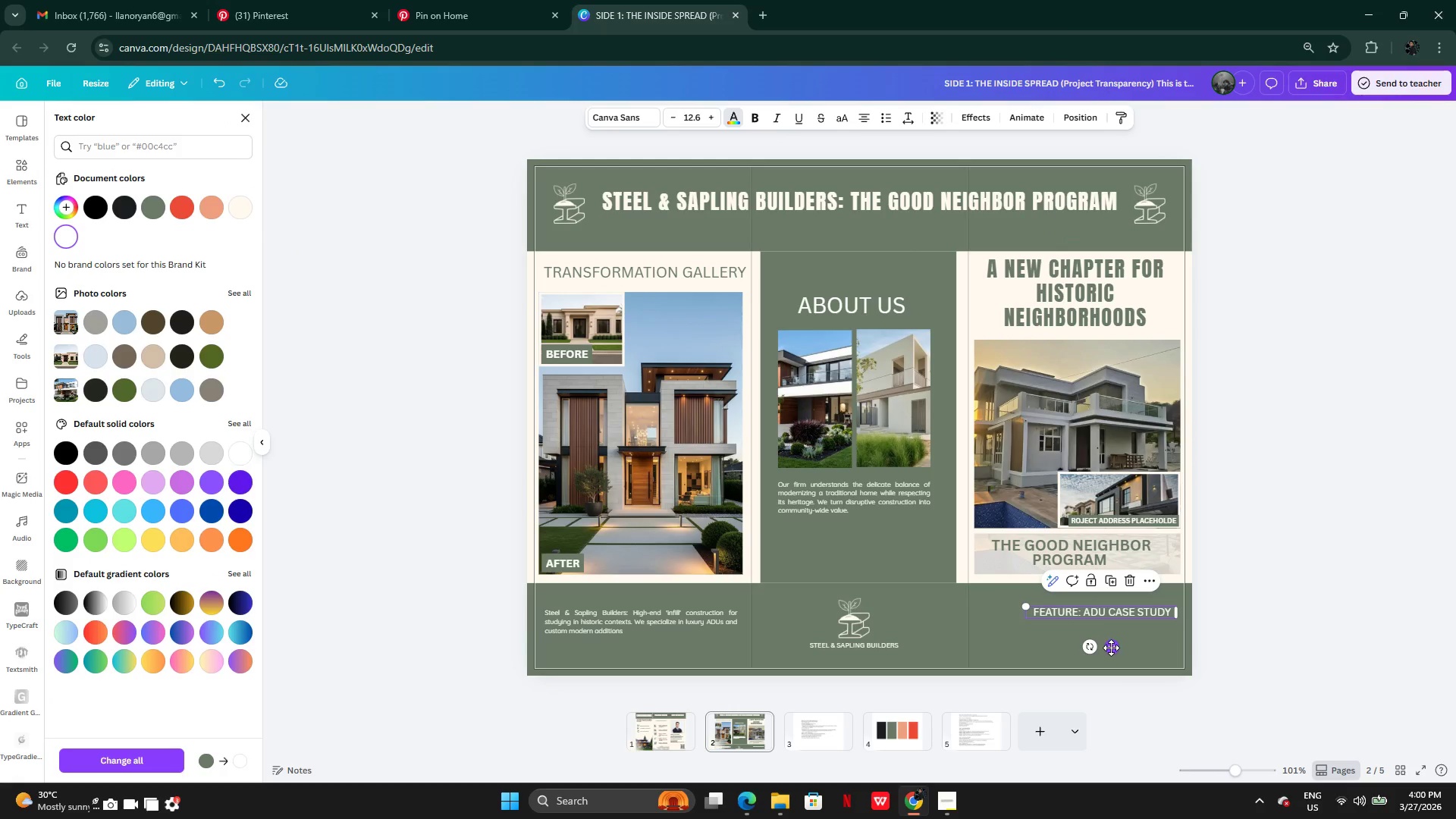 
left_click_drag(start_coordinate=[1111, 648], to_coordinate=[1086, 640])
 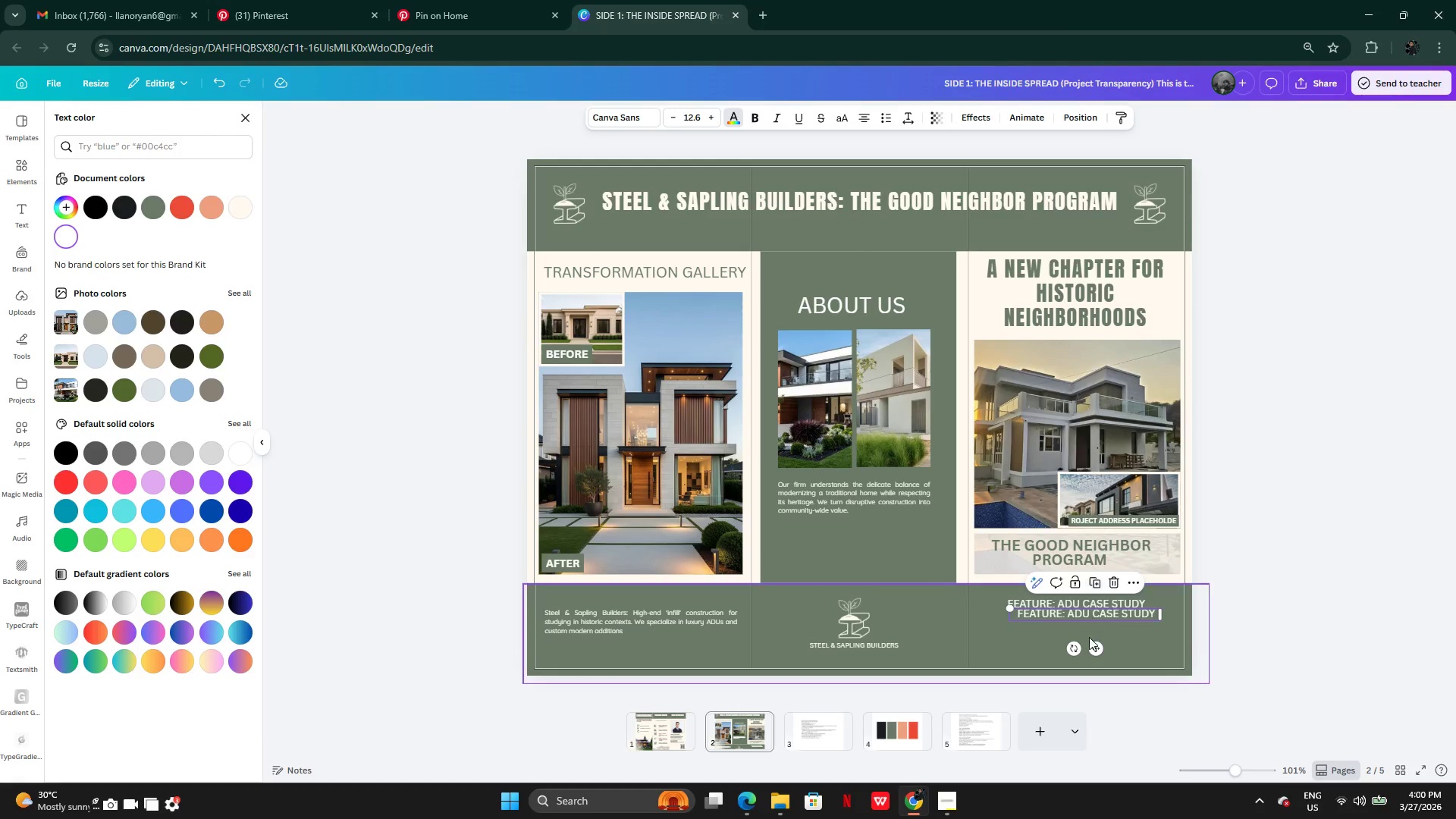 
left_click_drag(start_coordinate=[1091, 648], to_coordinate=[1084, 654])
 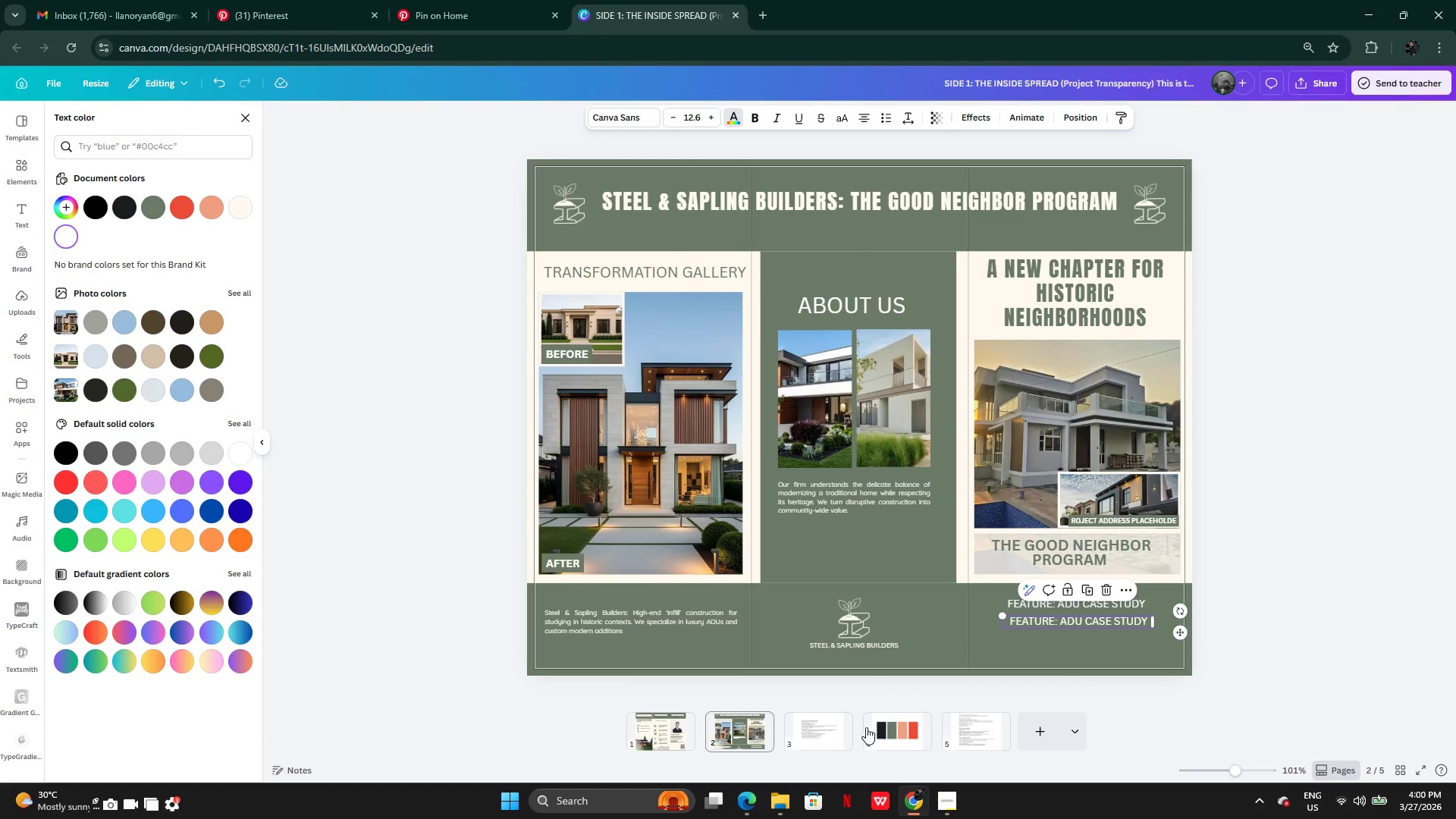 
left_click([833, 729])
 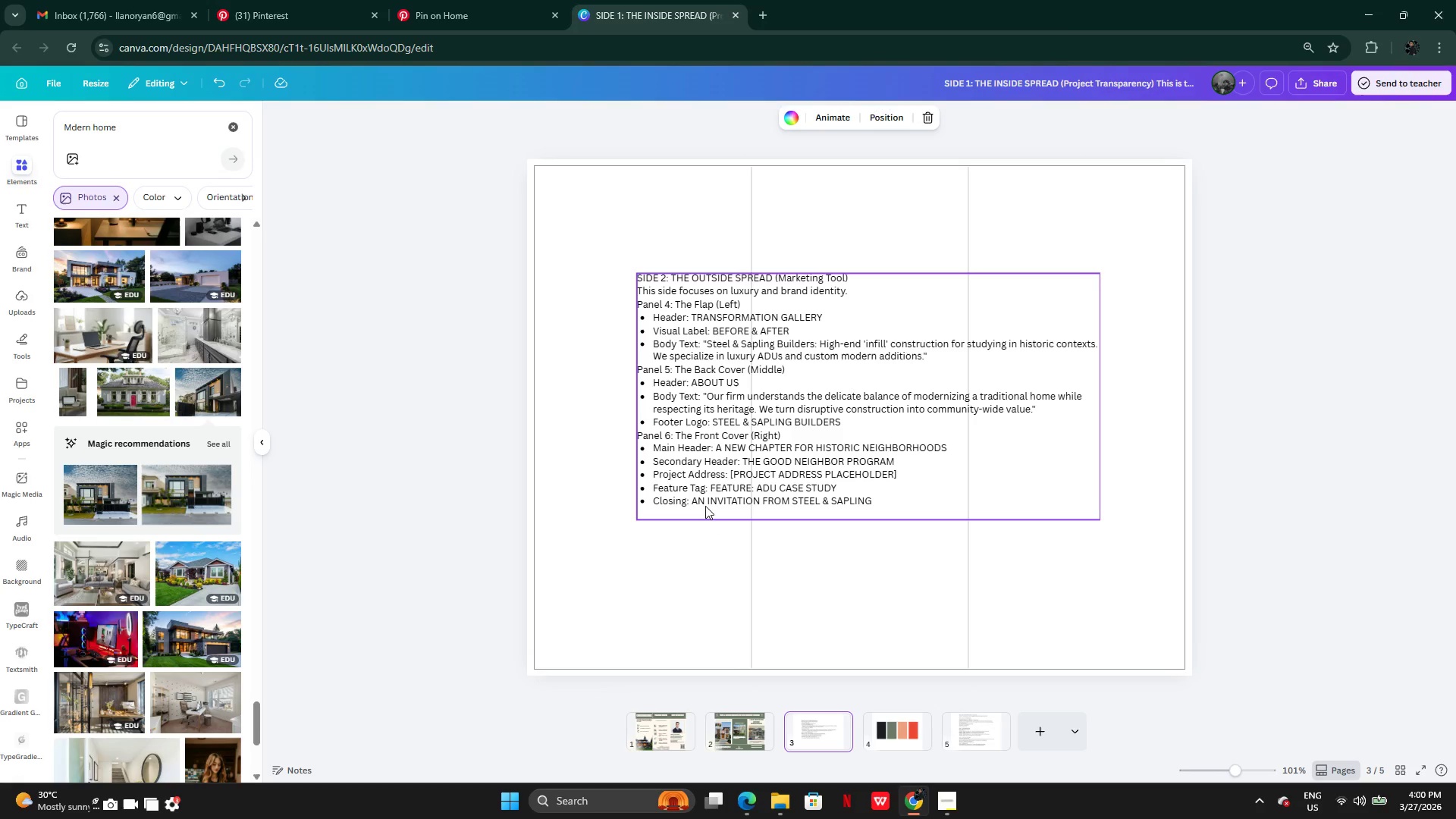 
left_click([696, 502])
 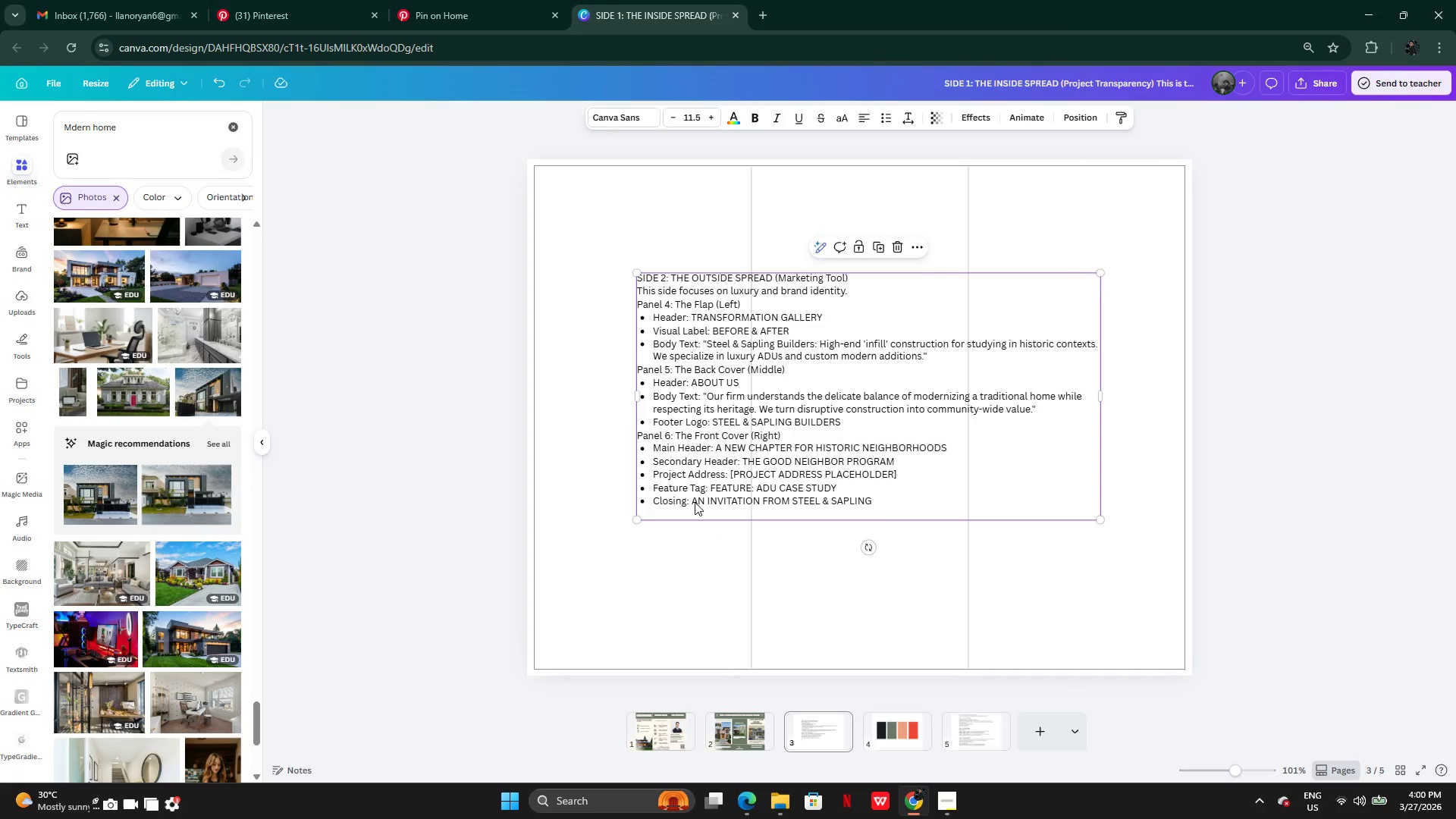 
double_click([694, 501])
 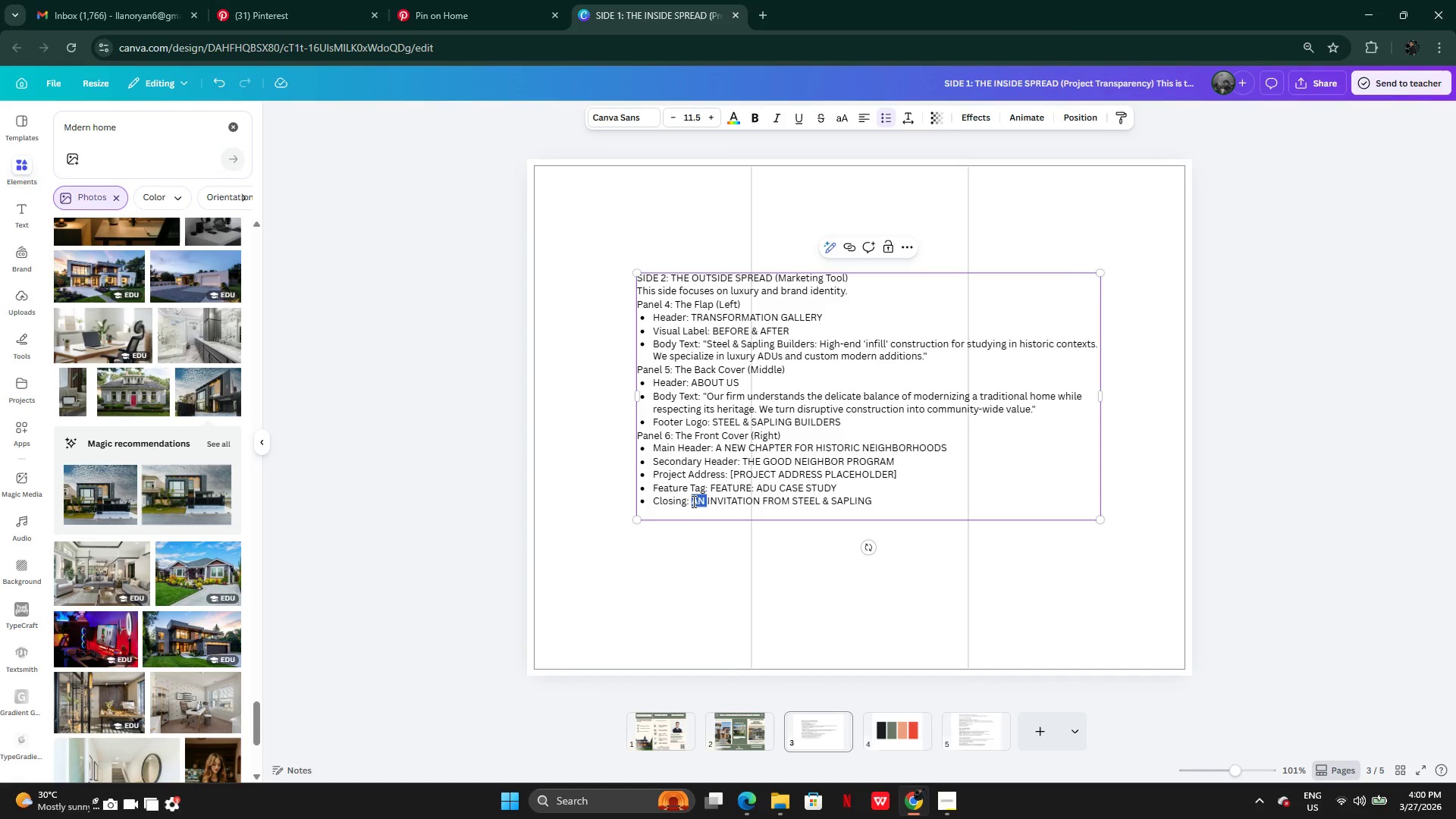 
left_click([692, 501])
 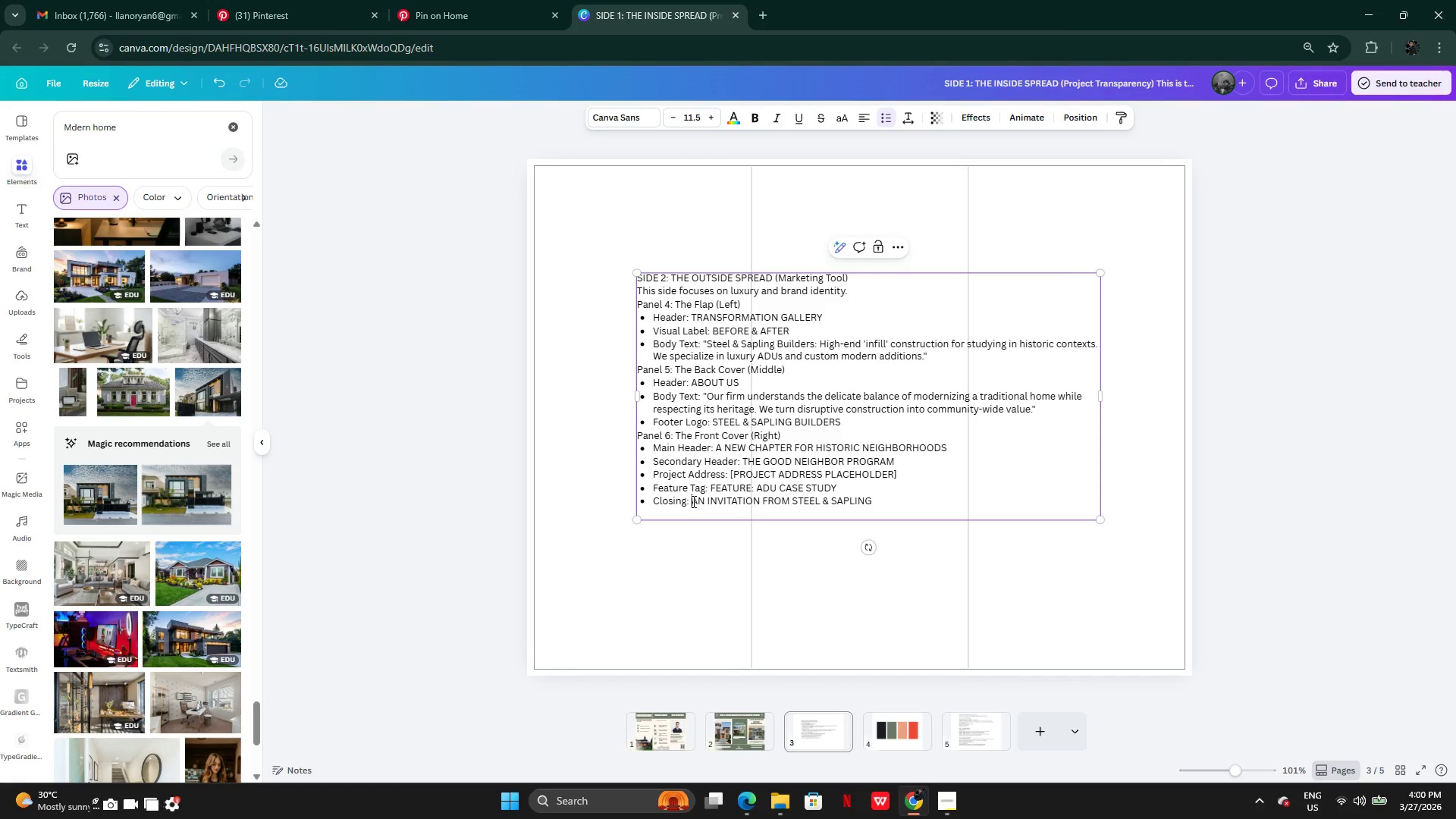 
left_click_drag(start_coordinate=[692, 501], to_coordinate=[854, 510])
 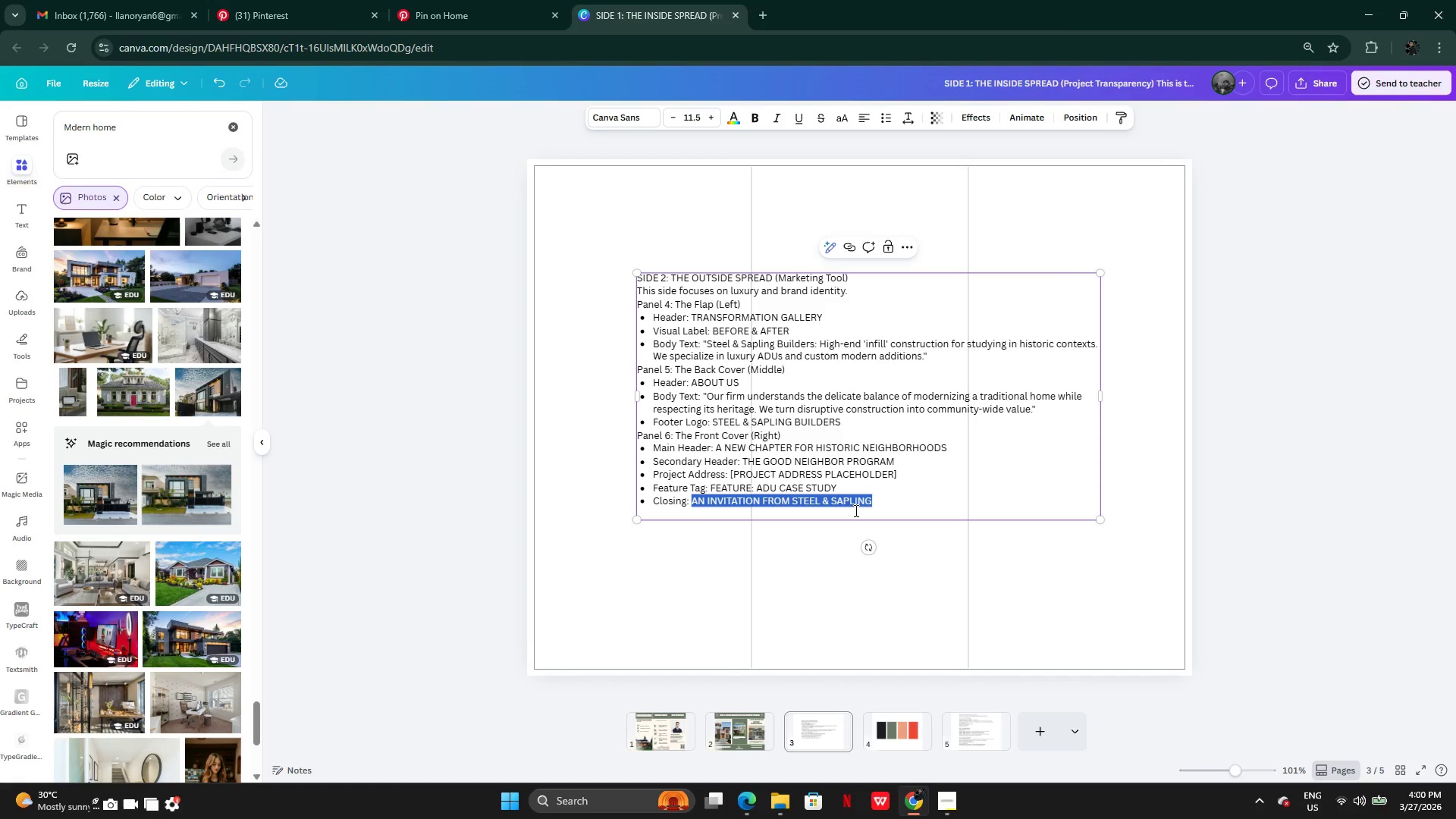 
key(Control+C)
 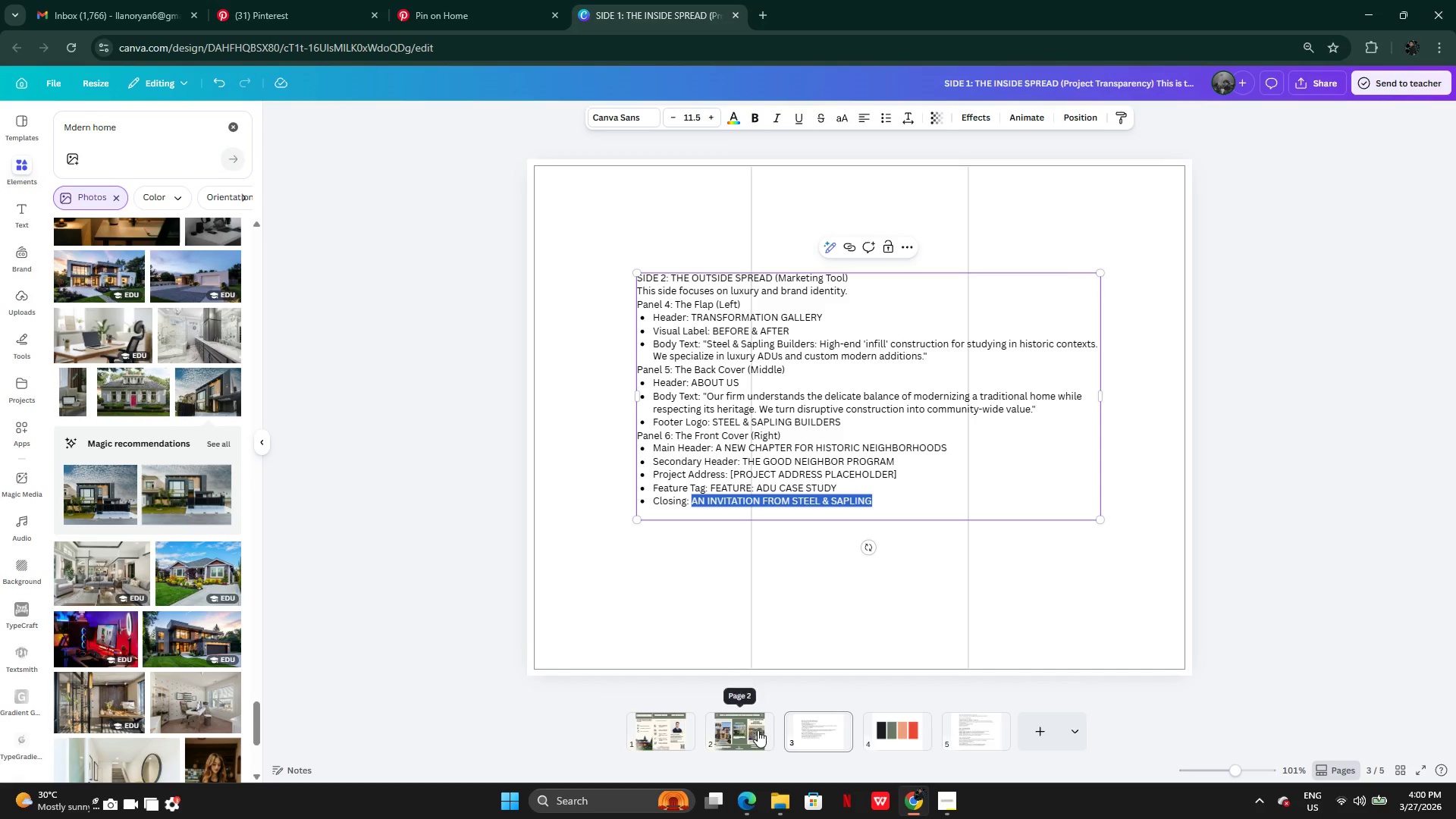 
left_click([758, 731])
 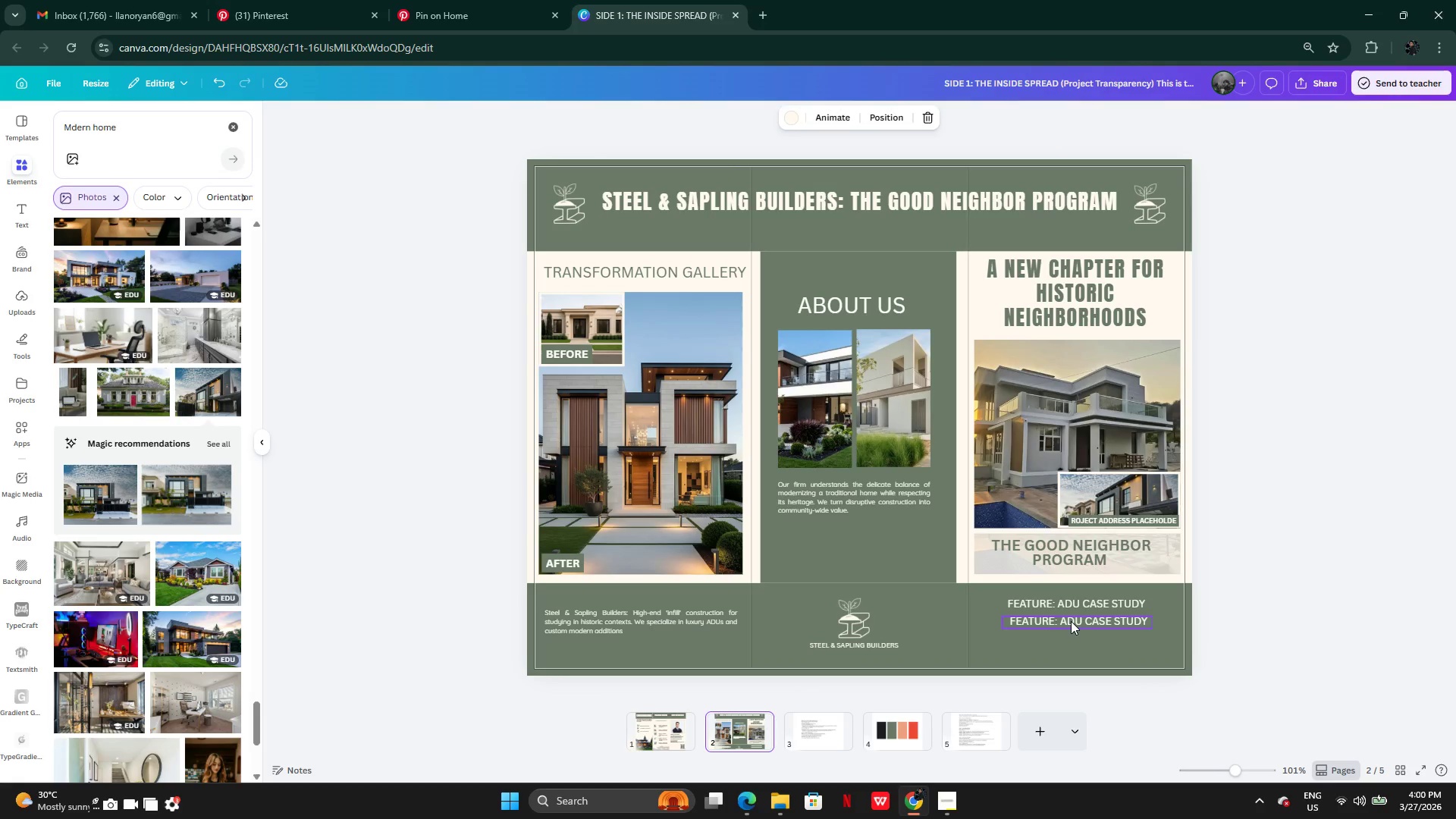 
double_click([1071, 621])
 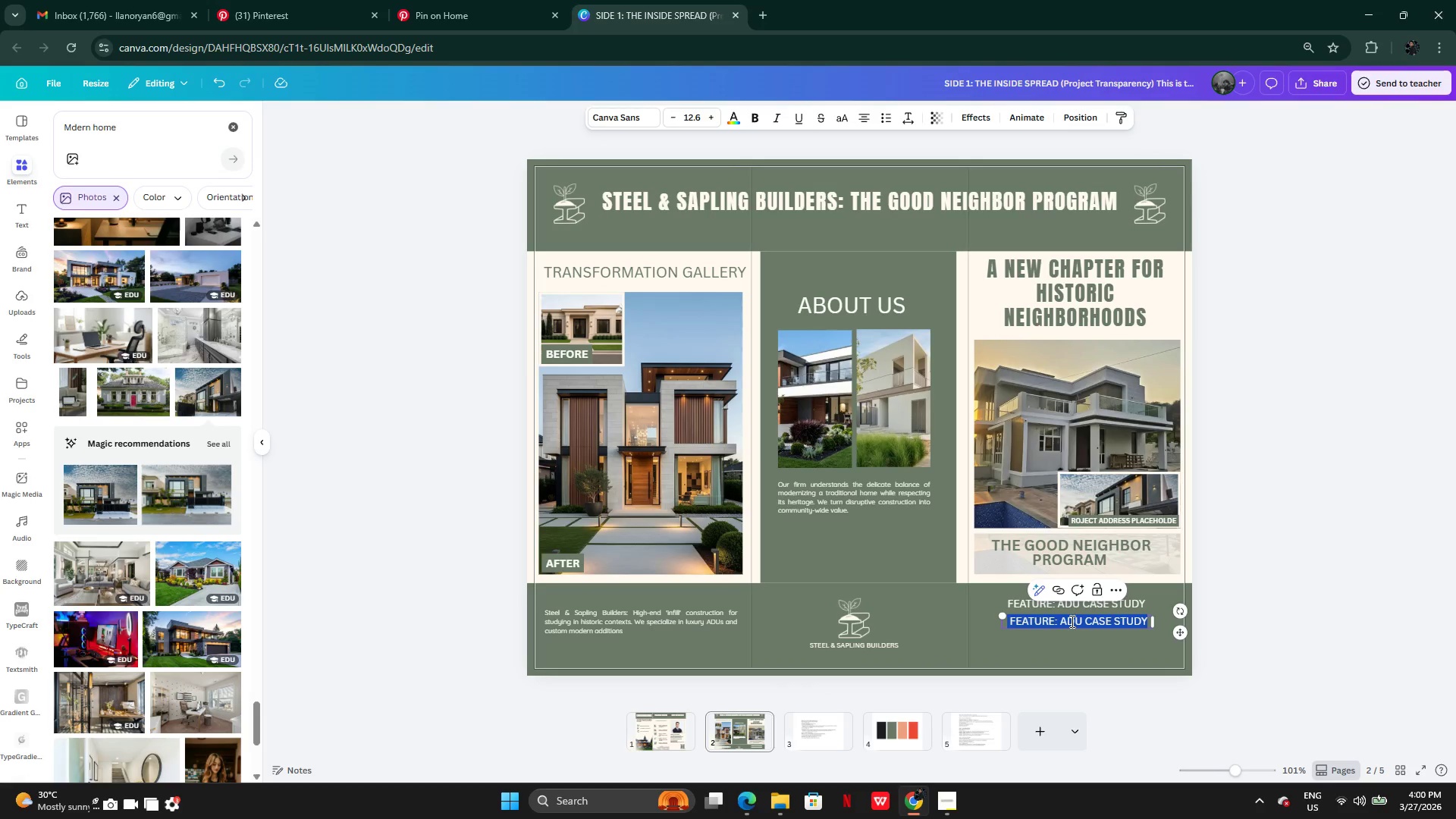 
key(Control+V)
 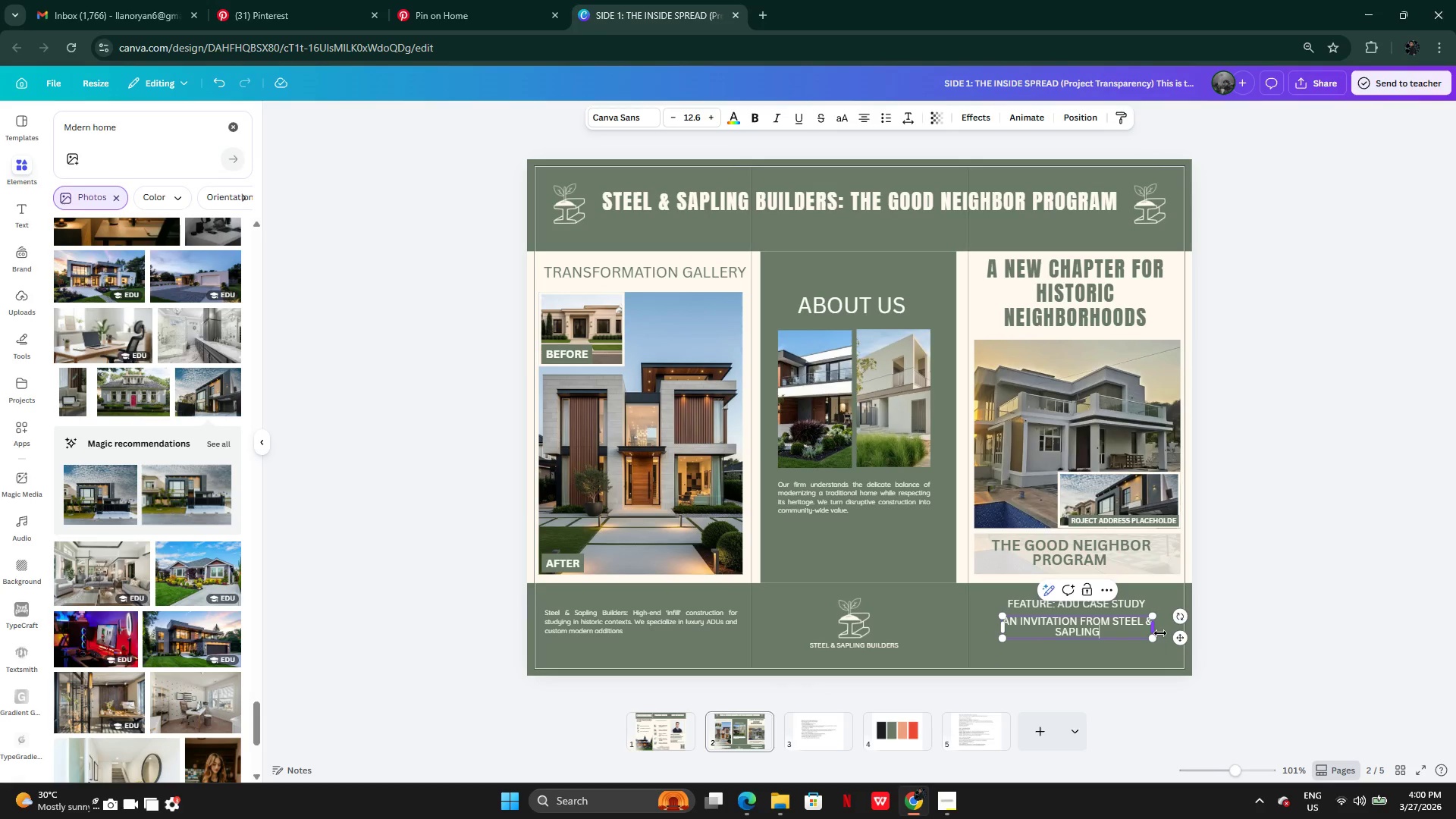 
left_click_drag(start_coordinate=[1159, 632], to_coordinate=[1214, 632])
 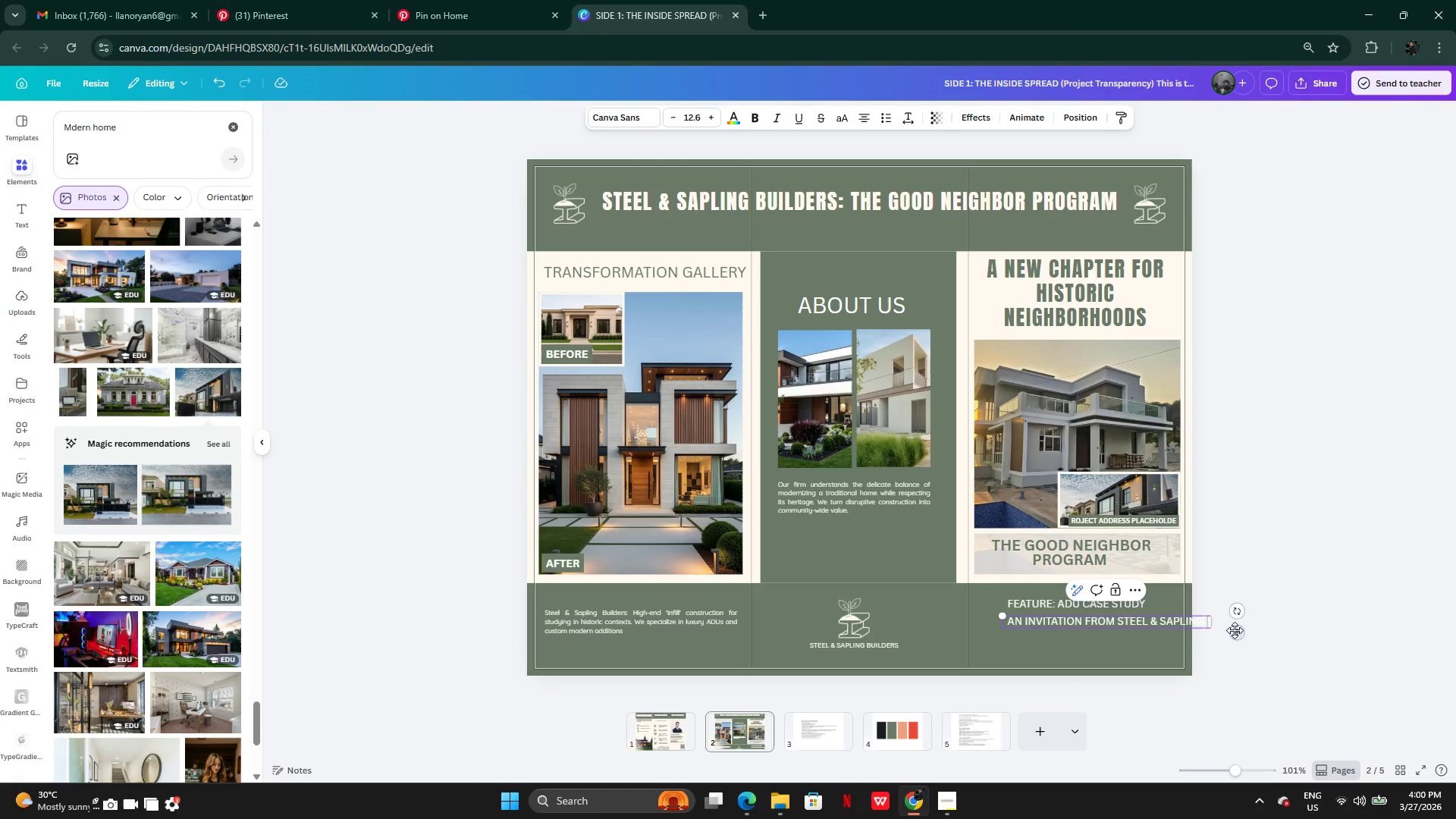 
left_click_drag(start_coordinate=[1235, 630], to_coordinate=[1207, 656])
 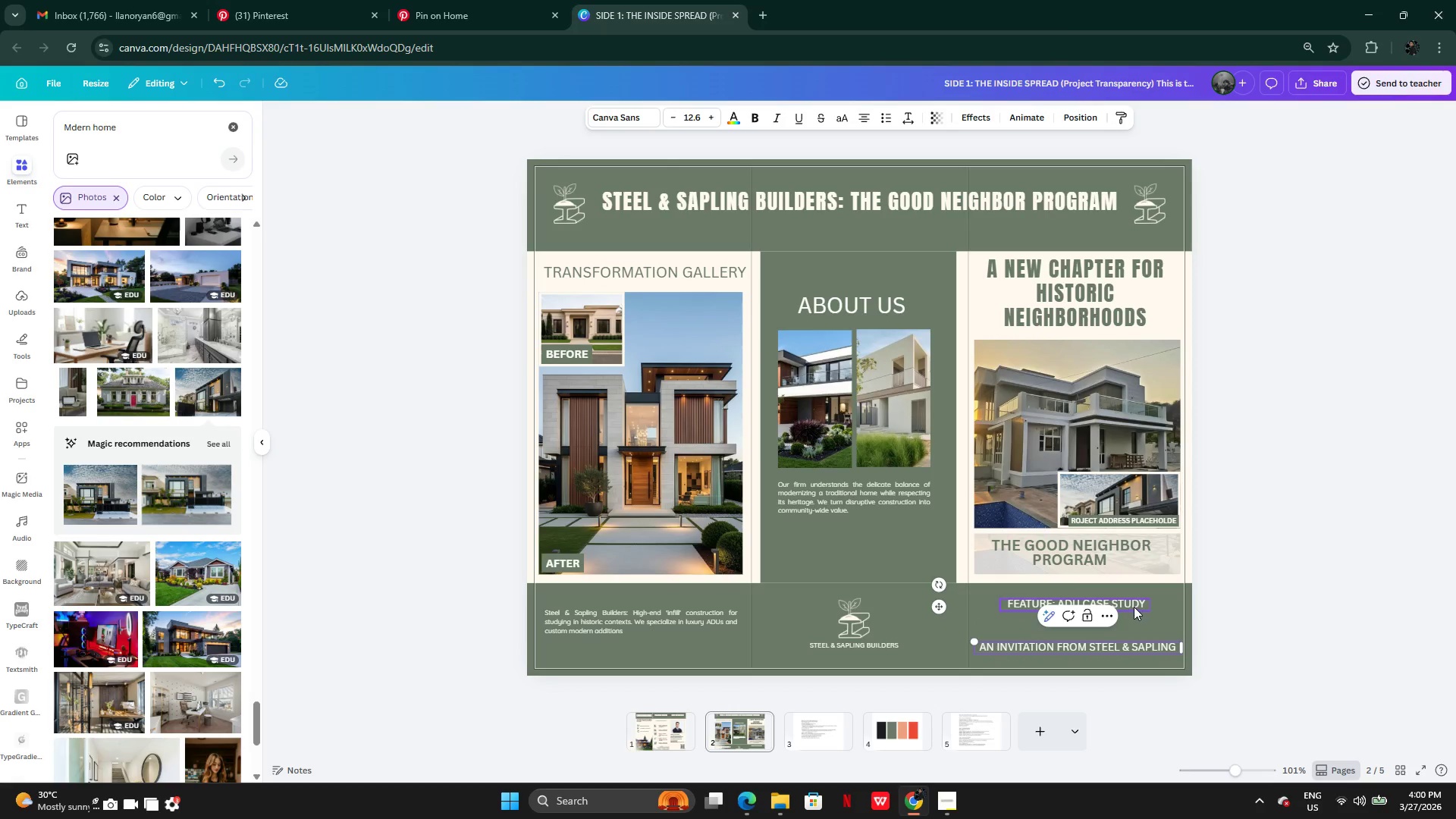 
left_click([1134, 607])
 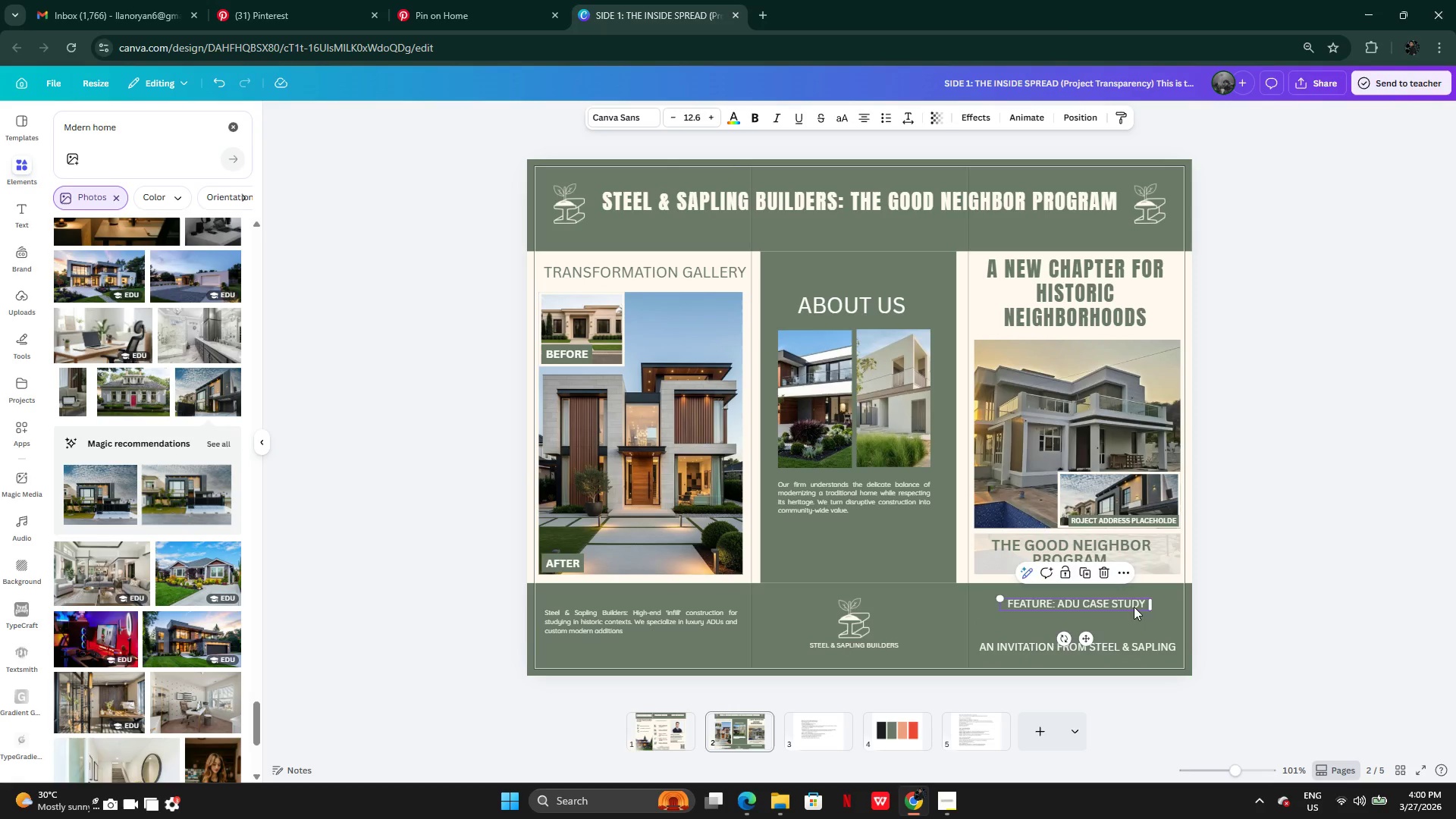 
left_click_drag(start_coordinate=[1134, 607], to_coordinate=[1132, 636])
 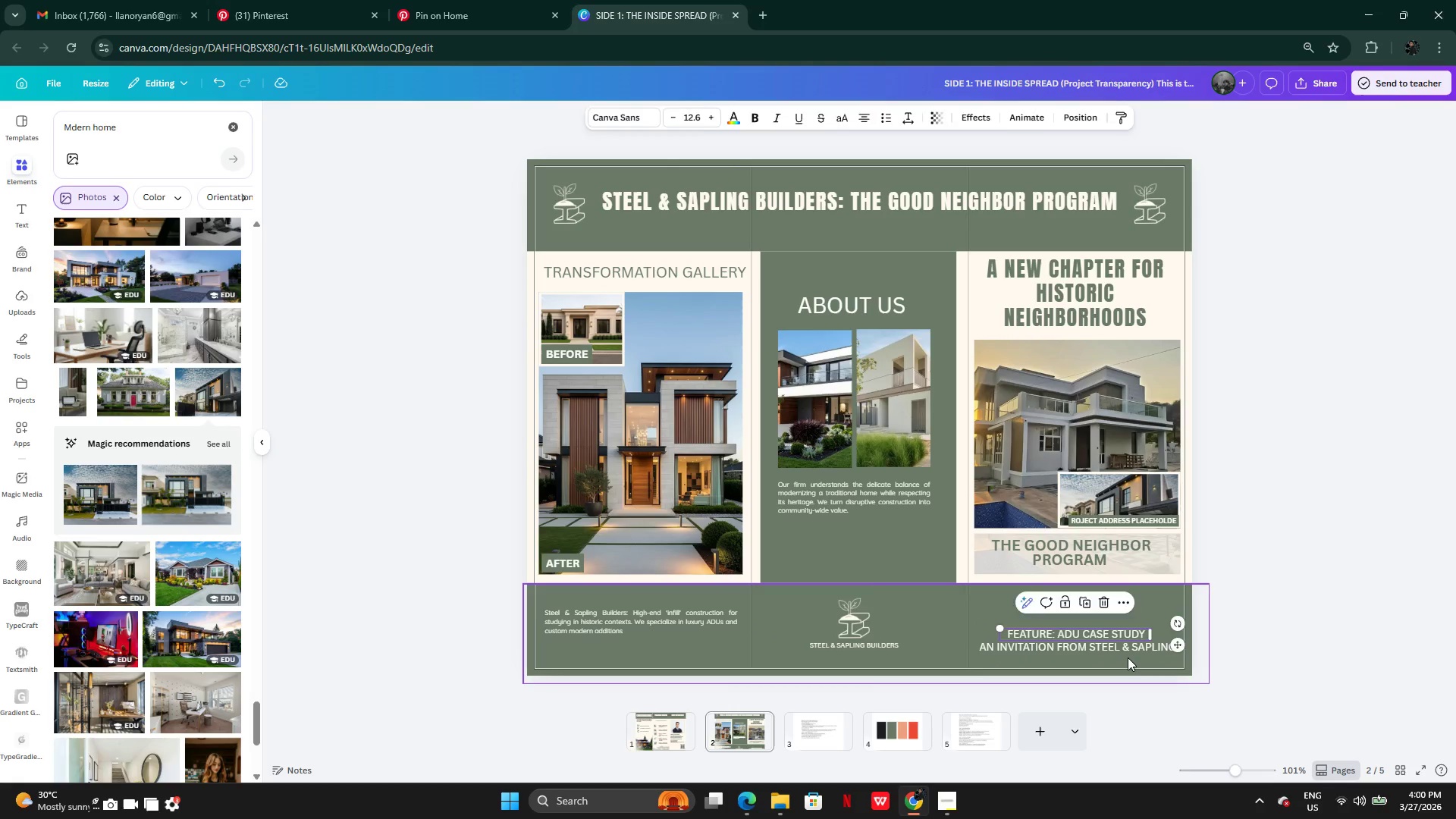 
left_click([1128, 657])
 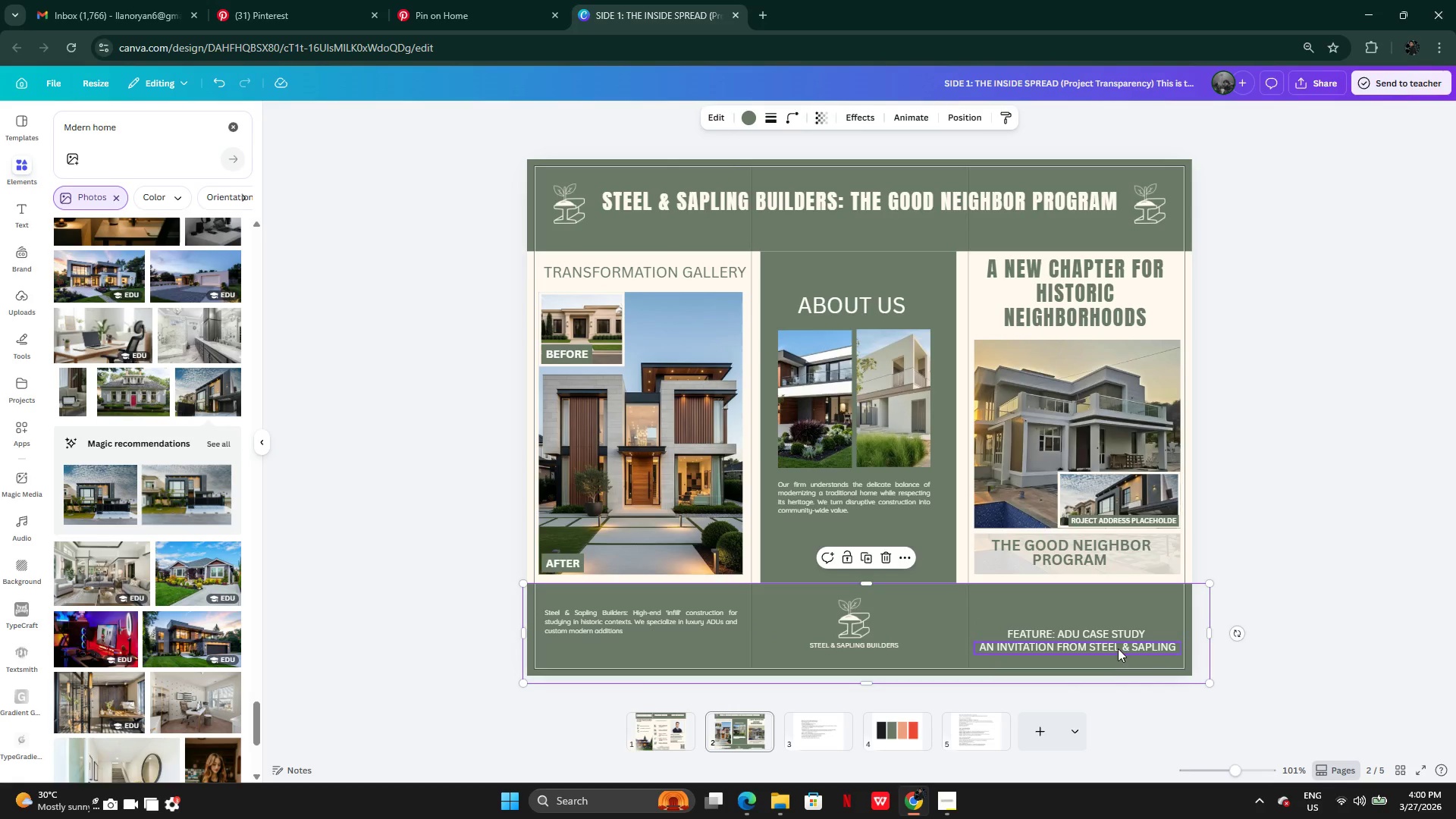 
left_click([1118, 648])
 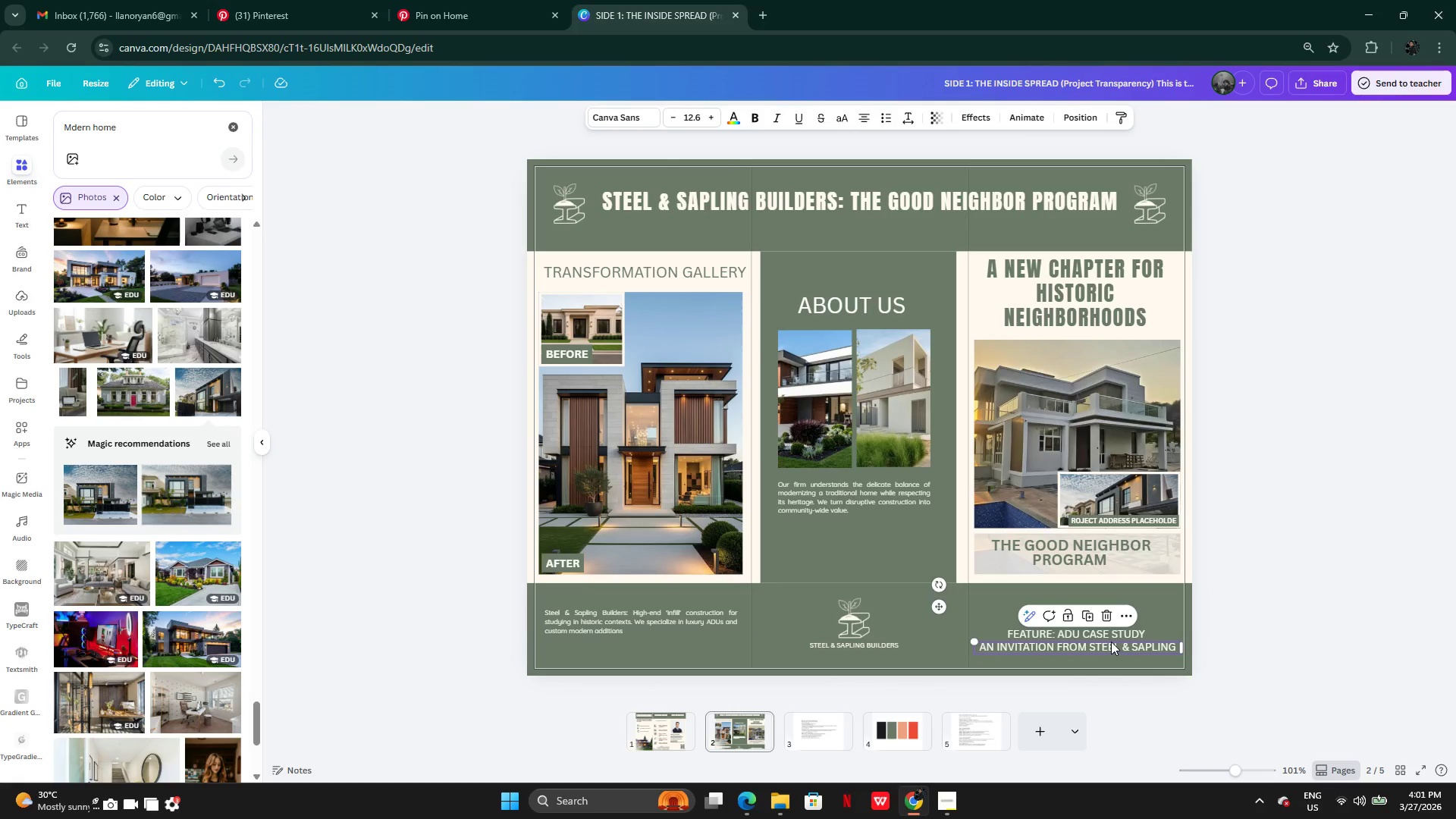 
hold_key(key=ShiftLeft, duration=0.55)
left_click([1111, 635])
 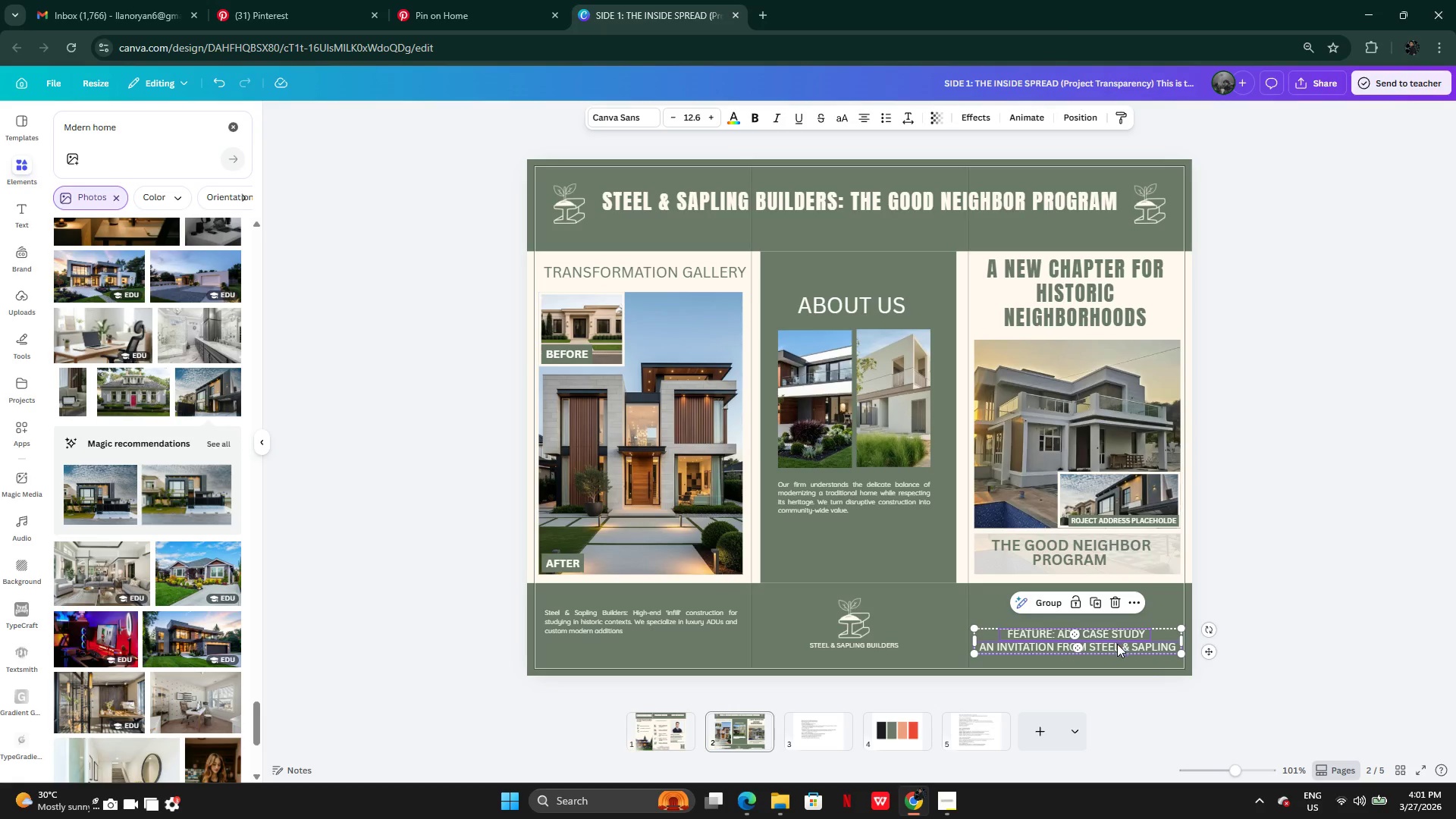 
left_click_drag(start_coordinate=[1117, 644], to_coordinate=[1116, 627])
 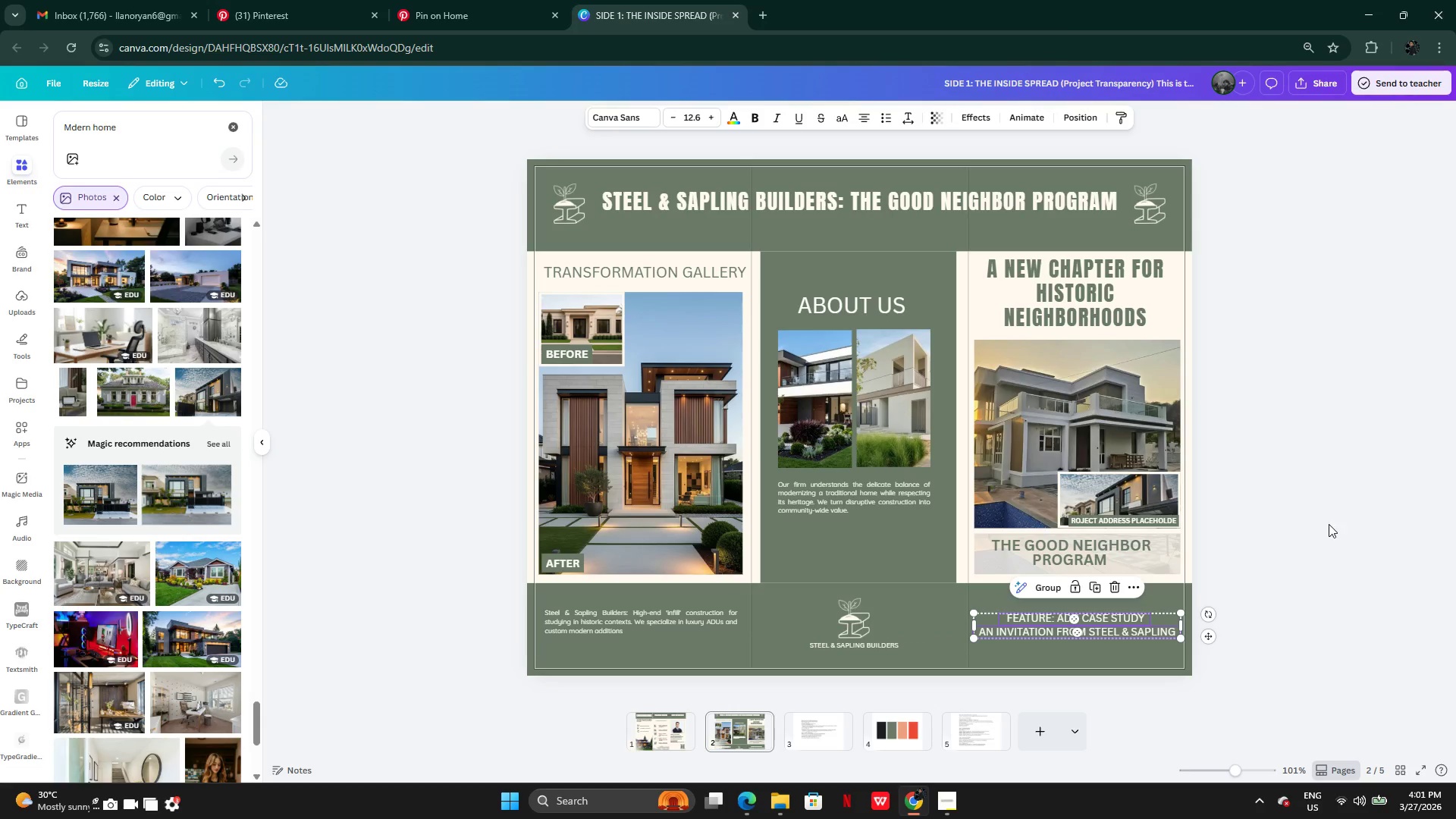 
left_click([1329, 524])
 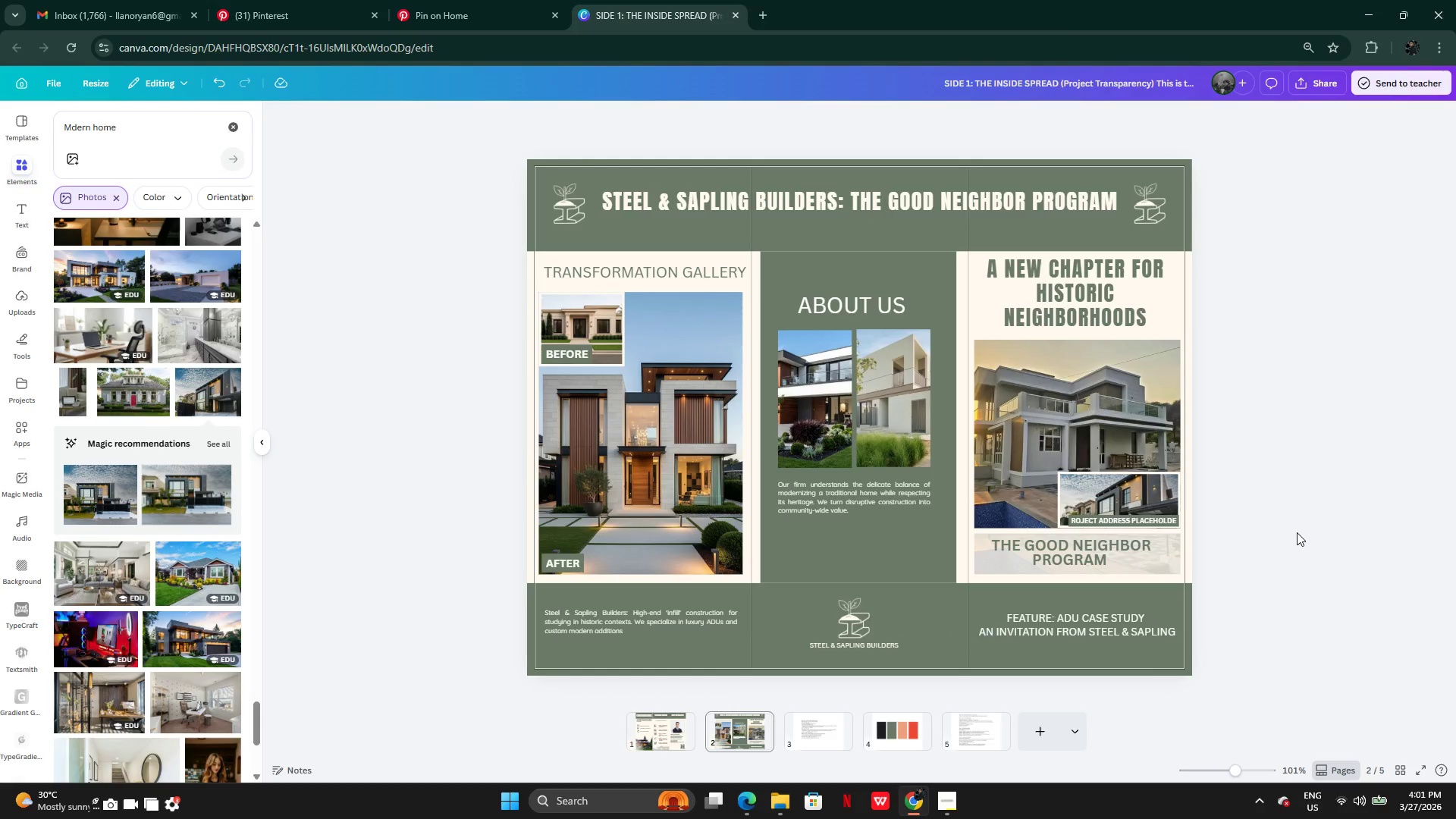 
wait(8.72)
 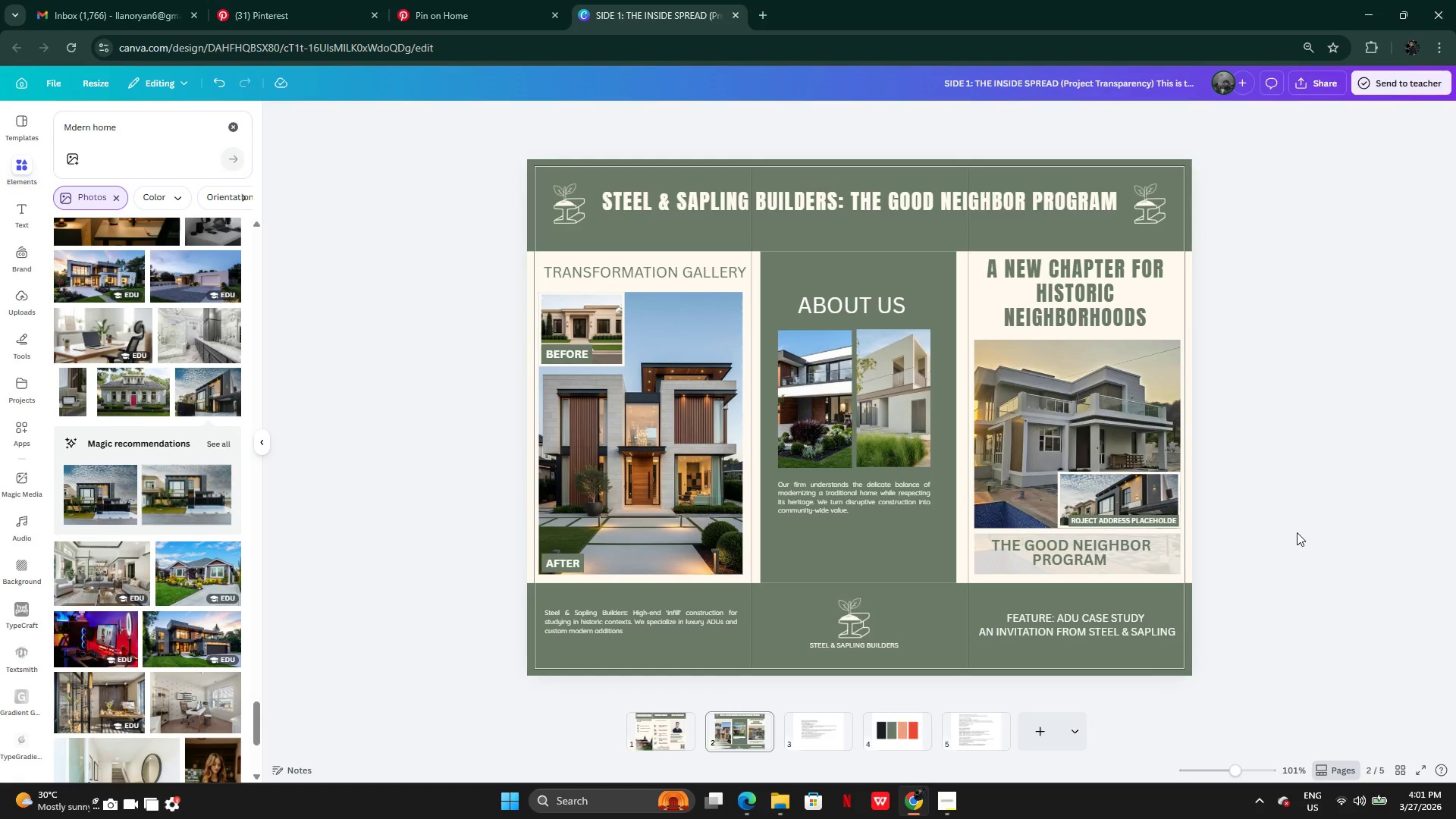 
left_click([812, 724])
 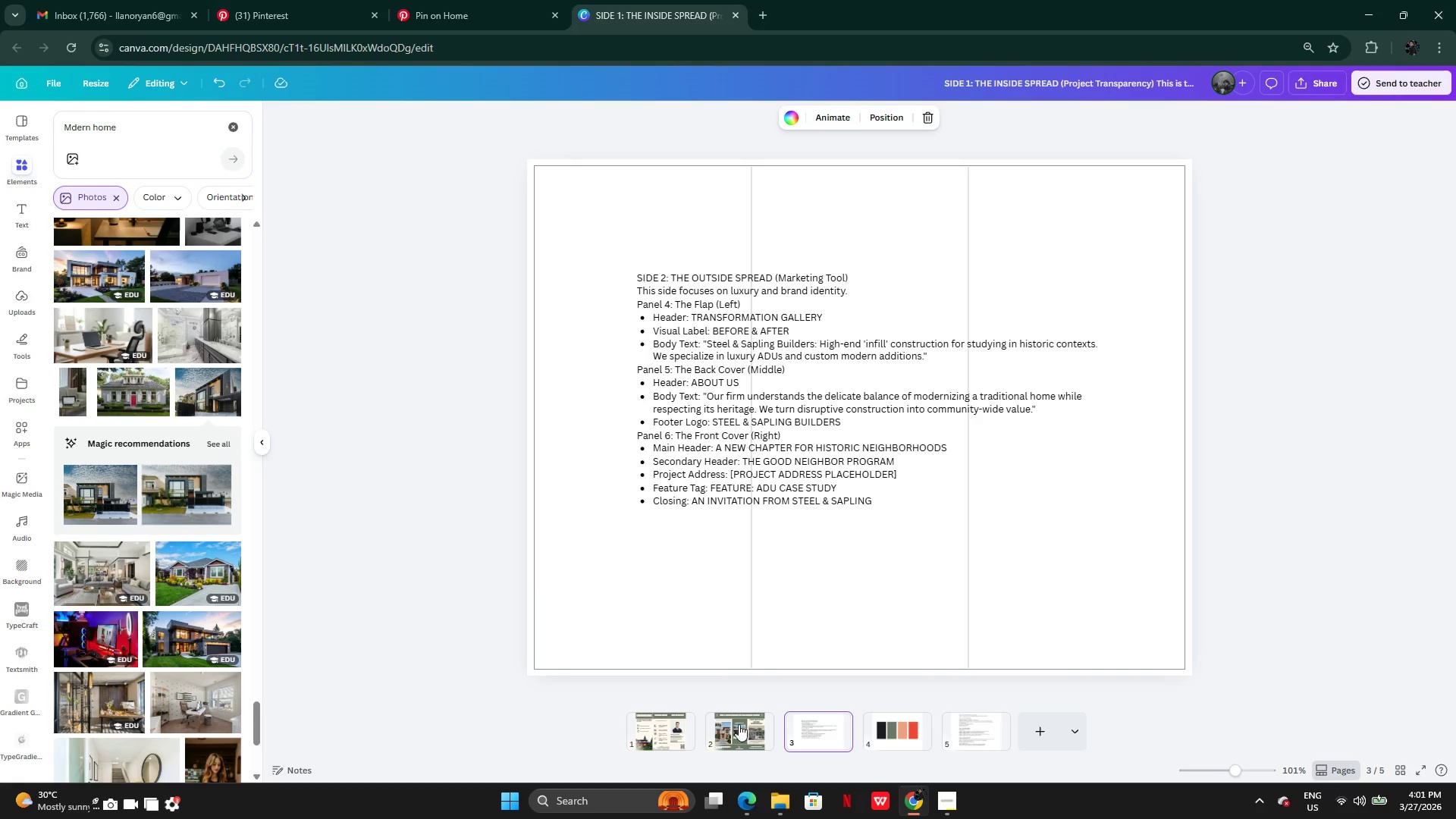 
left_click([720, 733])
 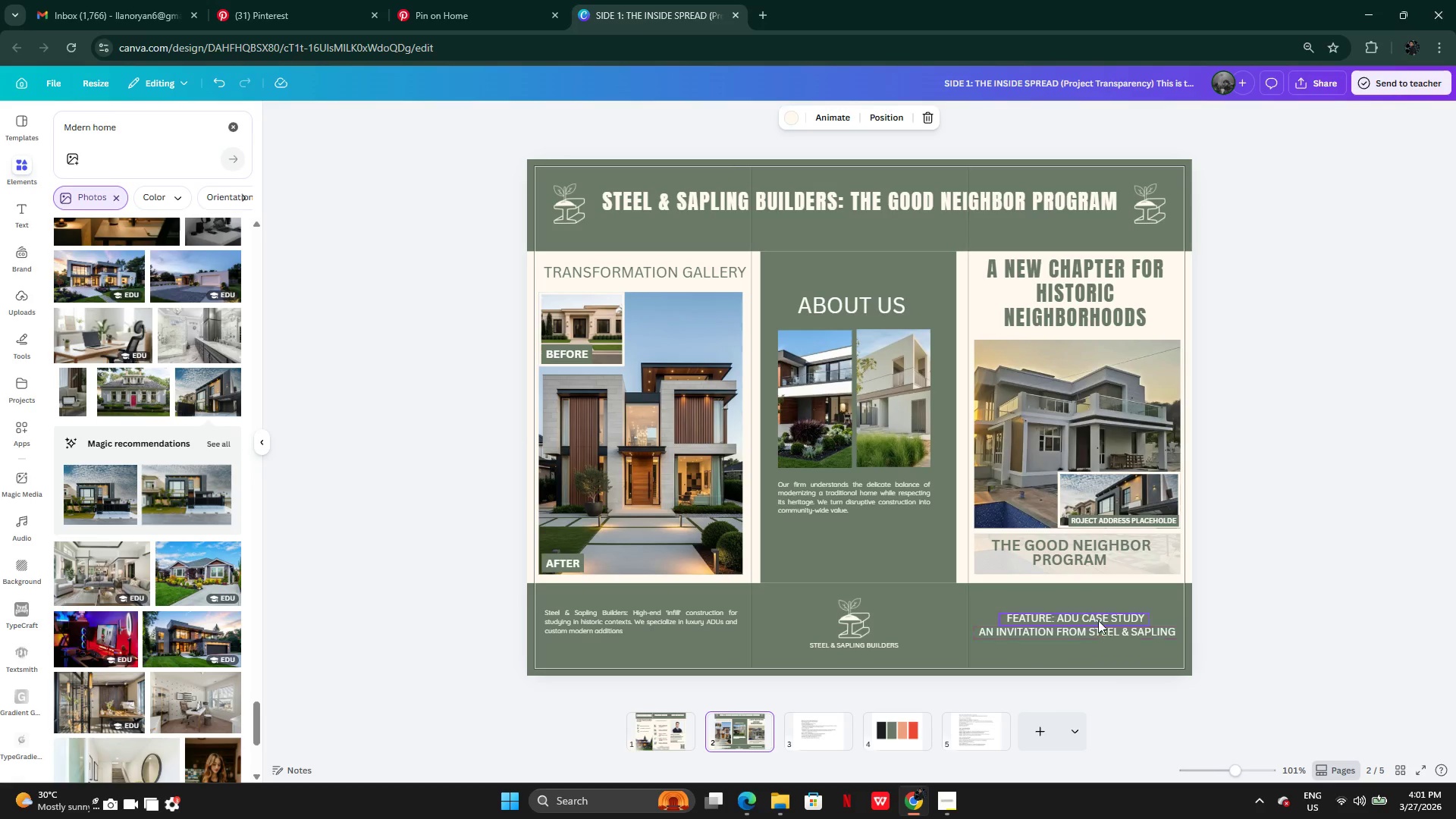 
left_click([1096, 617])
 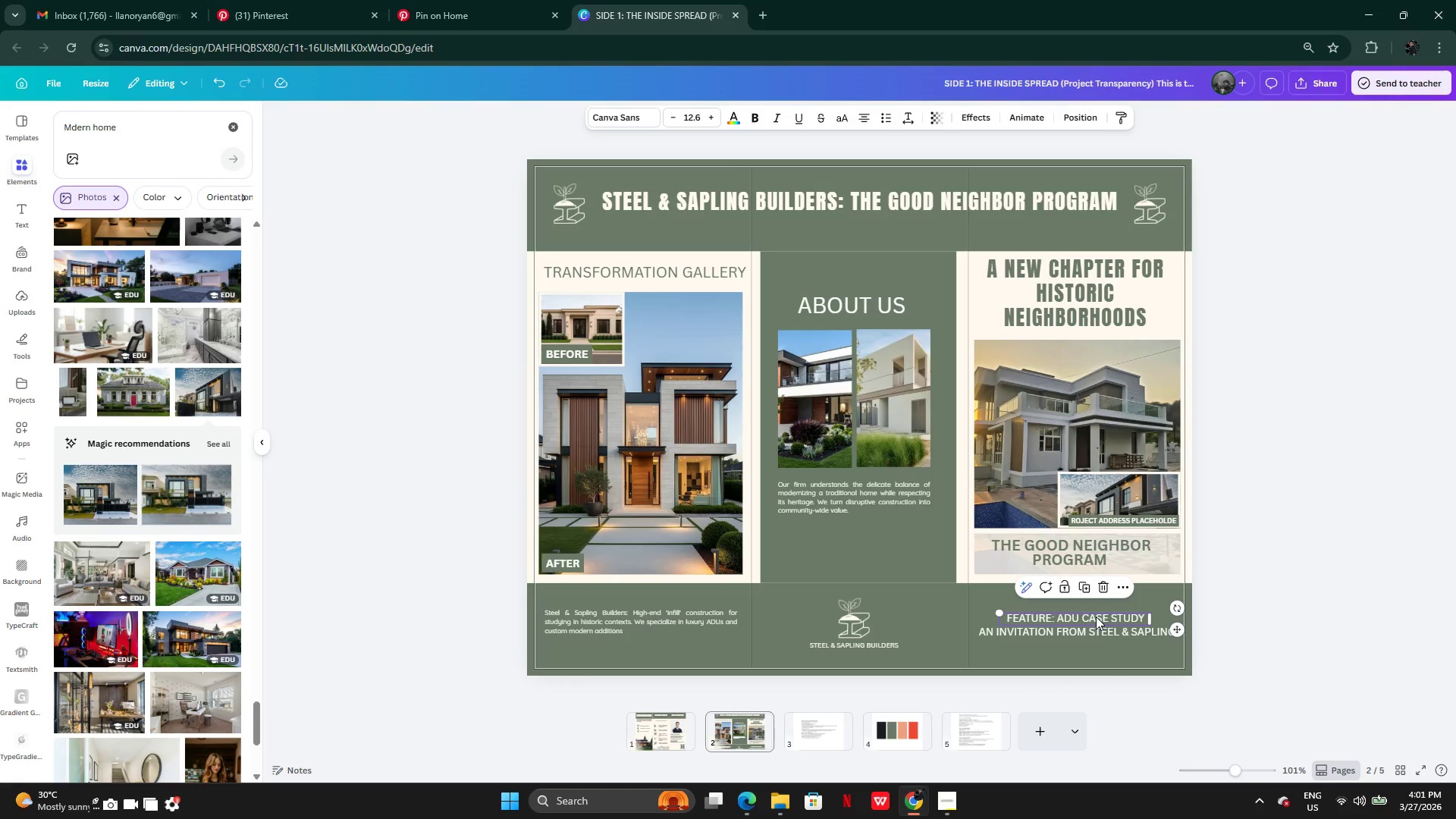 
left_click_drag(start_coordinate=[1096, 617], to_coordinate=[1091, 353])
 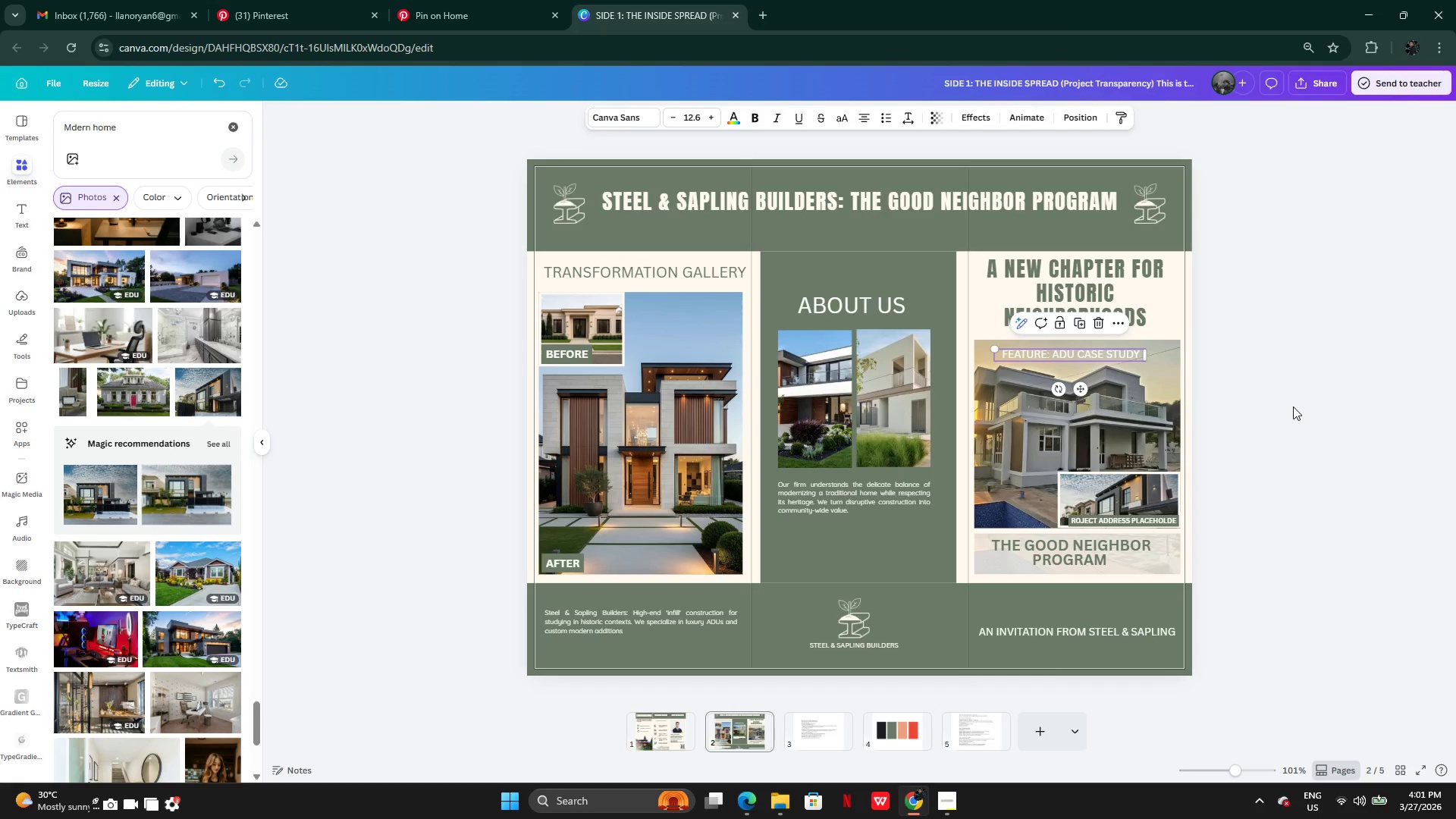 
left_click([1293, 406])